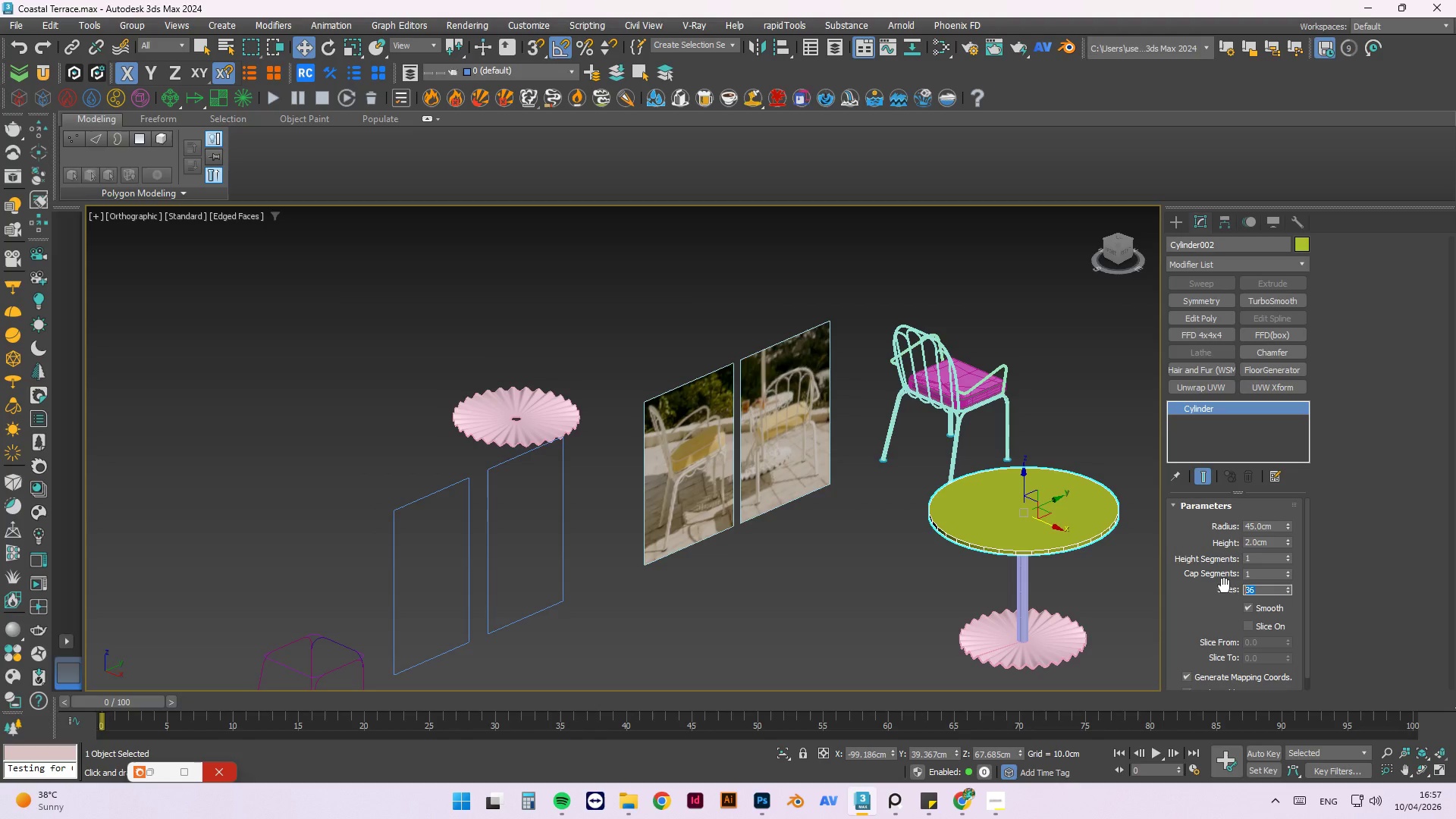 
wait(10.7)
 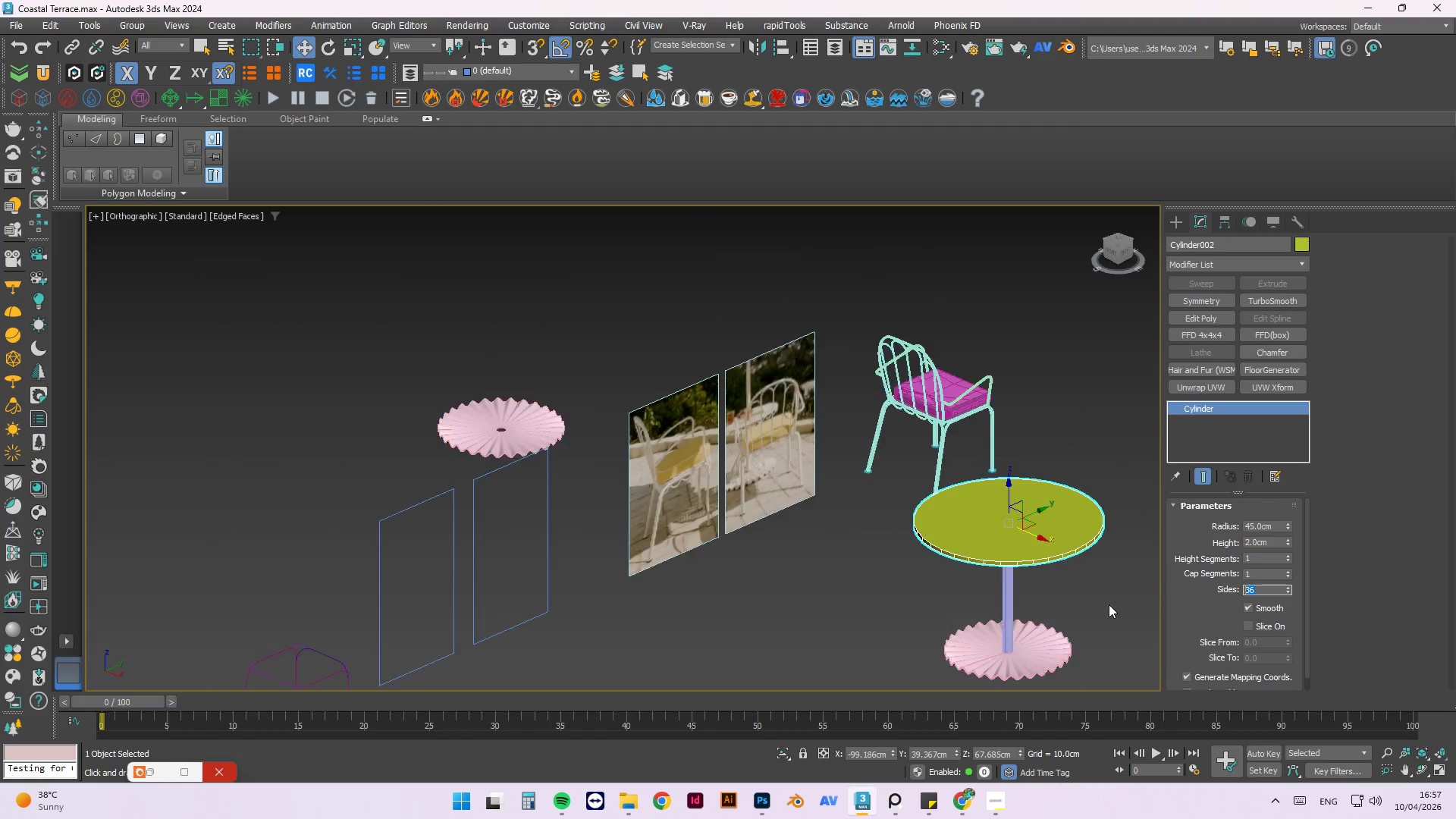 
hold_key(key=AltLeft, duration=1.0)
 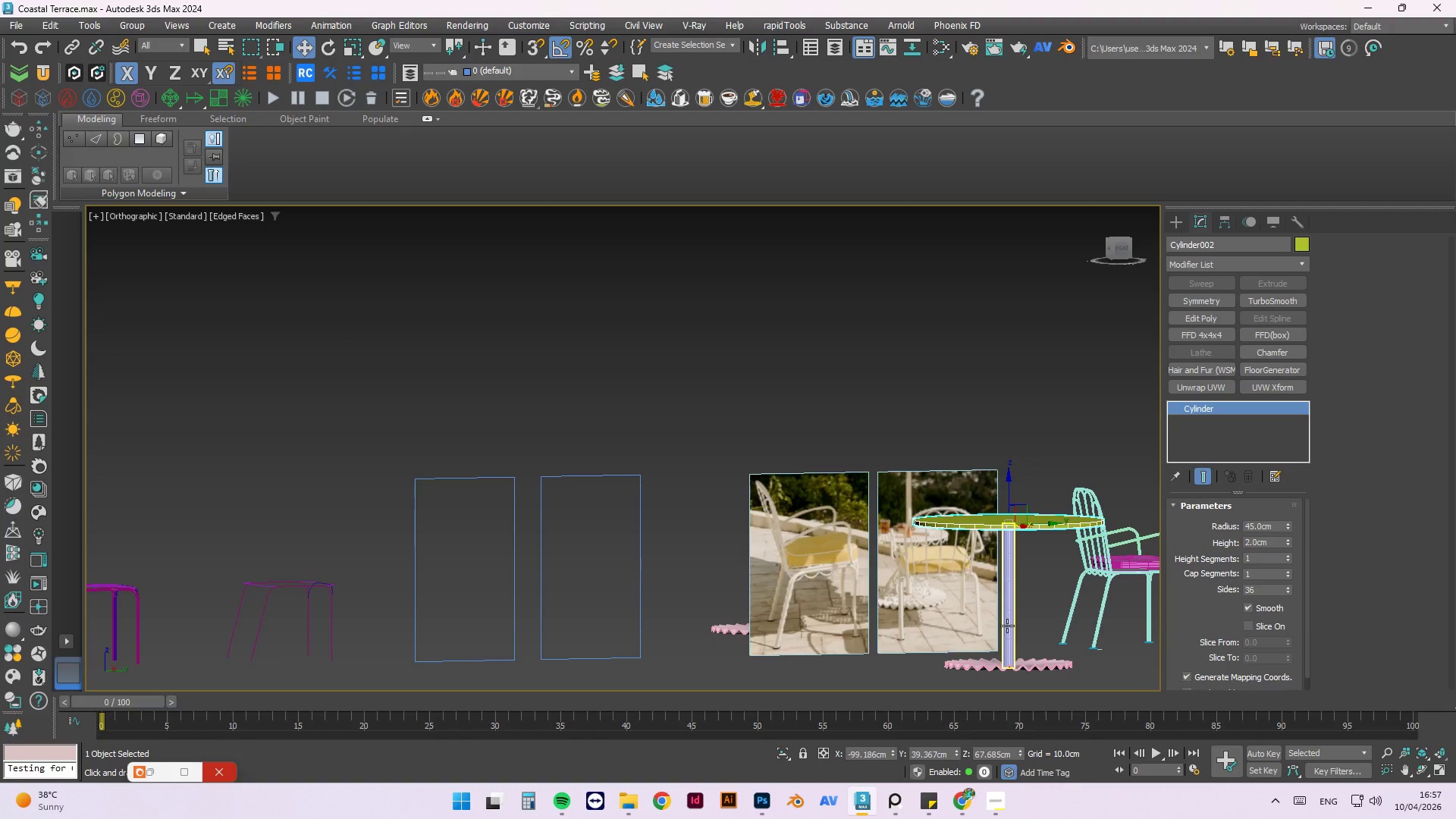 
scroll: coordinate [1062, 567], scroll_direction: none, amount: 0.0
 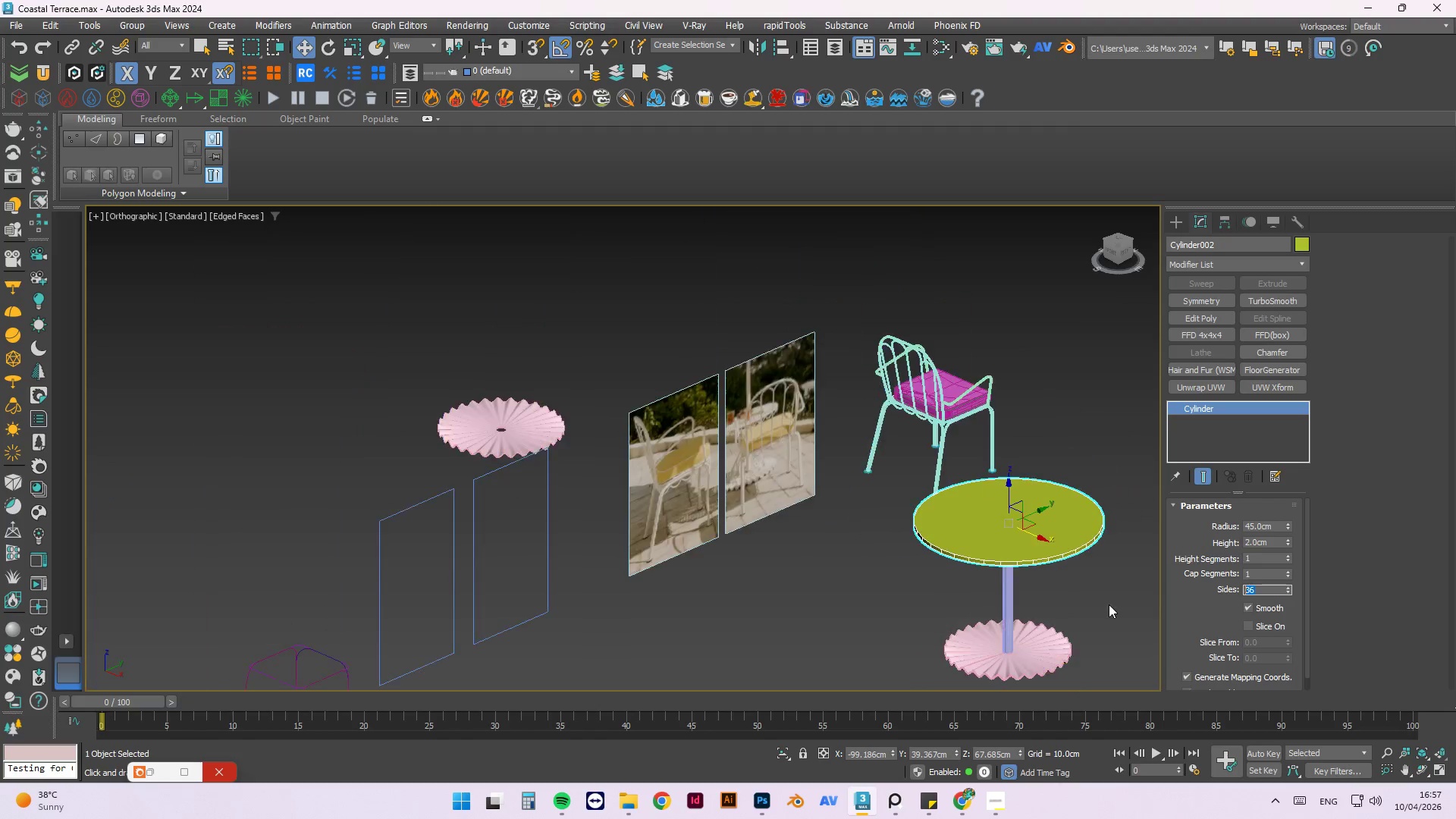 
hold_key(key=AltLeft, duration=3.64)
scroll: coordinate [913, 533], scroll_direction: up, amount: 3.0
 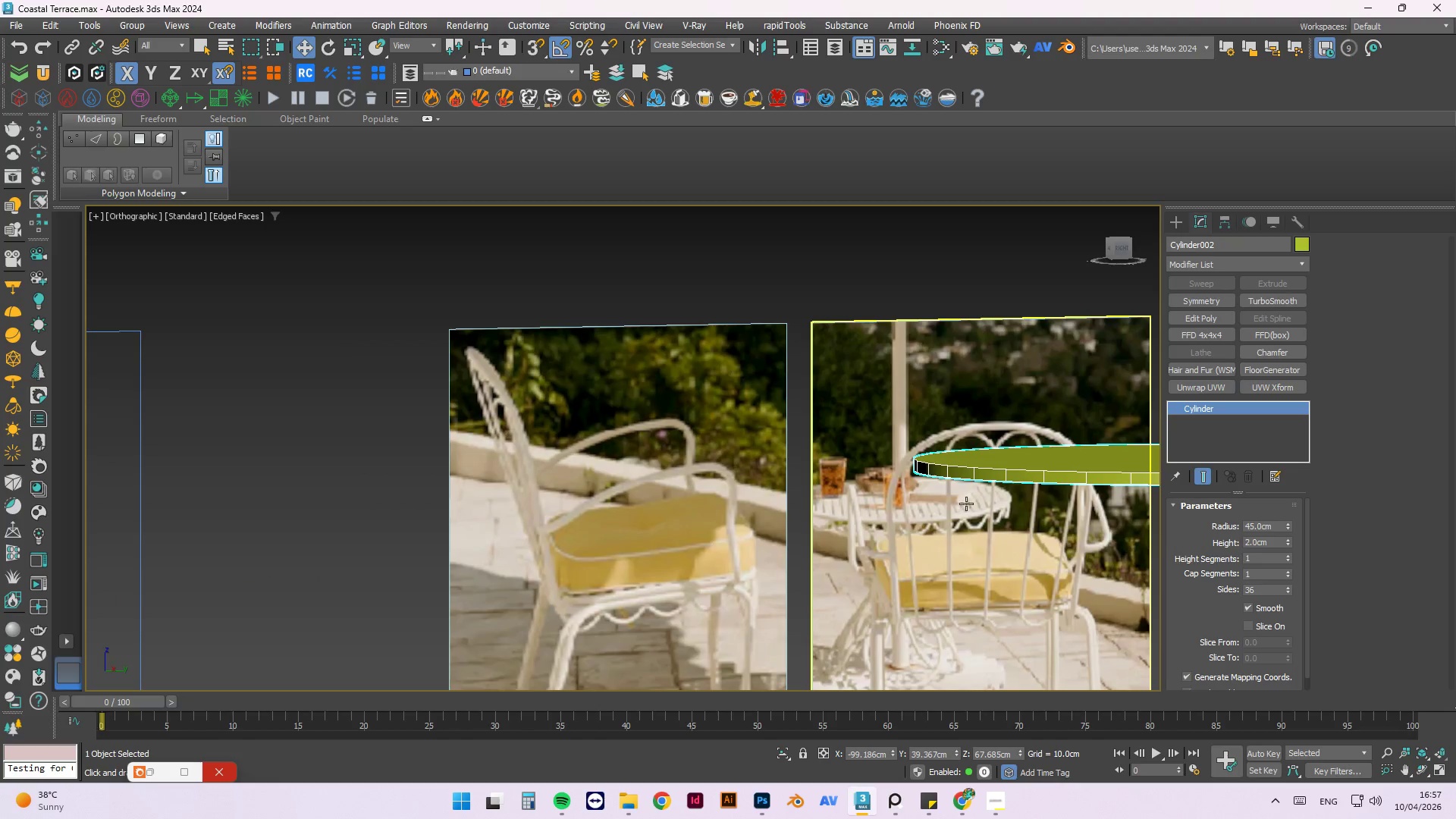 
hold_key(key=AltLeft, duration=1.5)
 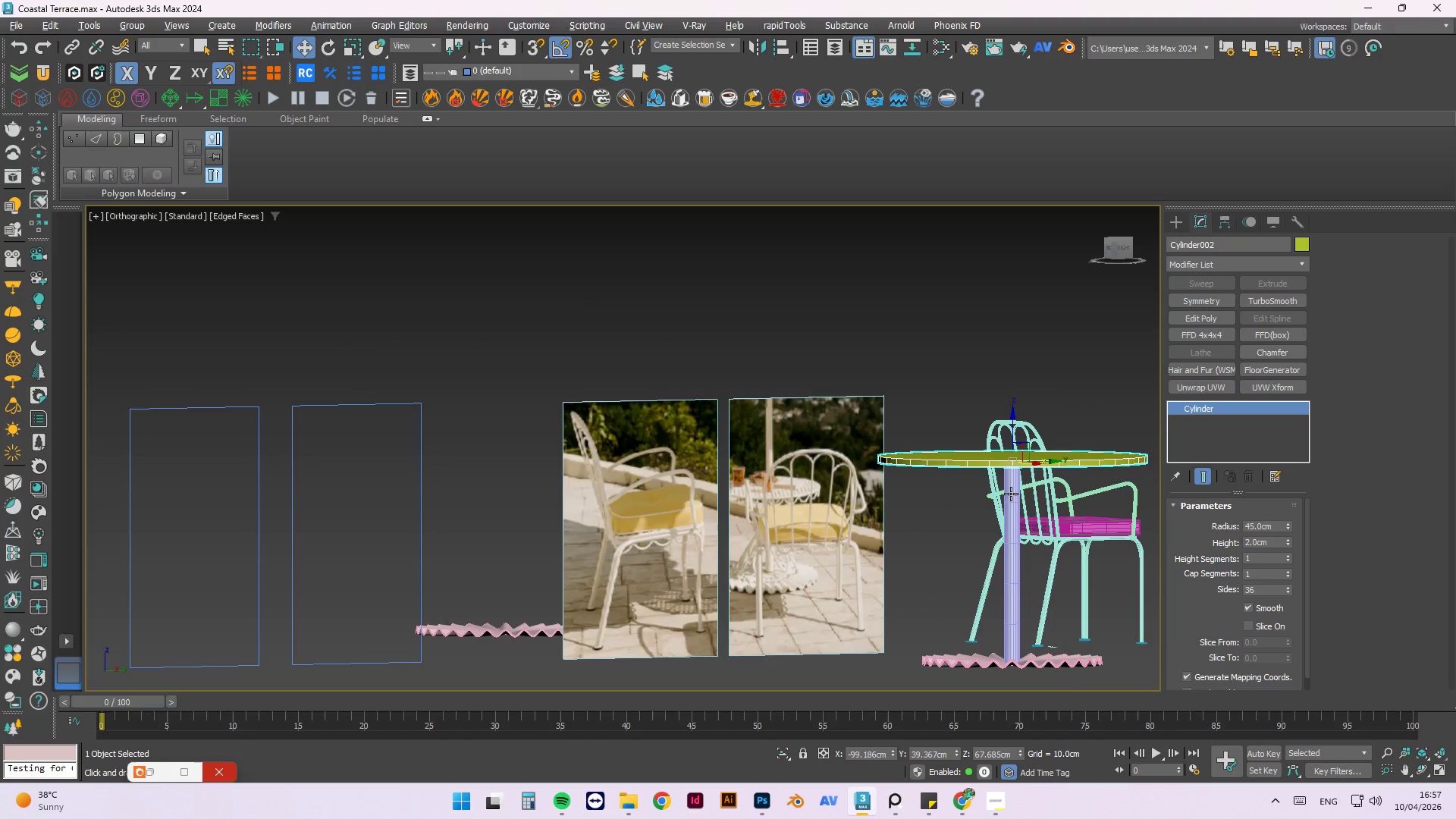 
scroll: coordinate [843, 453], scroll_direction: down, amount: 2.0
 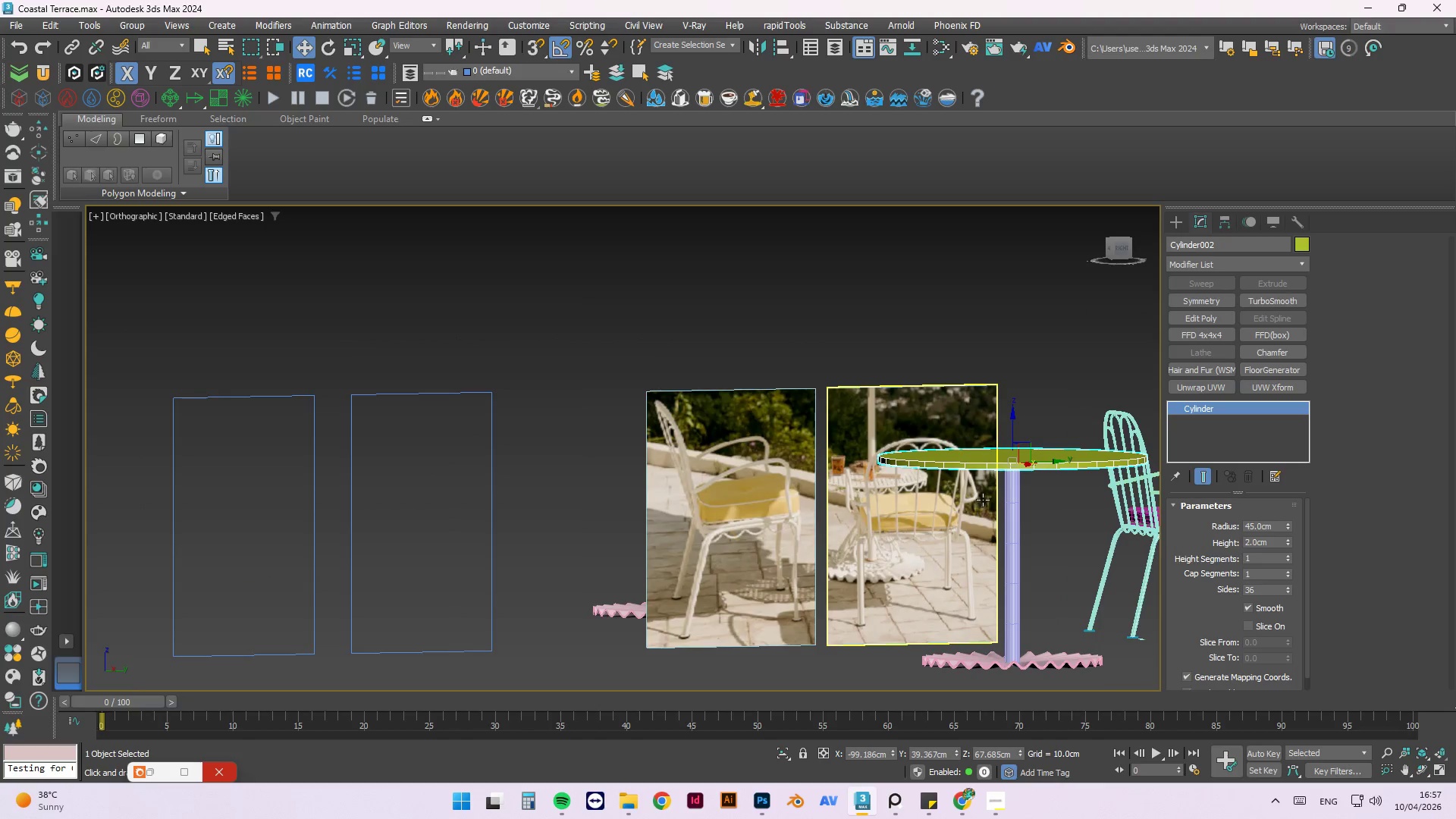 
hold_key(key=AltLeft, duration=1.51)
 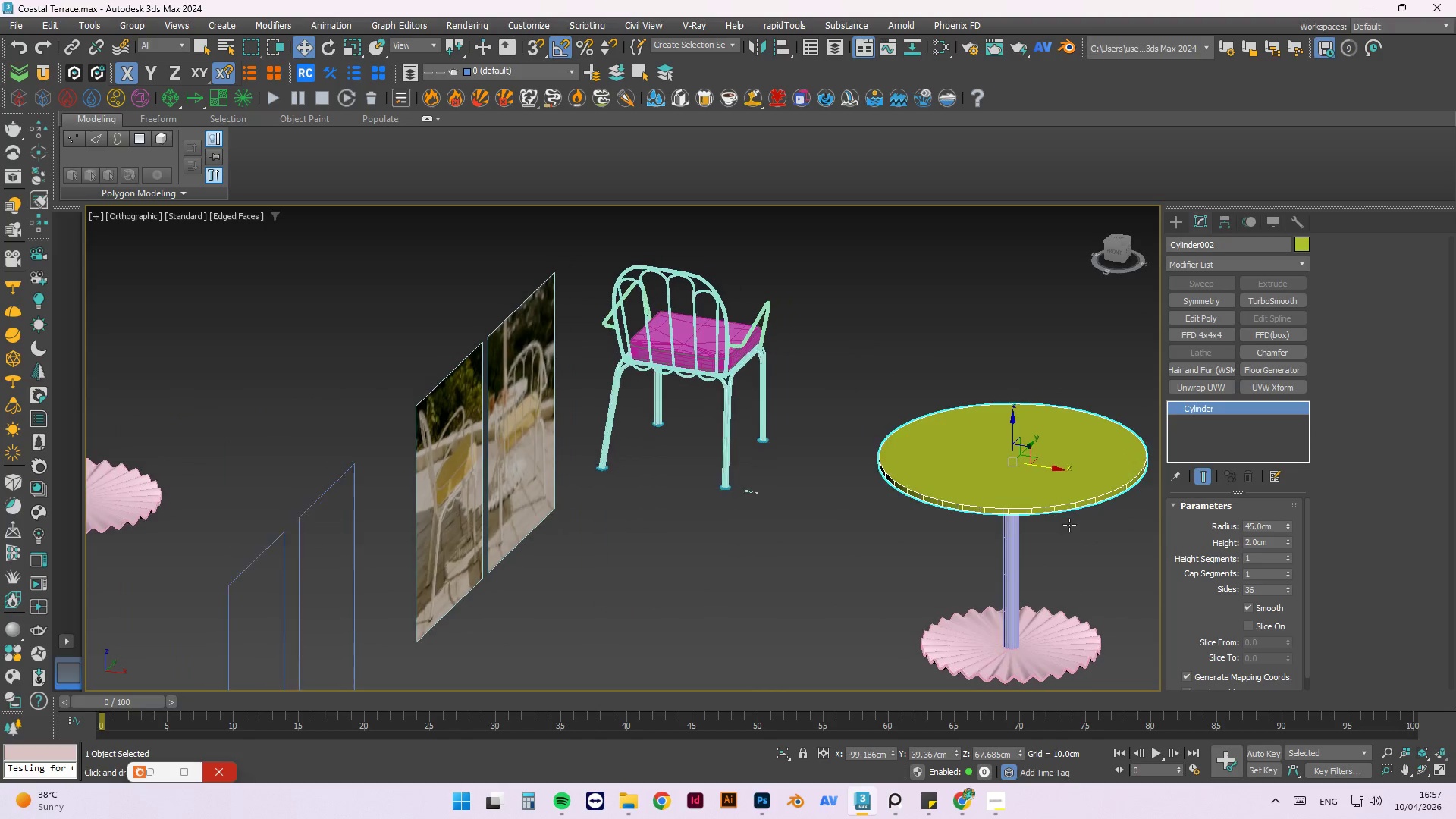 
hold_key(key=AltLeft, duration=0.75)
 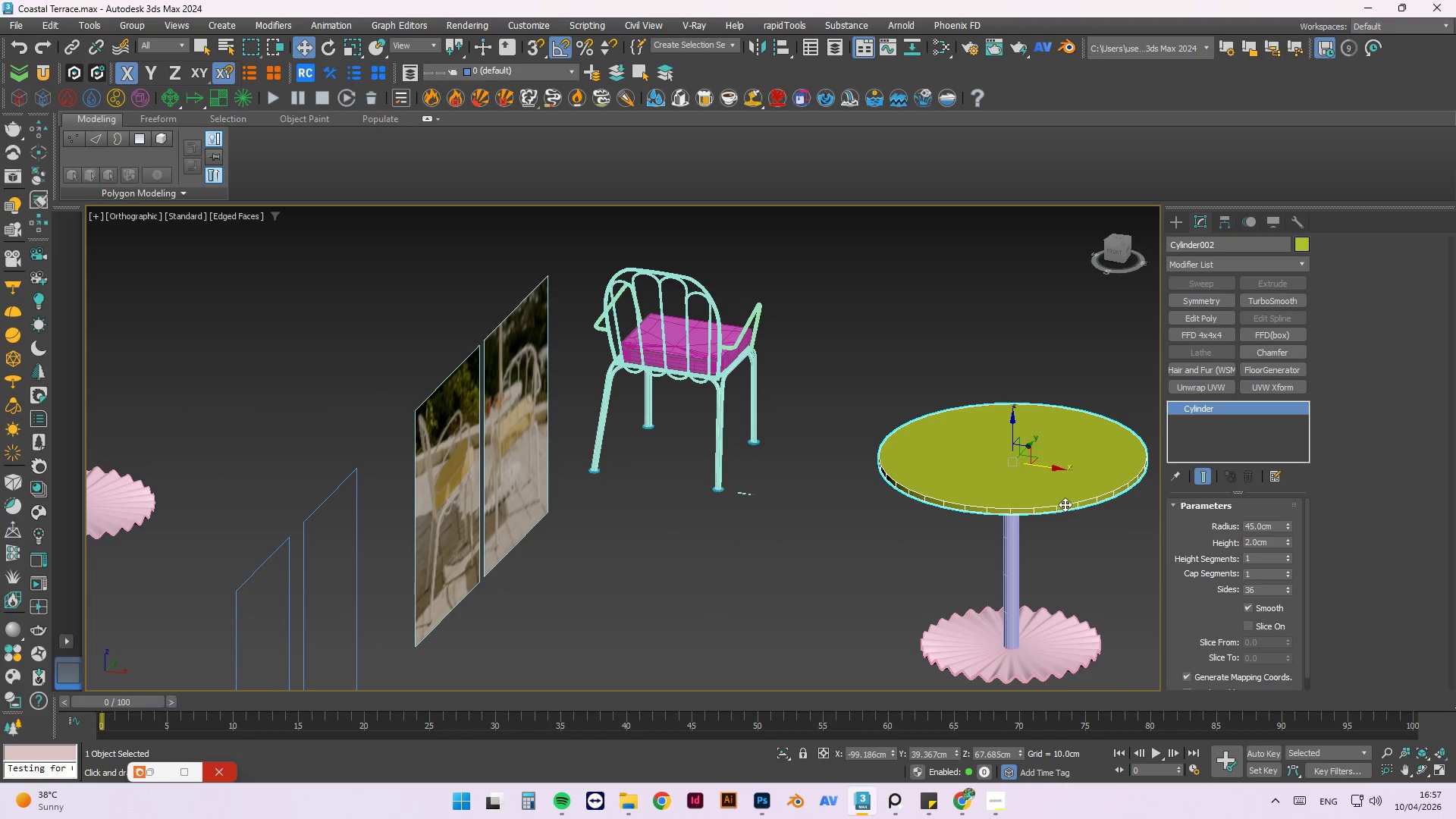 
scroll: coordinate [1063, 513], scroll_direction: up, amount: 2.0
 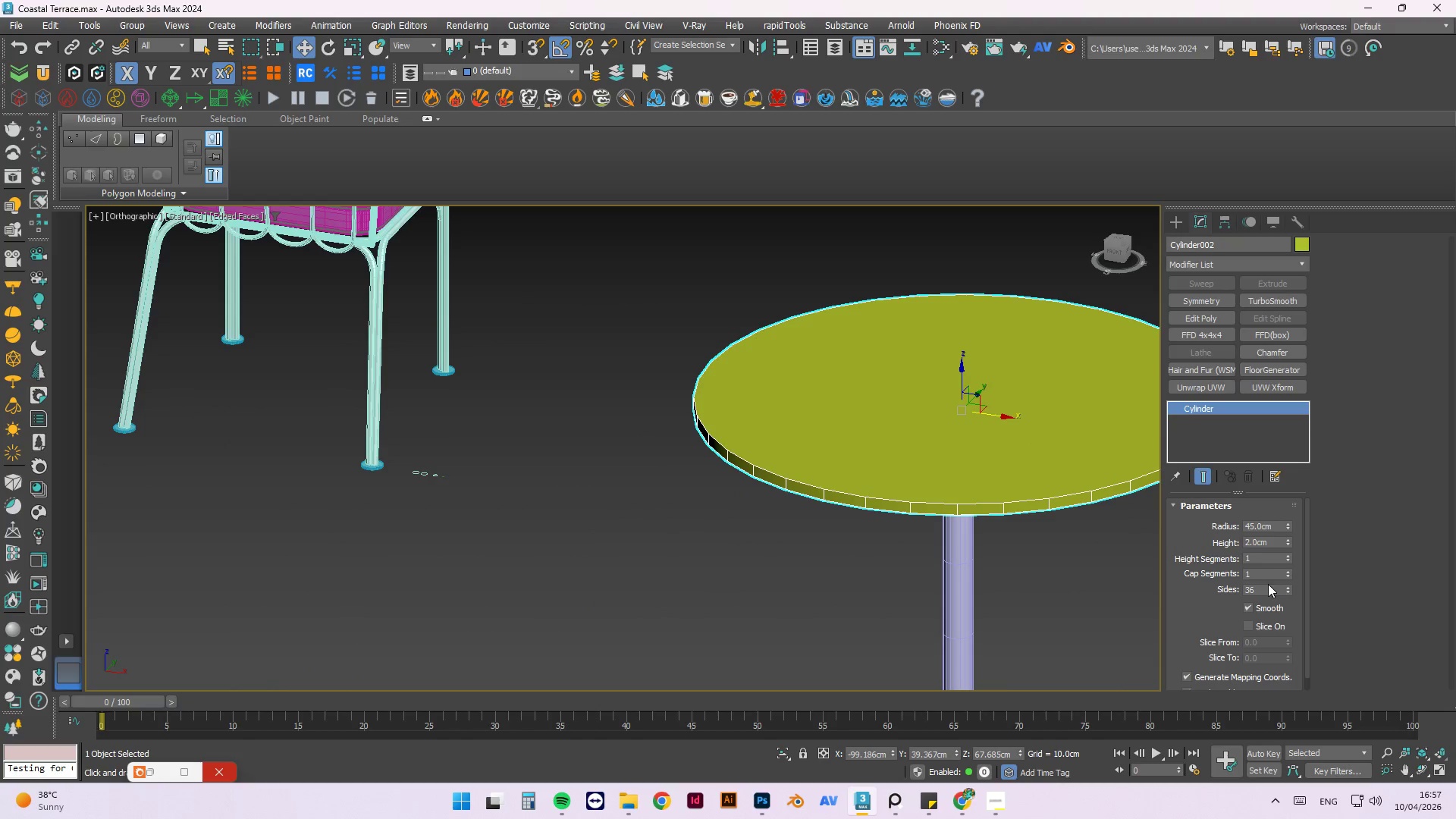 
left_click_drag(start_coordinate=[1273, 592], to_coordinate=[1223, 592])
 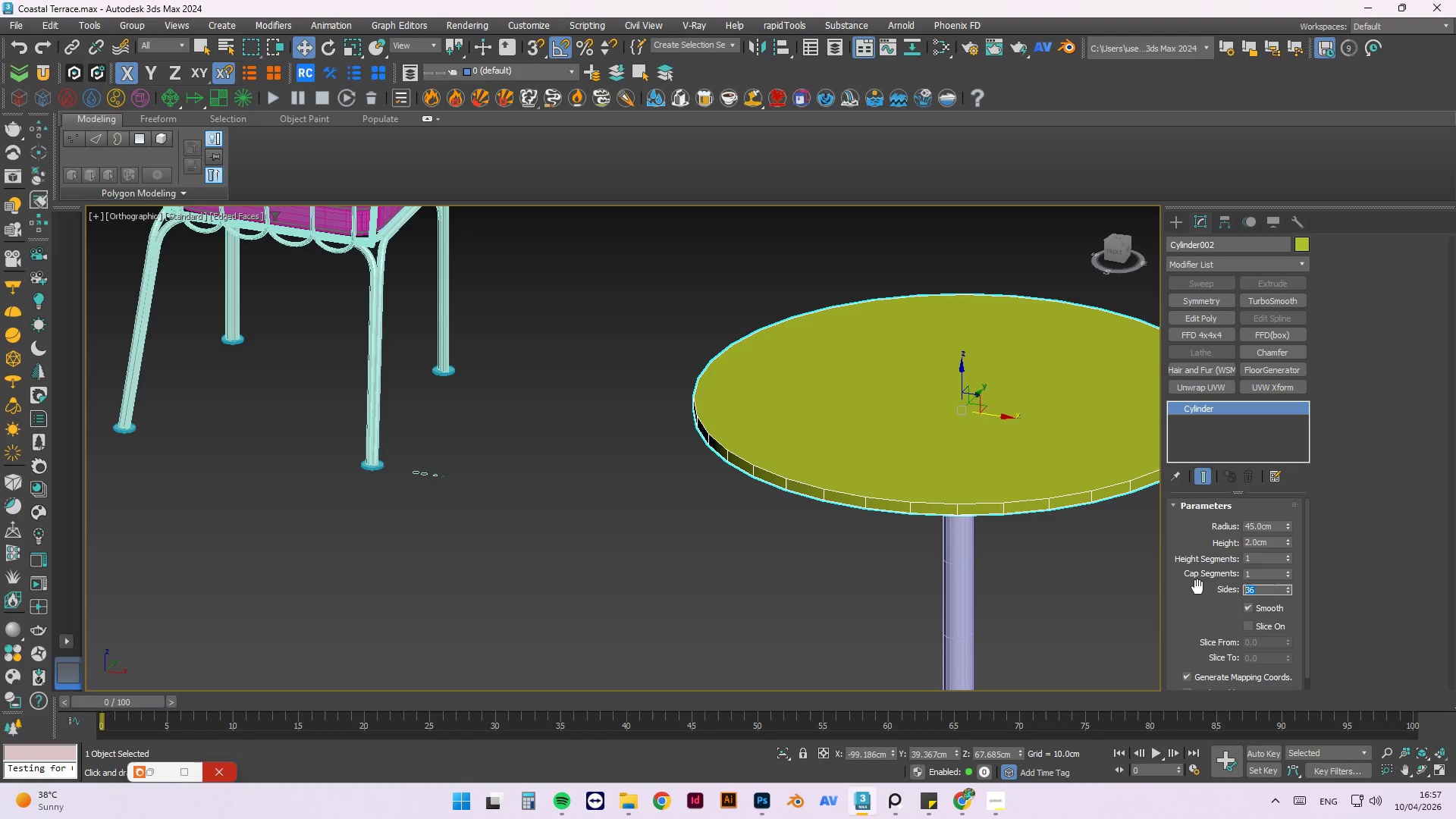 
key(Numpad4)
 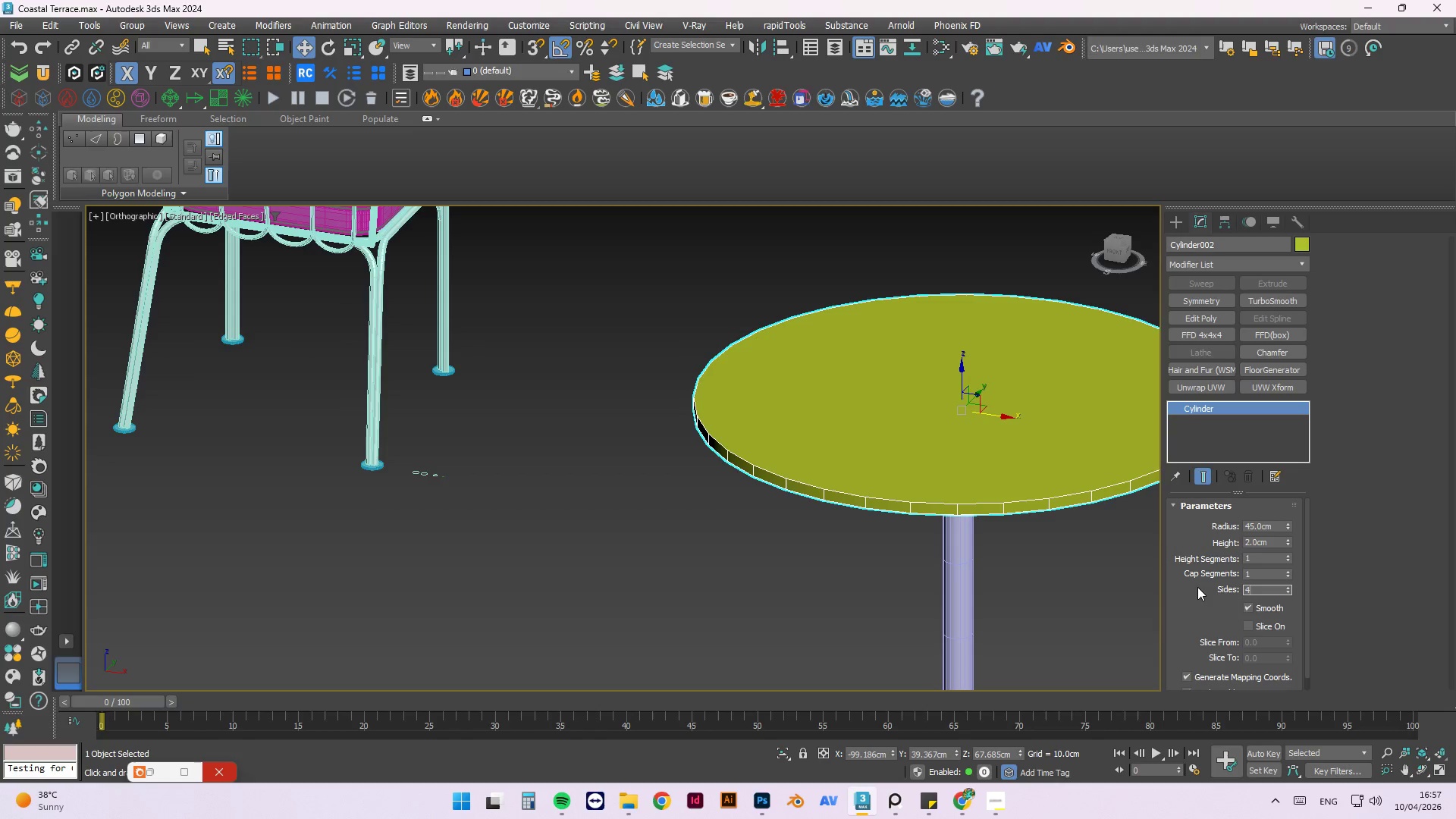 
key(Numpad5)
 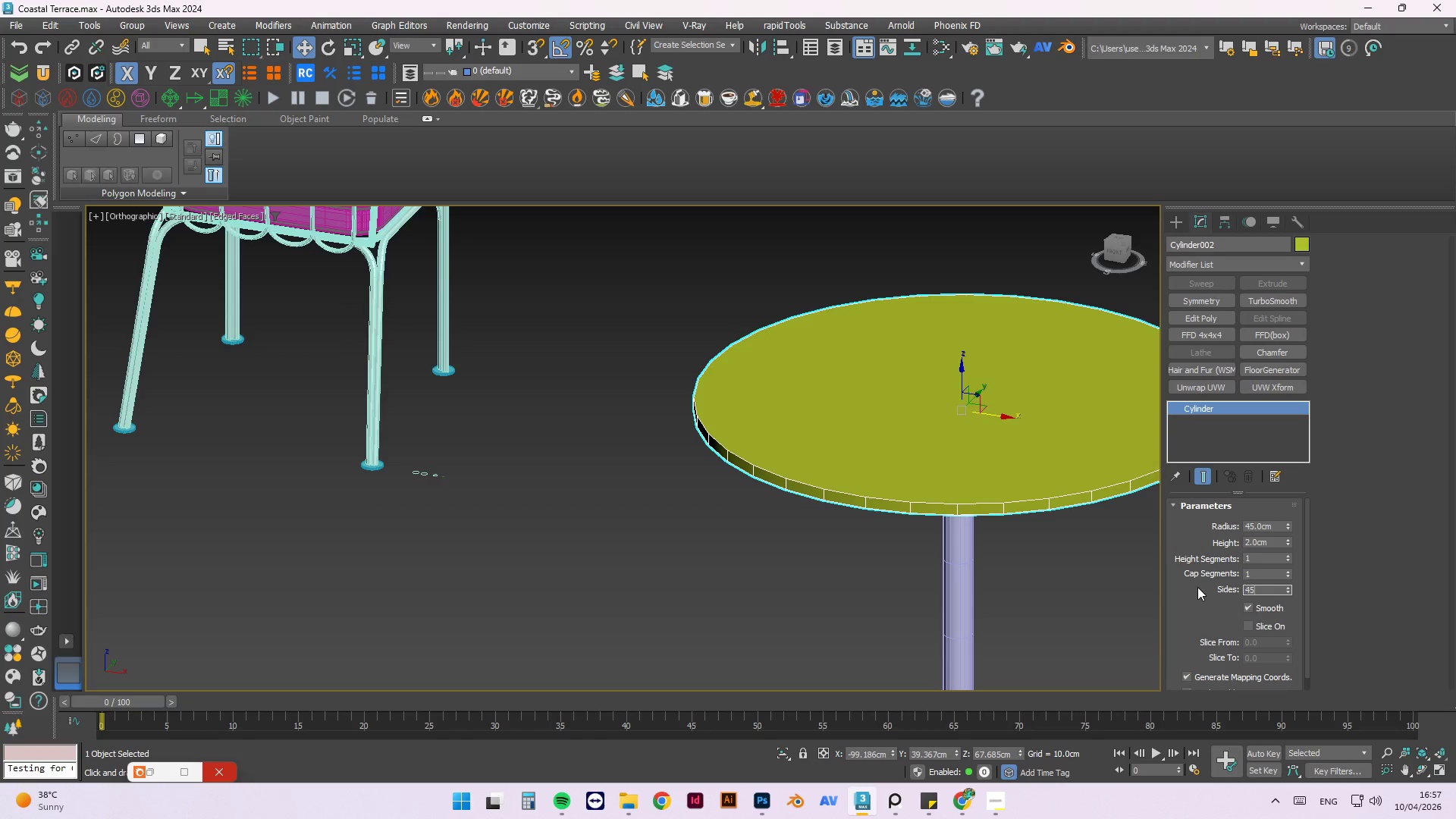 
key(NumpadEnter)
 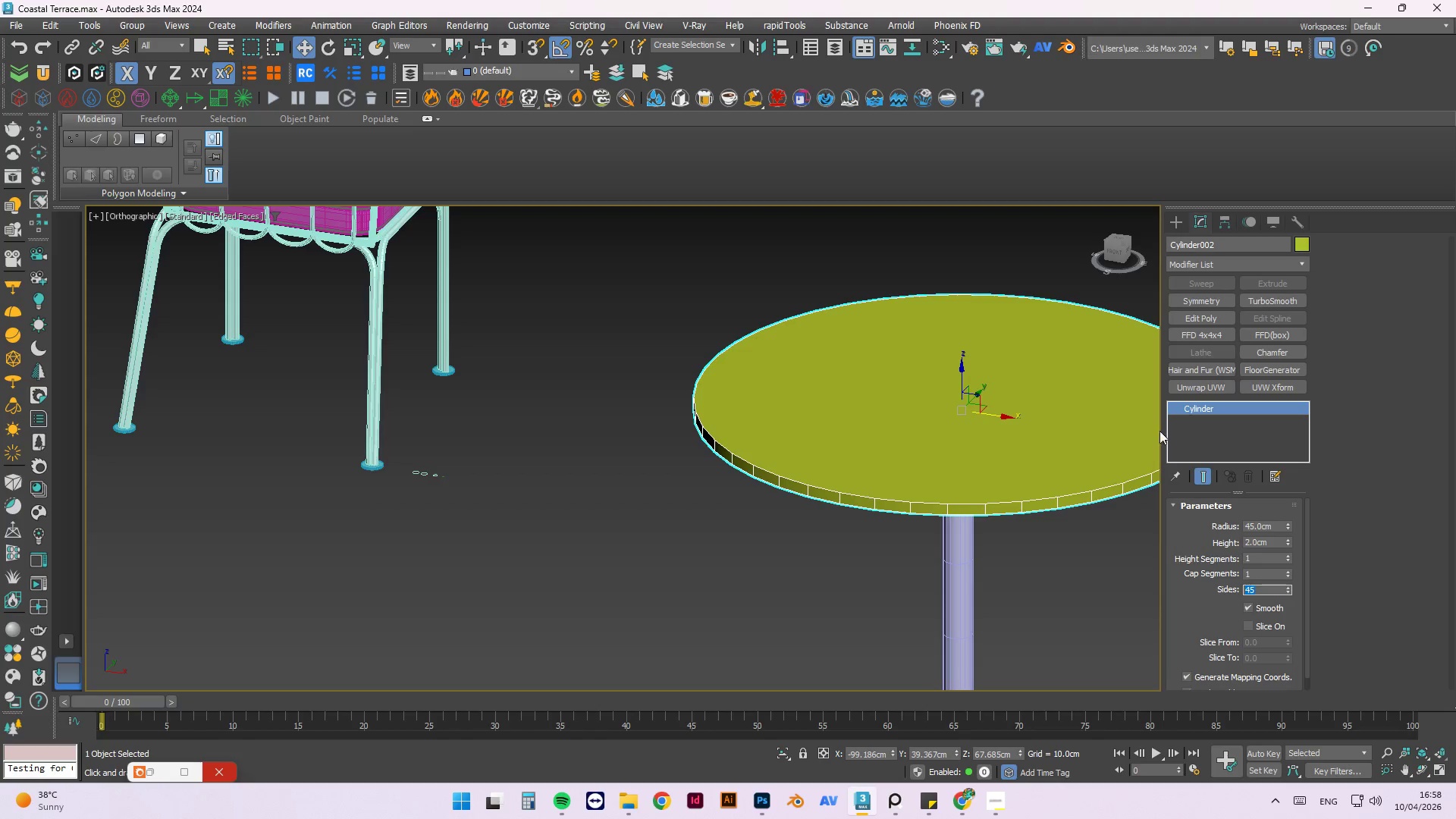 
hold_key(key=AltLeft, duration=0.91)
 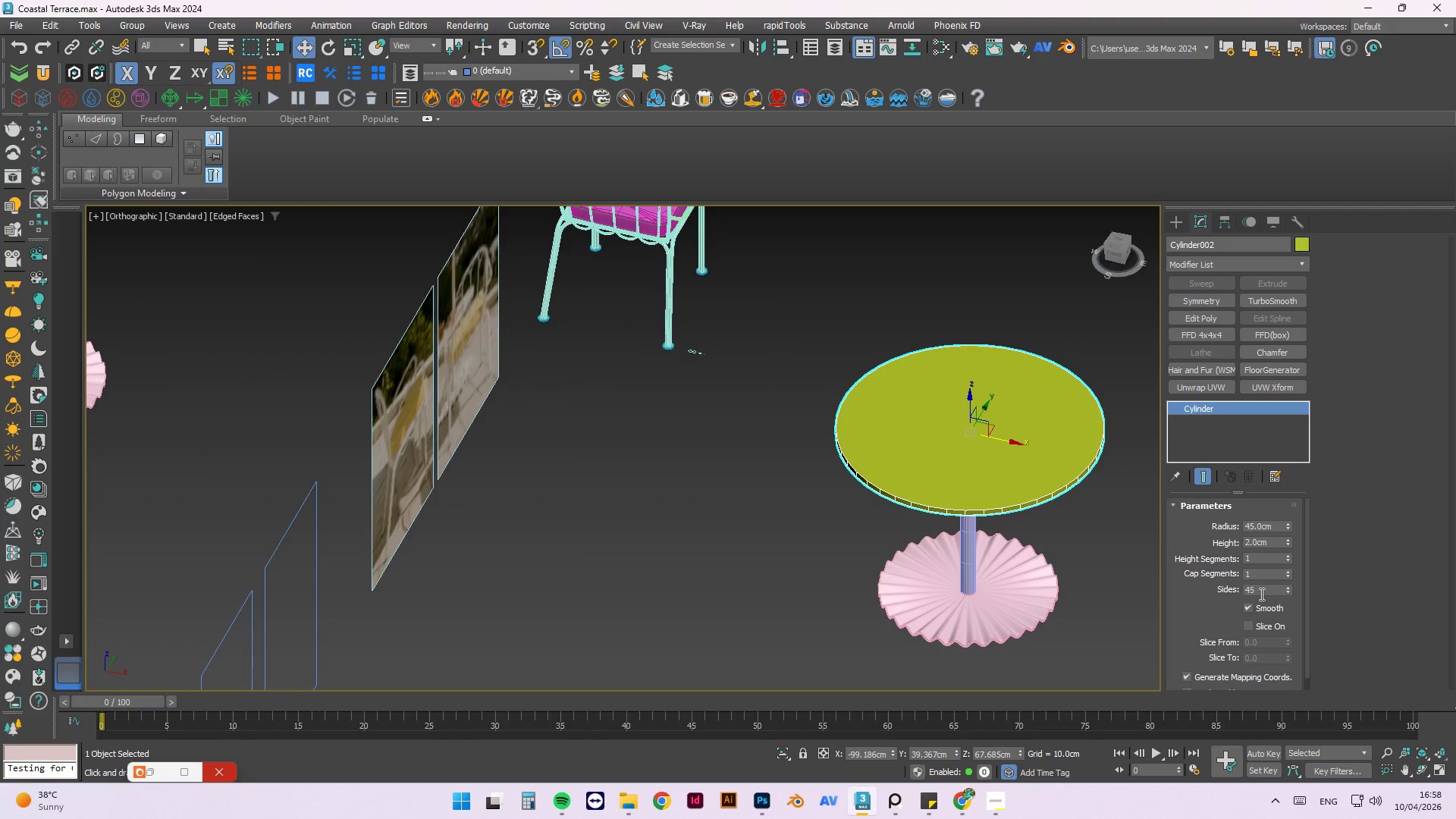 
scroll: coordinate [977, 456], scroll_direction: down, amount: 2.0
 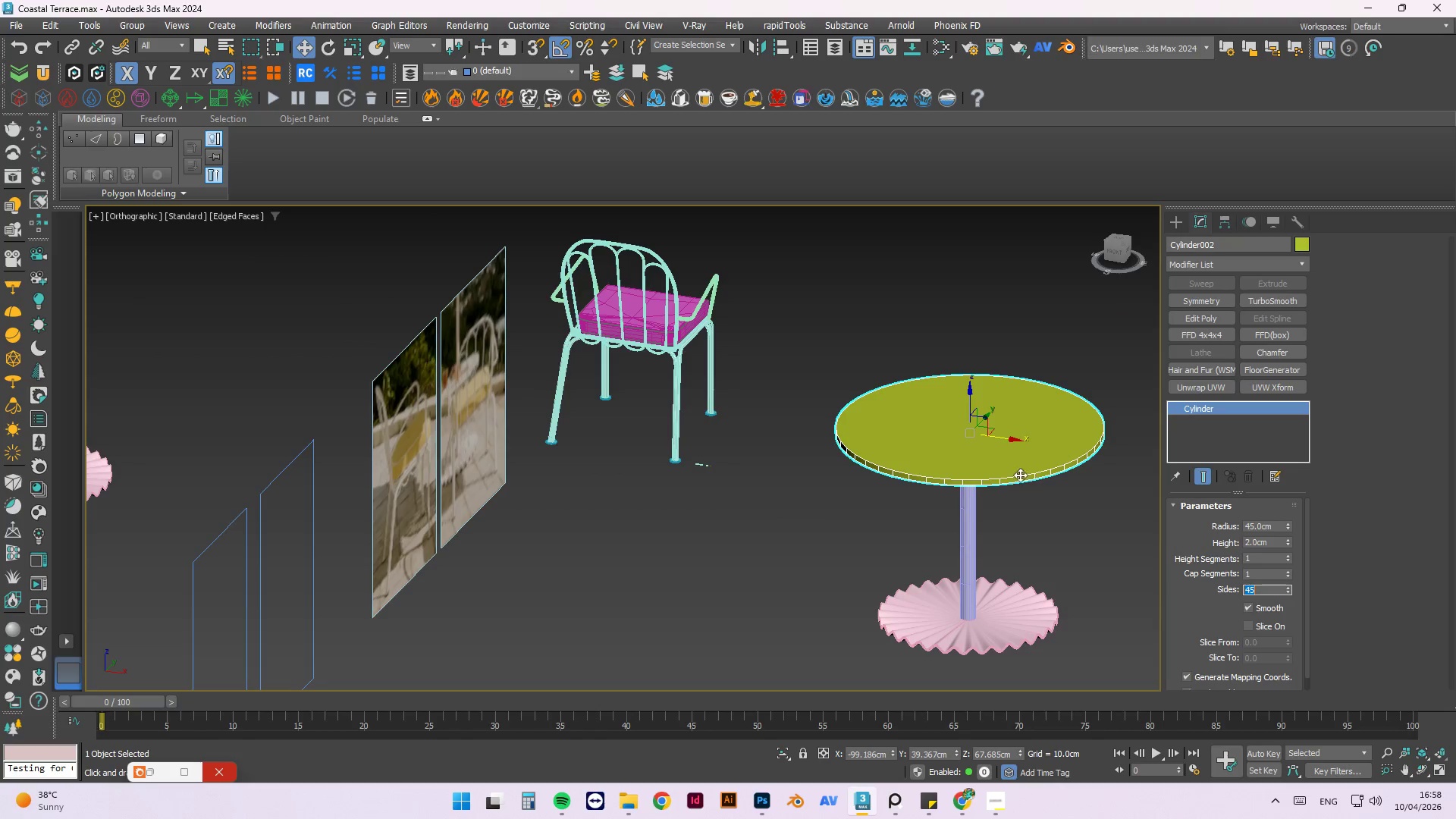 
left_click_drag(start_coordinate=[1260, 594], to_coordinate=[1177, 589])
 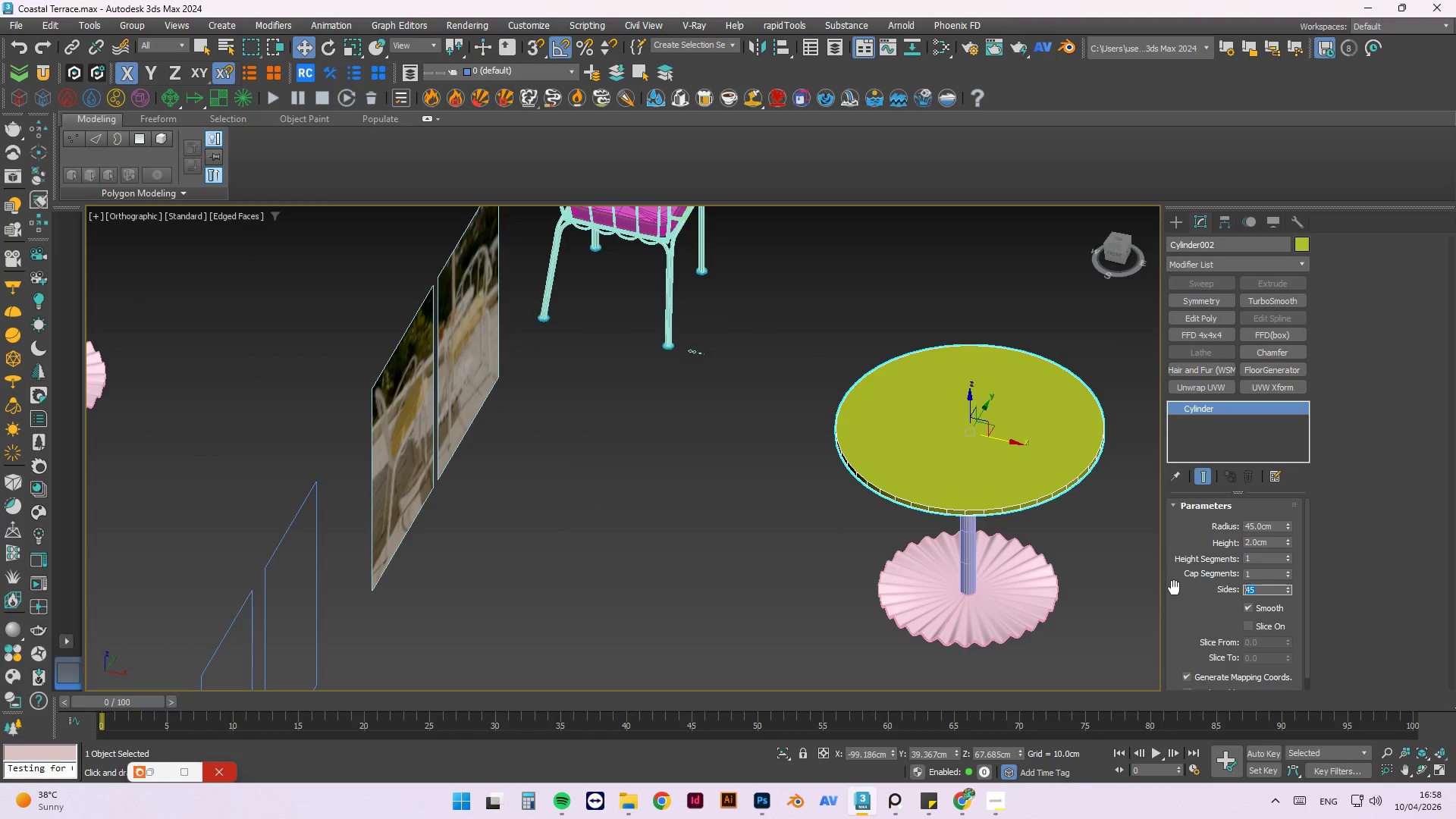 
key(Numpad6)
 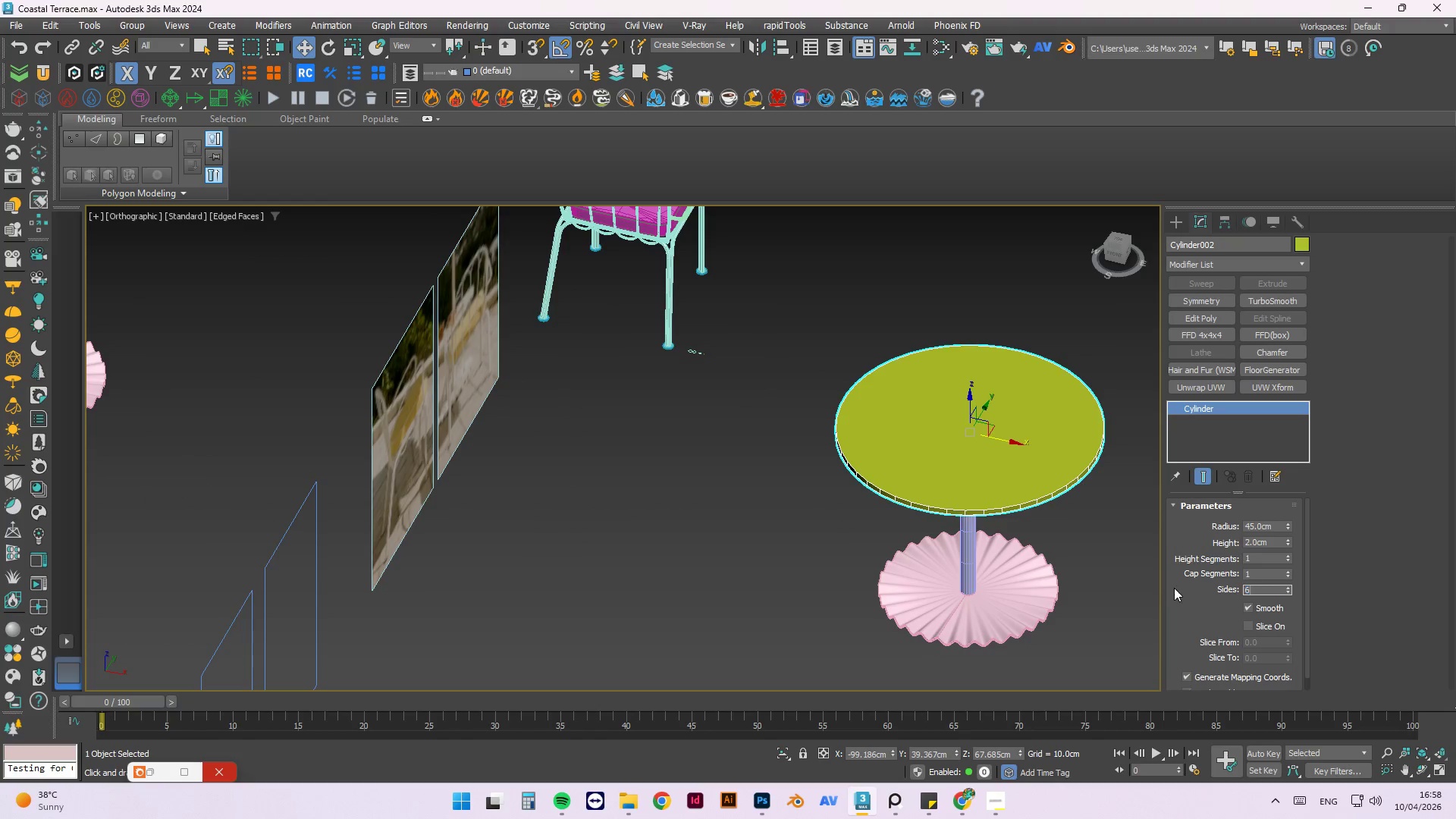 
key(Numpad4)
 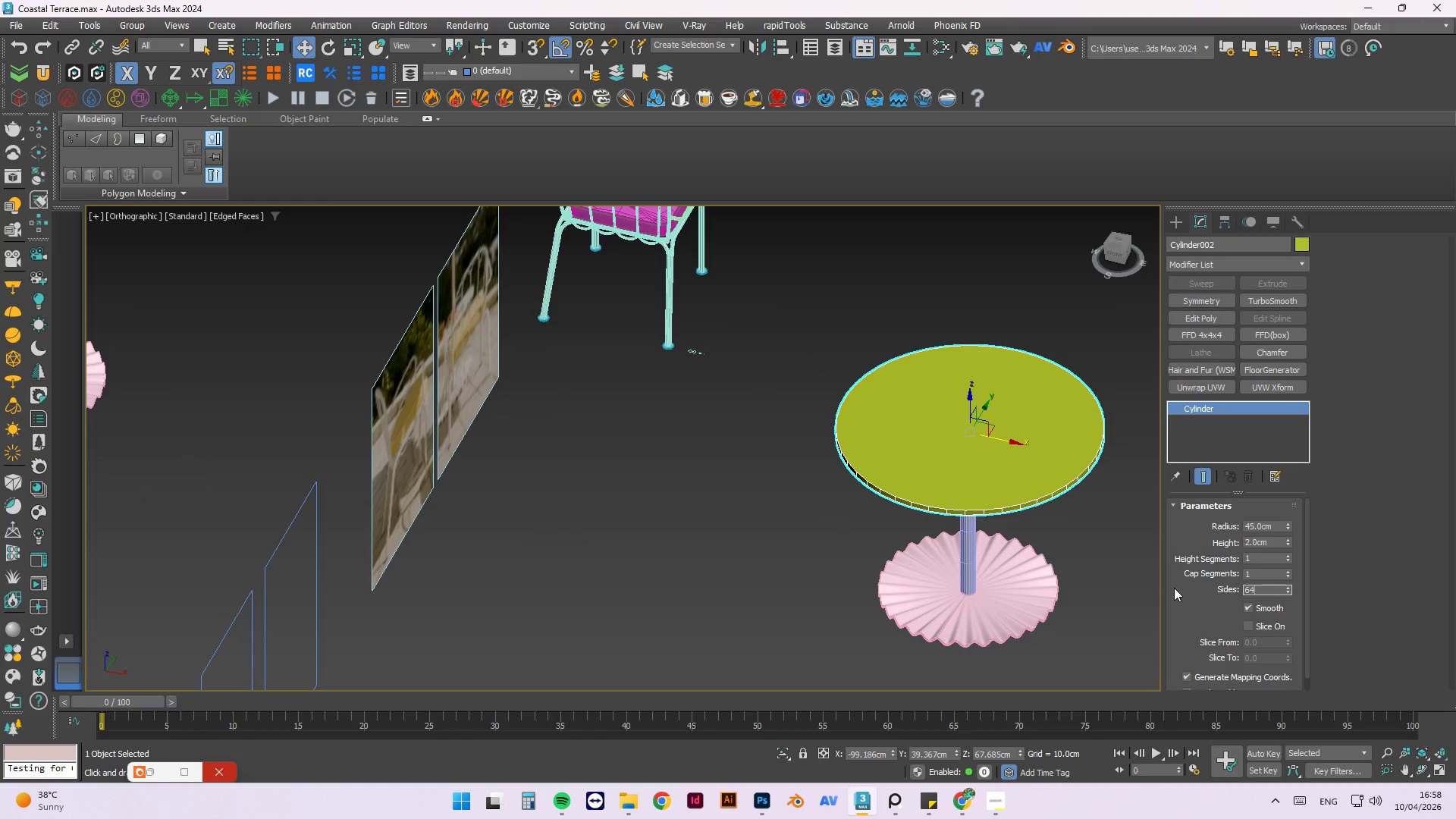 
key(NumpadEnter)
 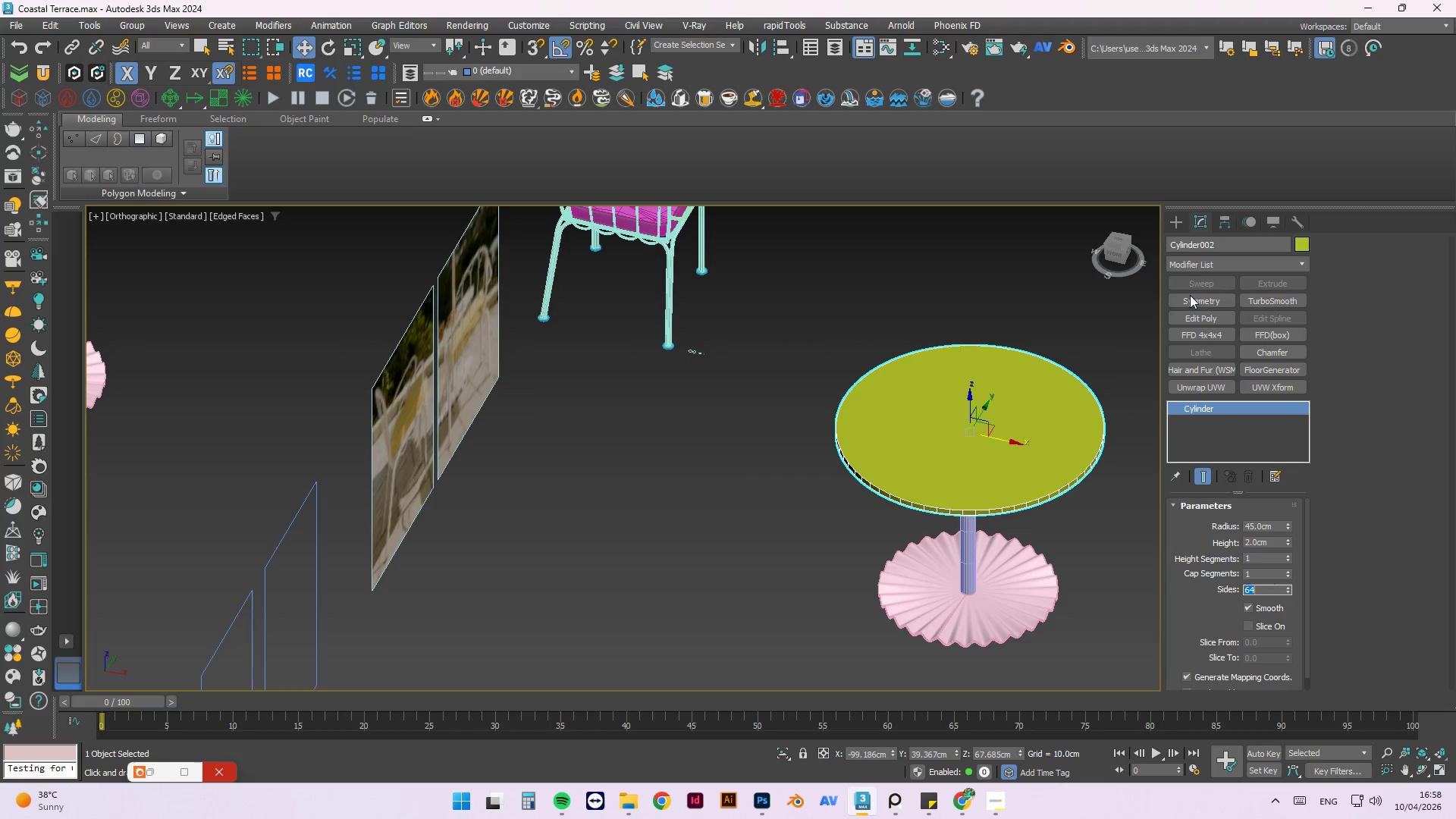 
wait(5.44)
 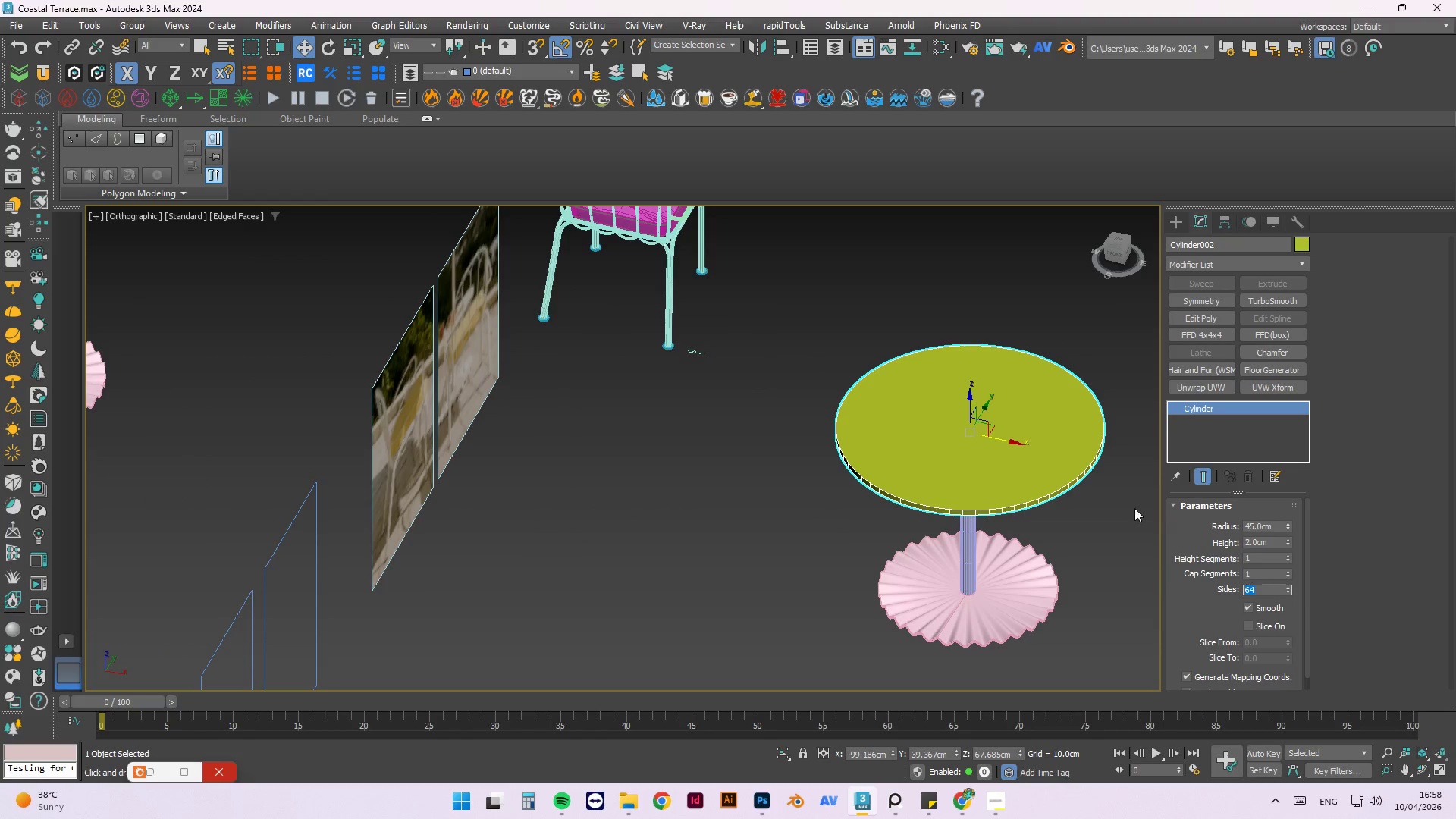 
left_click([1178, 218])
 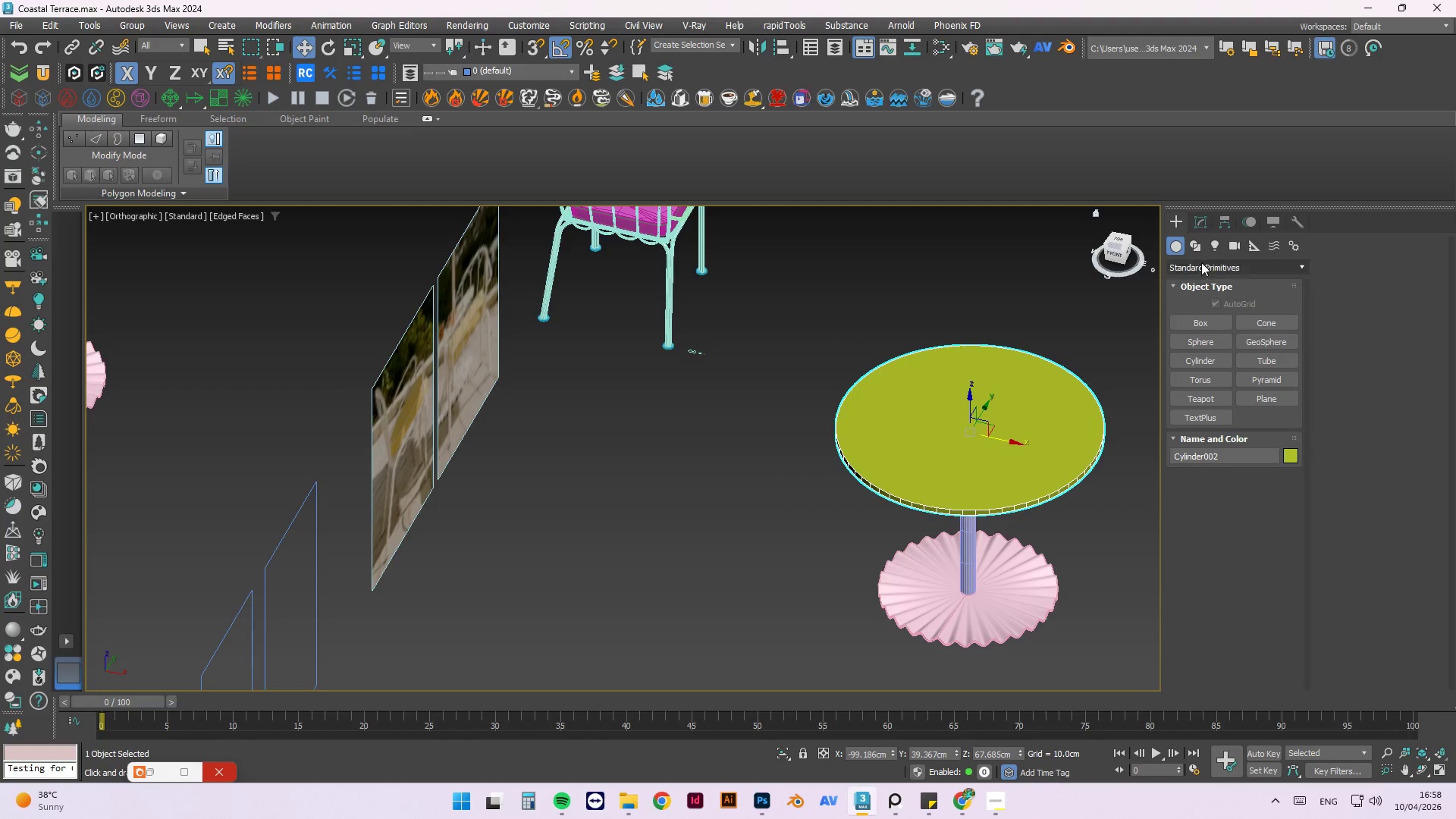 
left_click([1194, 249])
 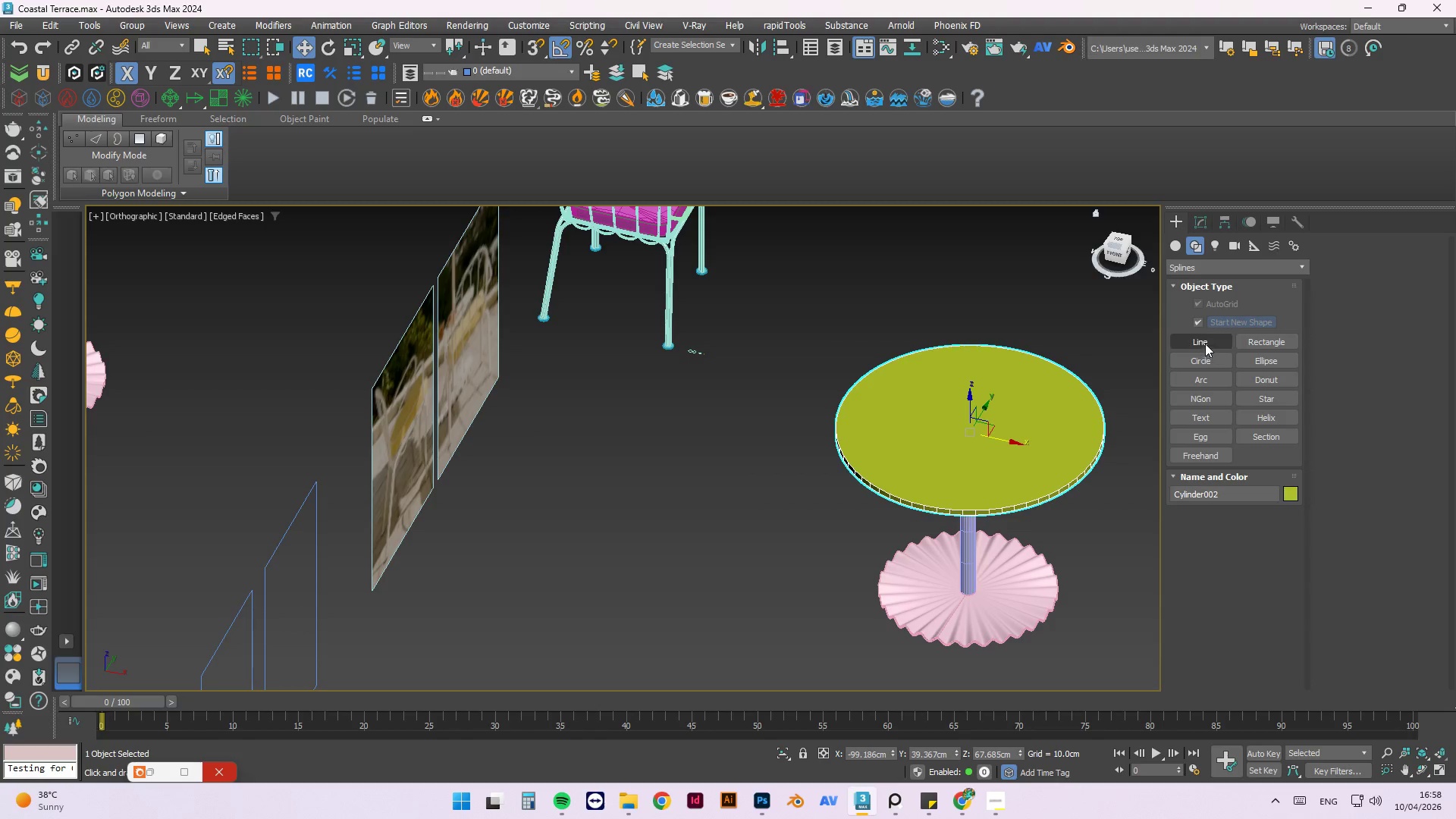 
left_click([1205, 344])
 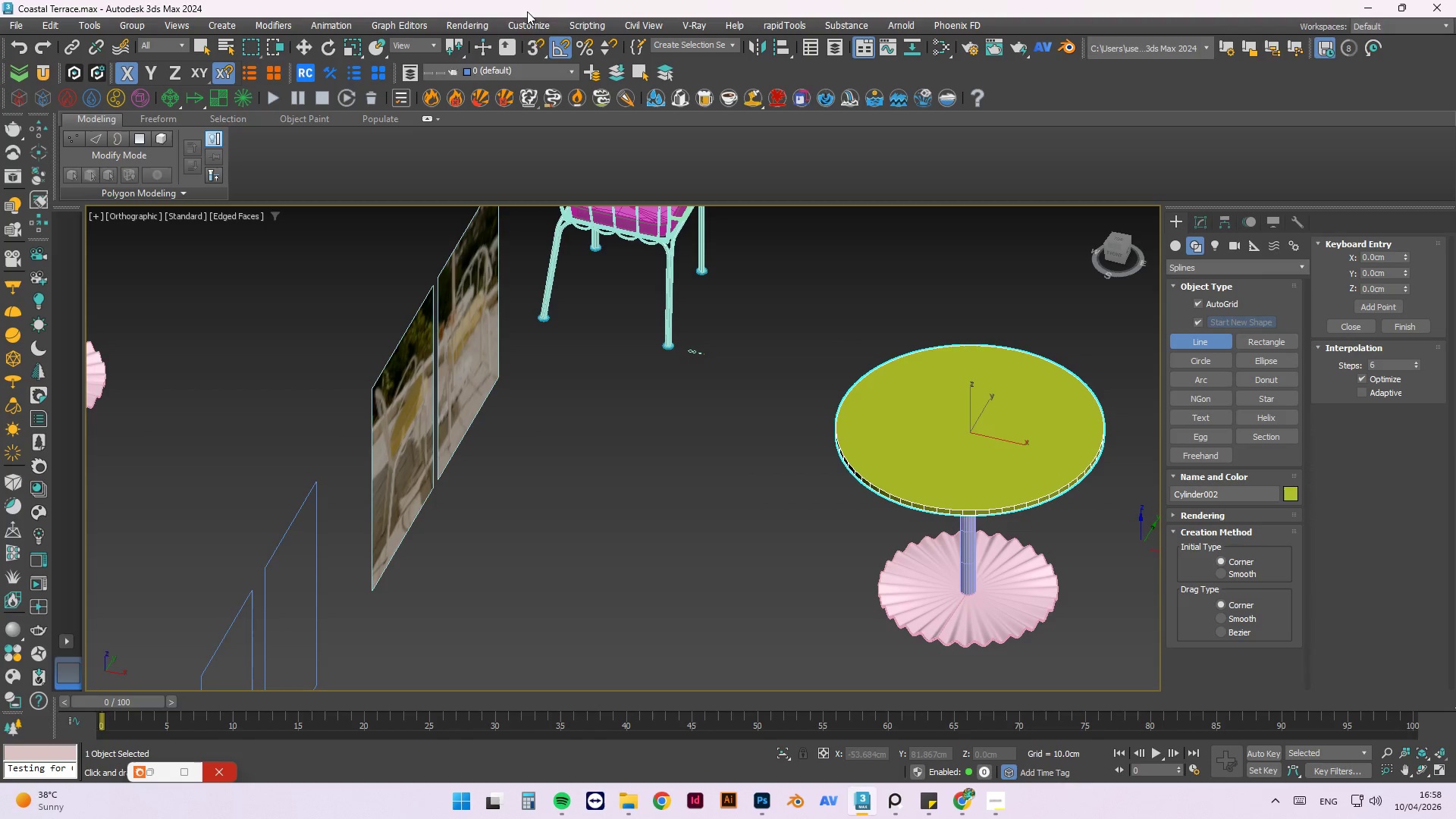 
left_click([537, 49])
 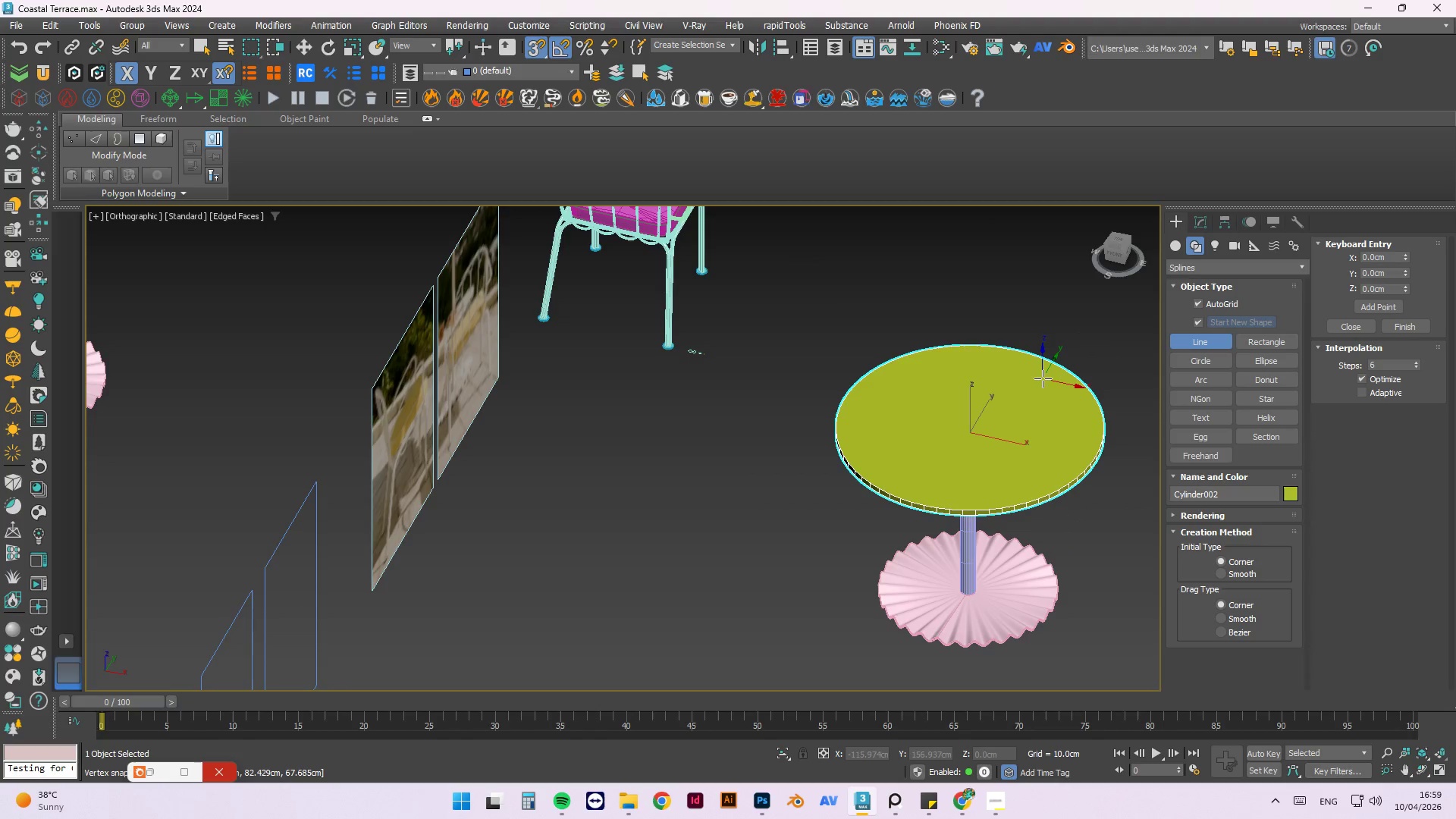 
wait(46.94)
 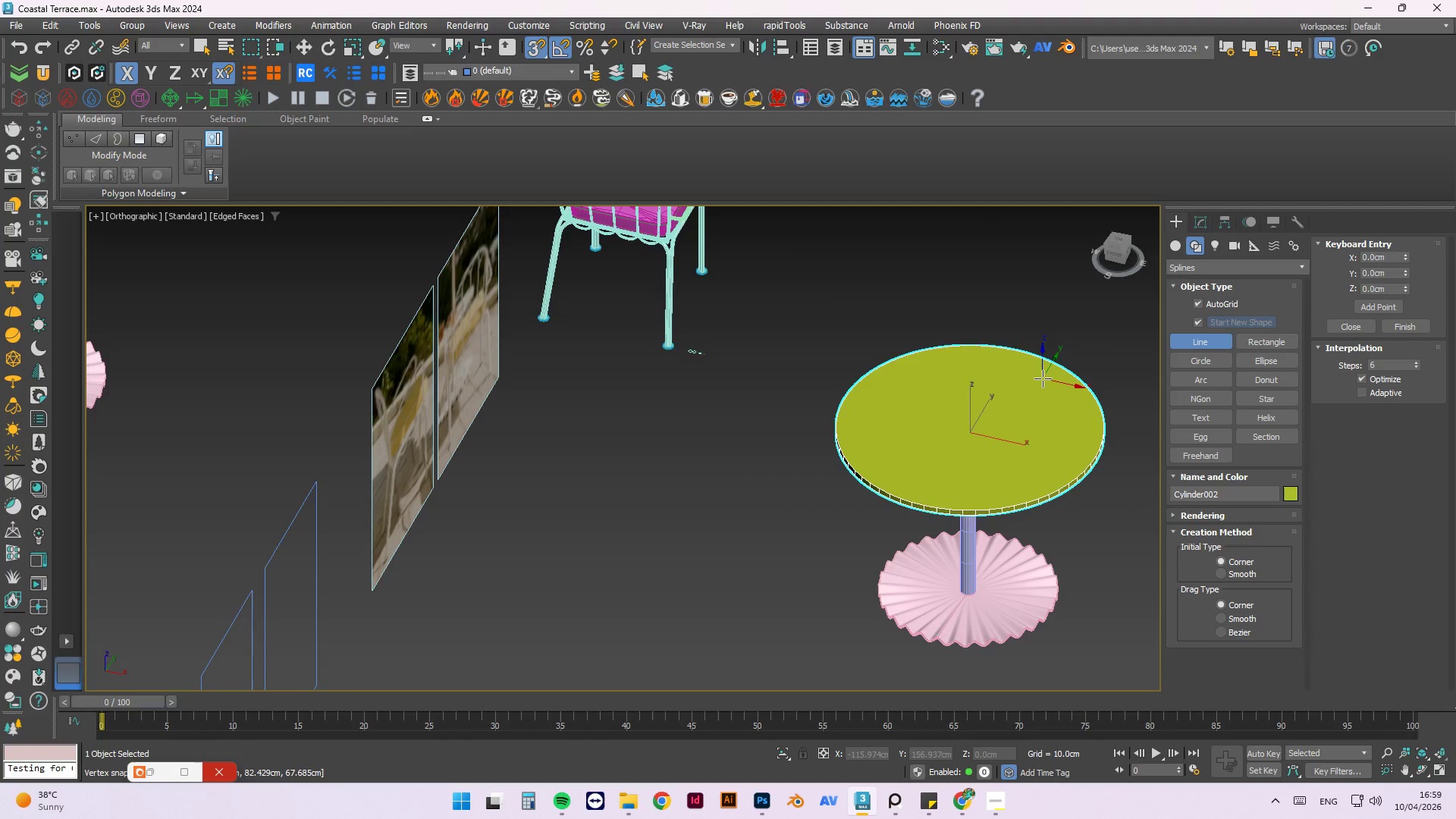 
left_click([1191, 397])
 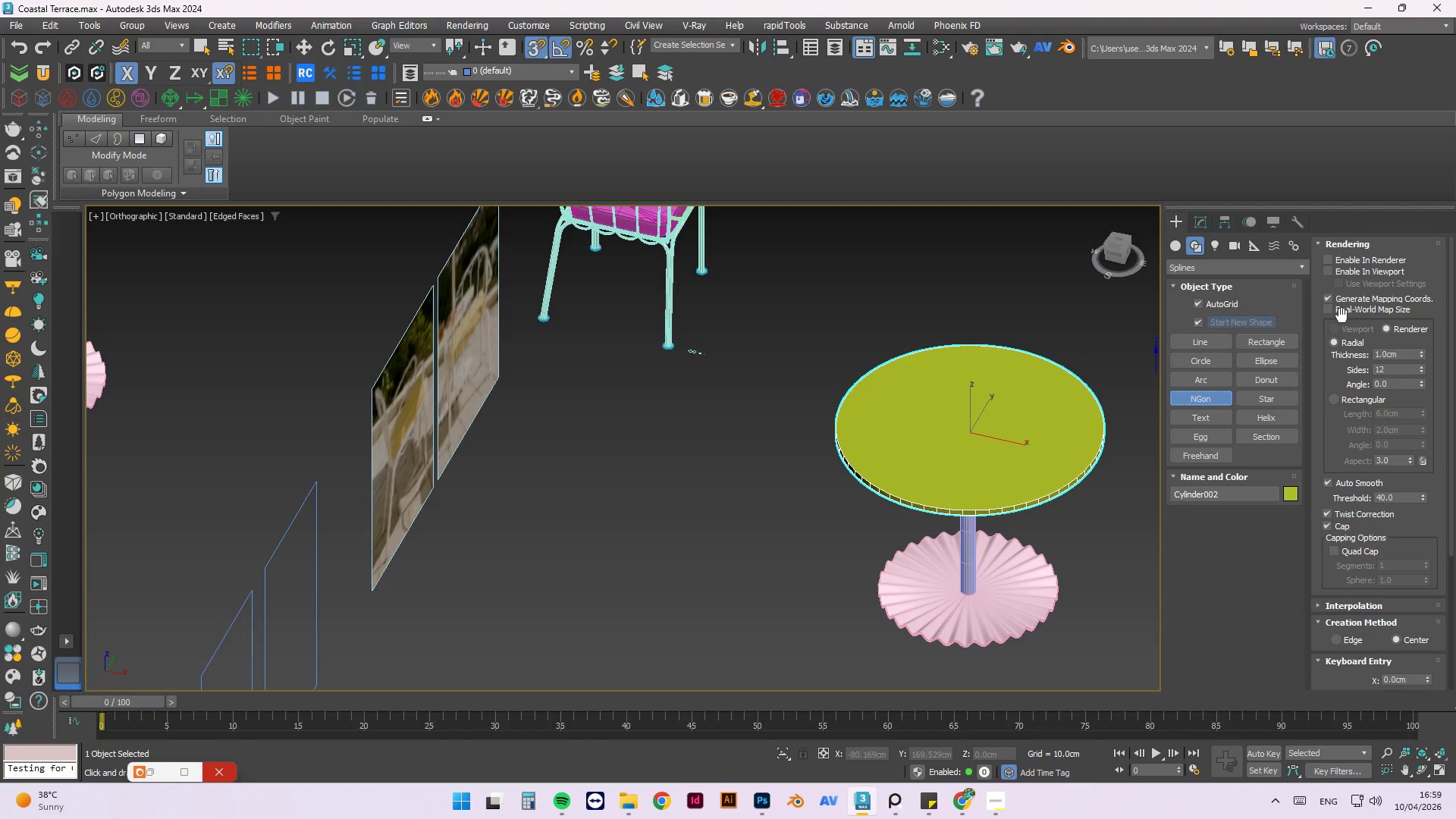 
double_click([1339, 308])
 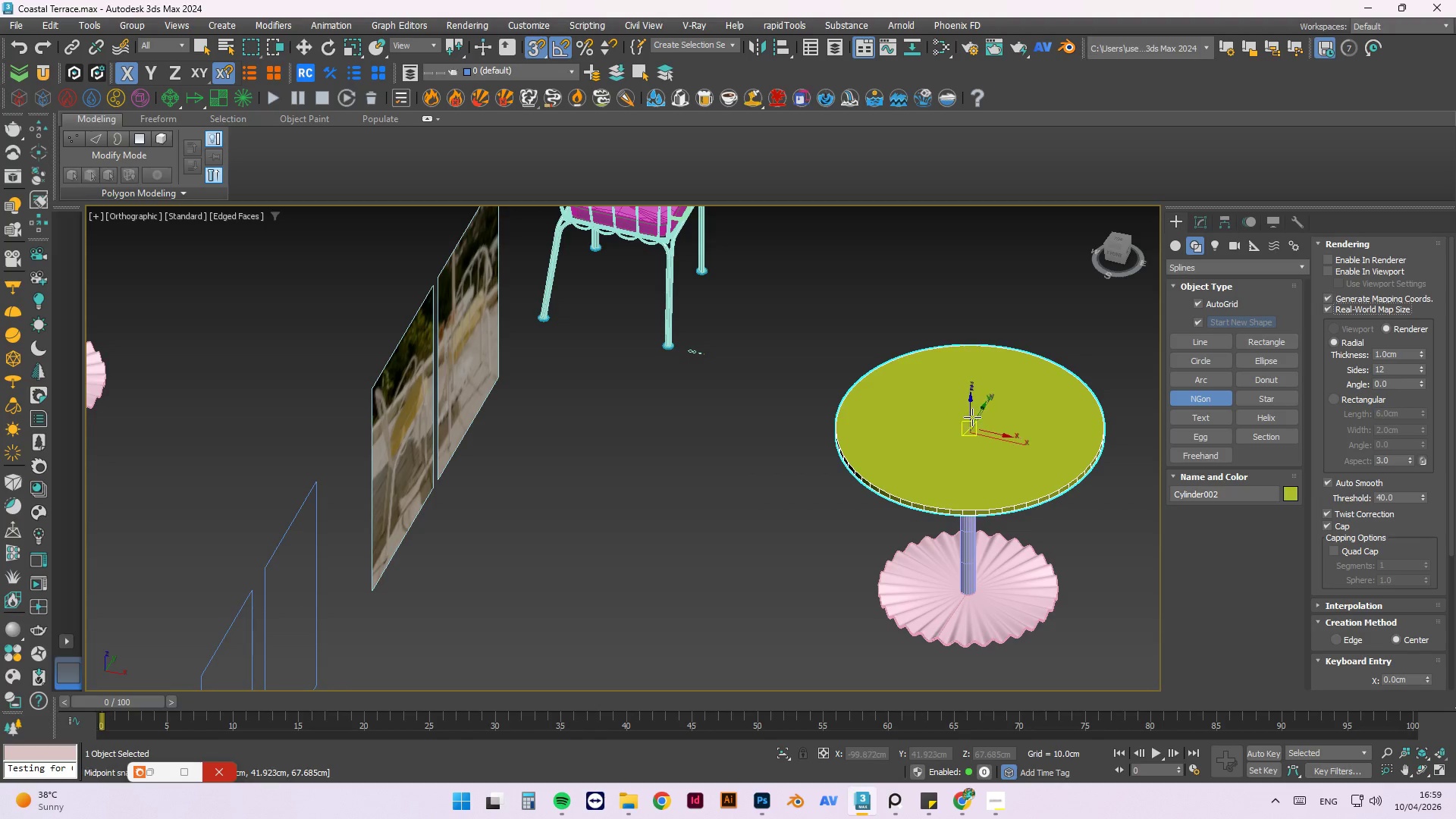 
wait(7.44)
 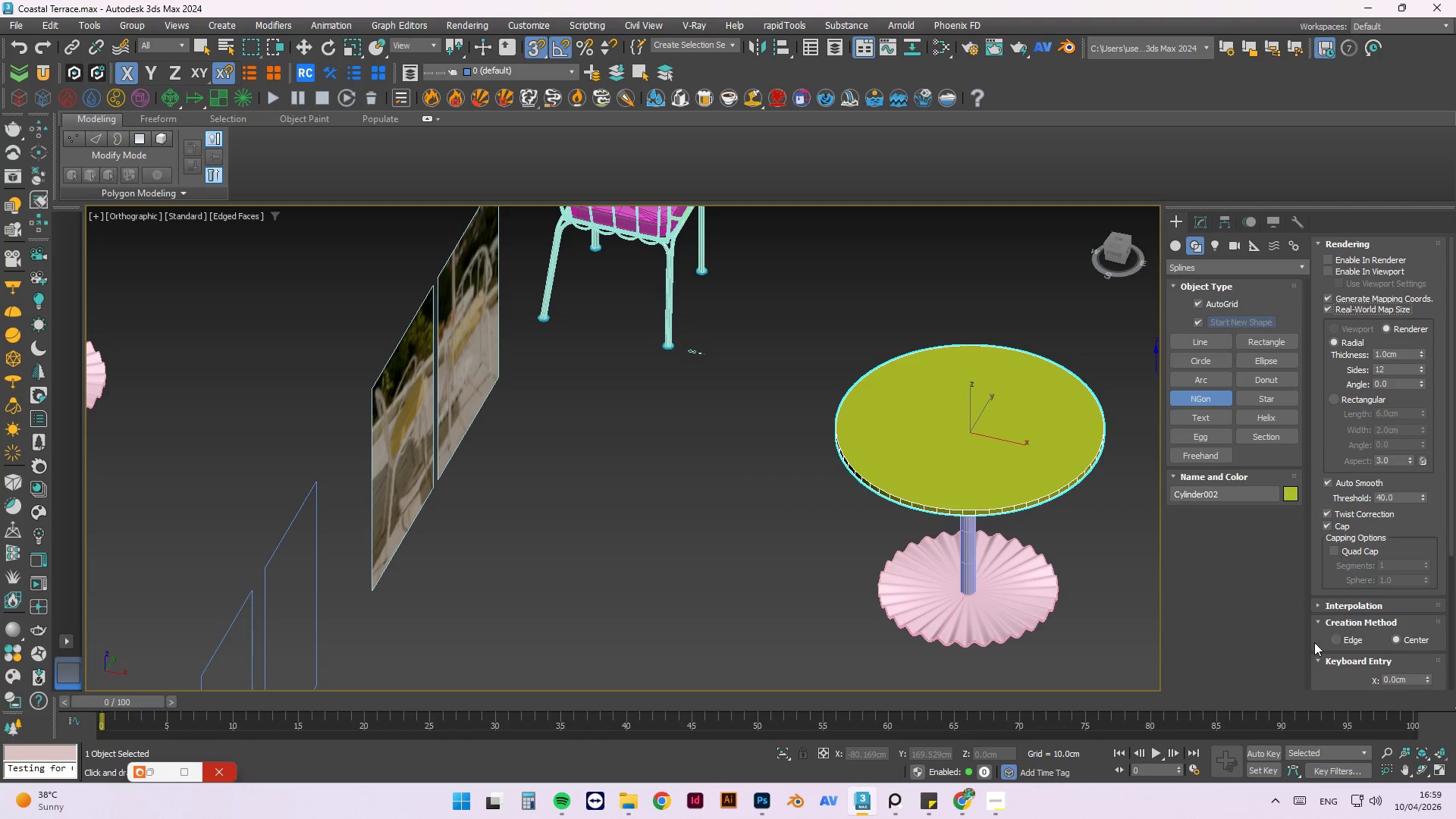 
key(T)
 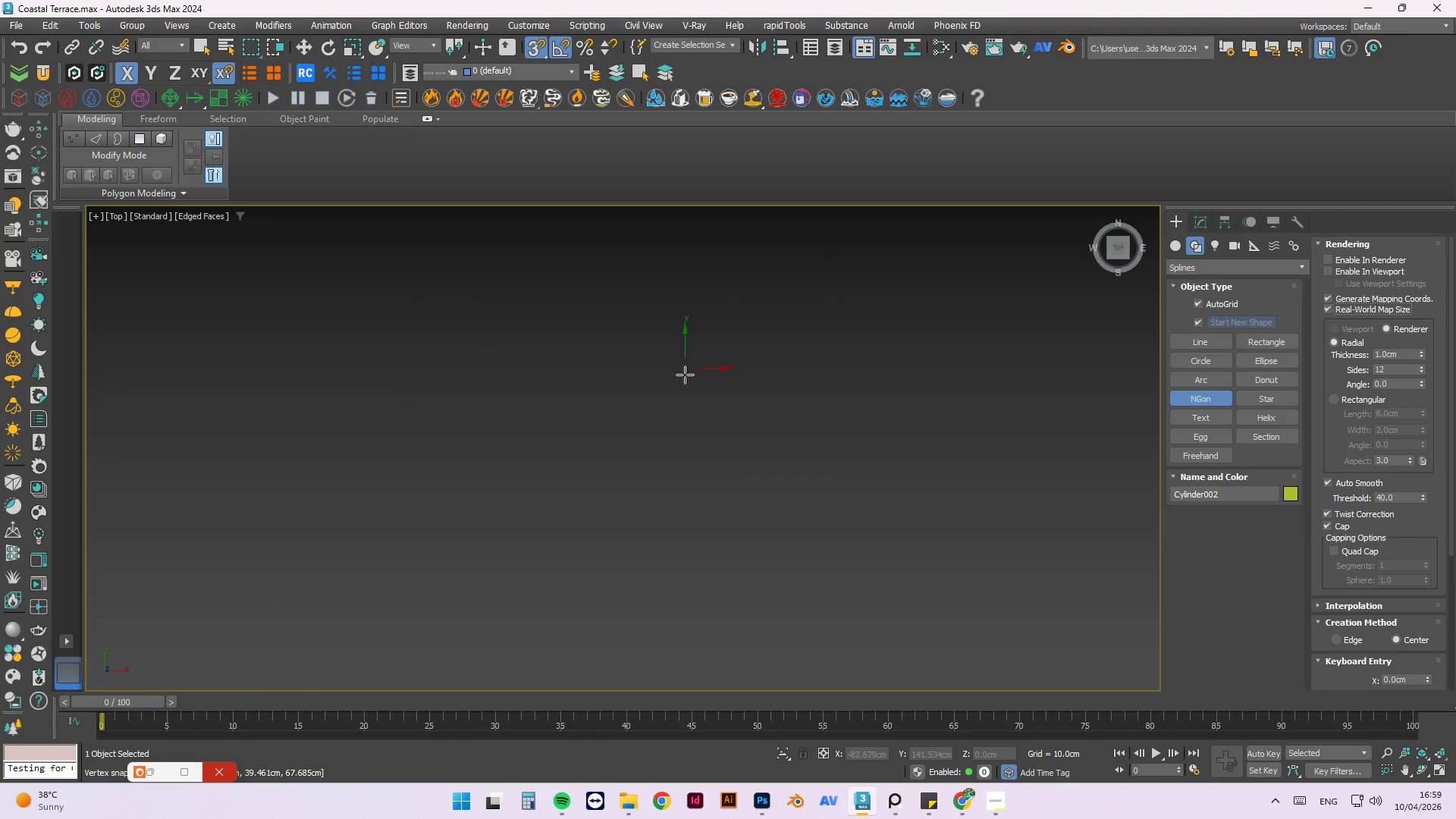 
key(Z)
 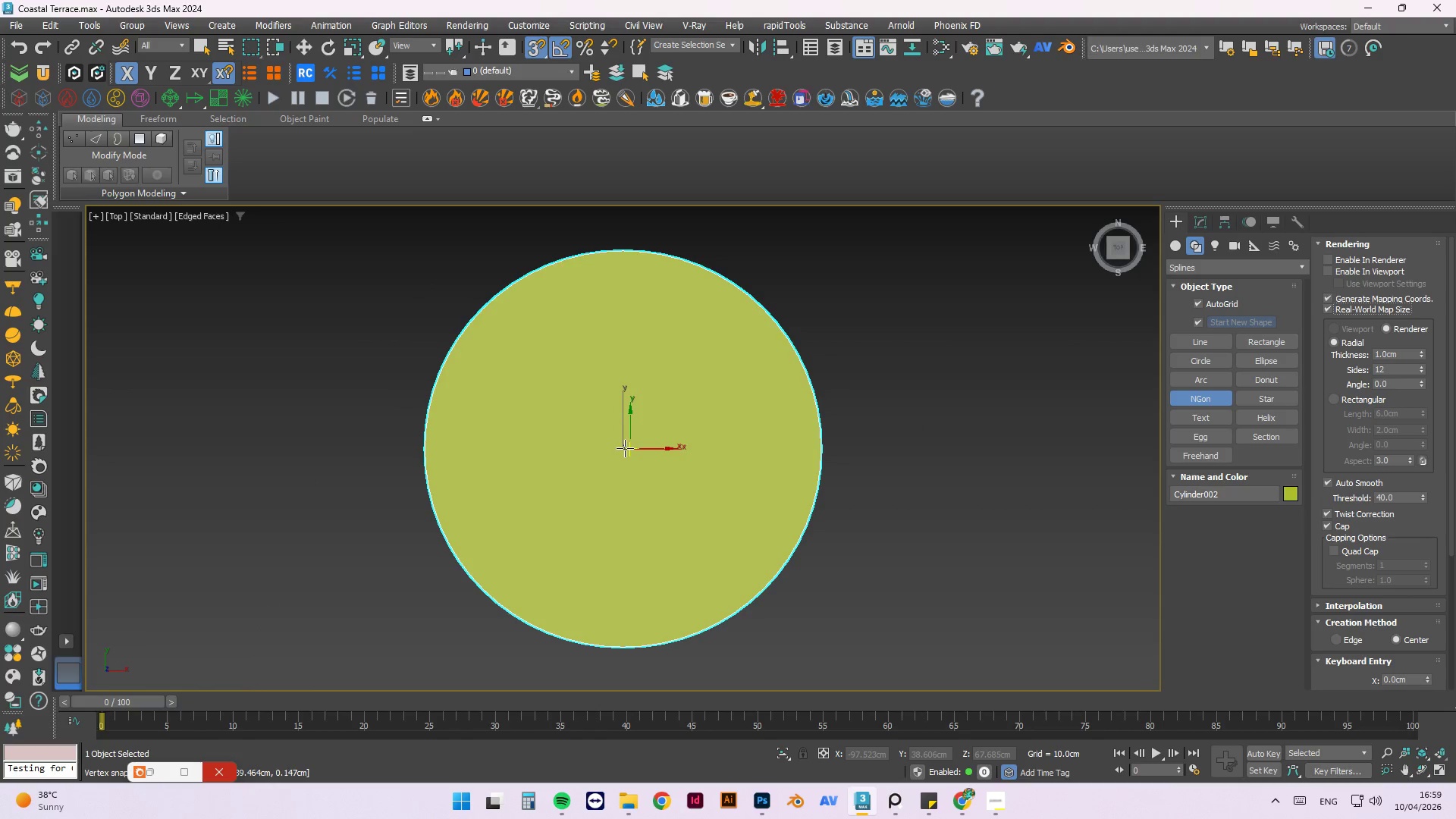 
scroll: coordinate [879, 430], scroll_direction: down, amount: 2.0
 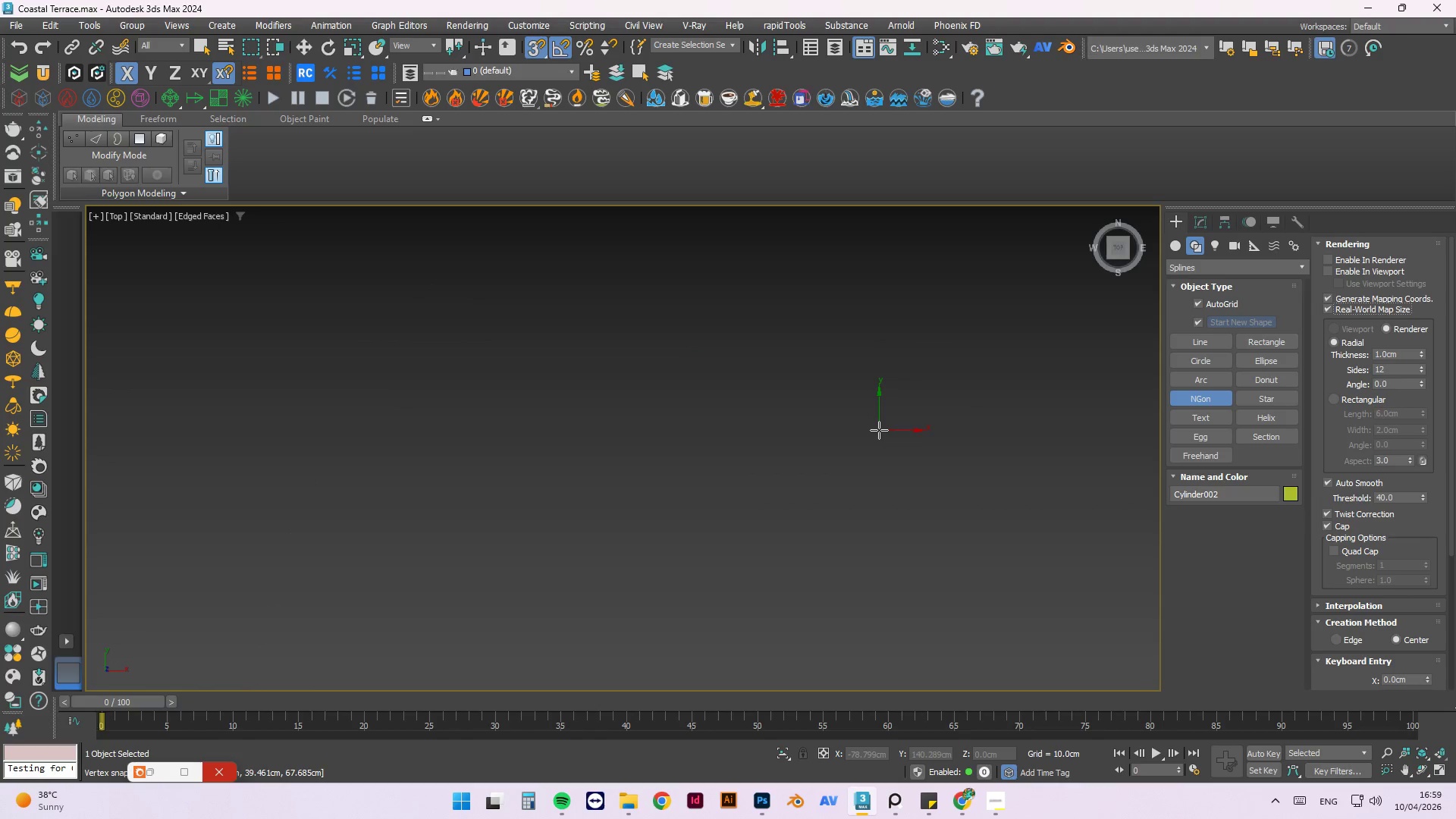 
scroll: coordinate [619, 445], scroll_direction: up, amount: 2.0
 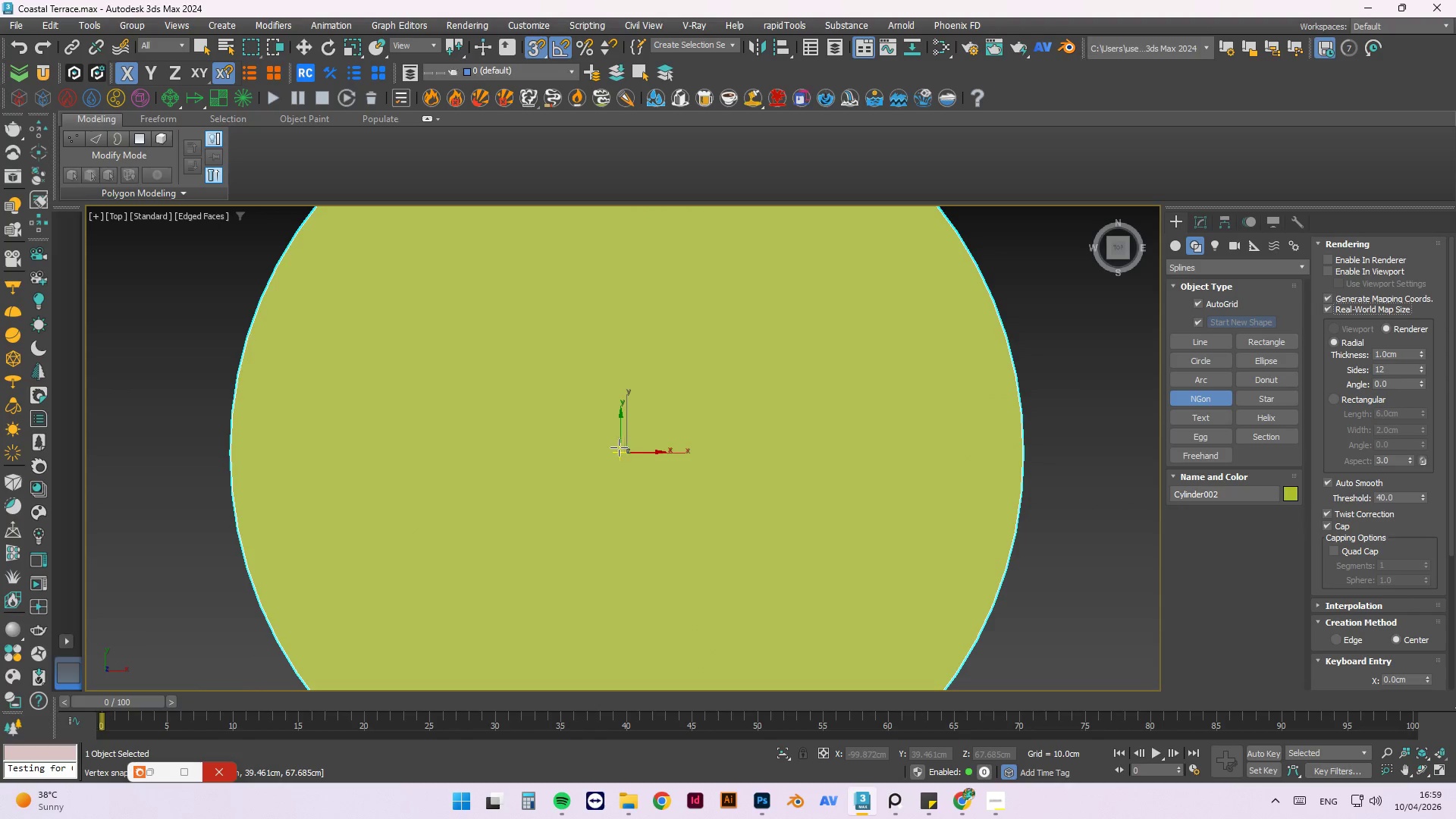 
scroll: coordinate [623, 452], scroll_direction: down, amount: 1.0
 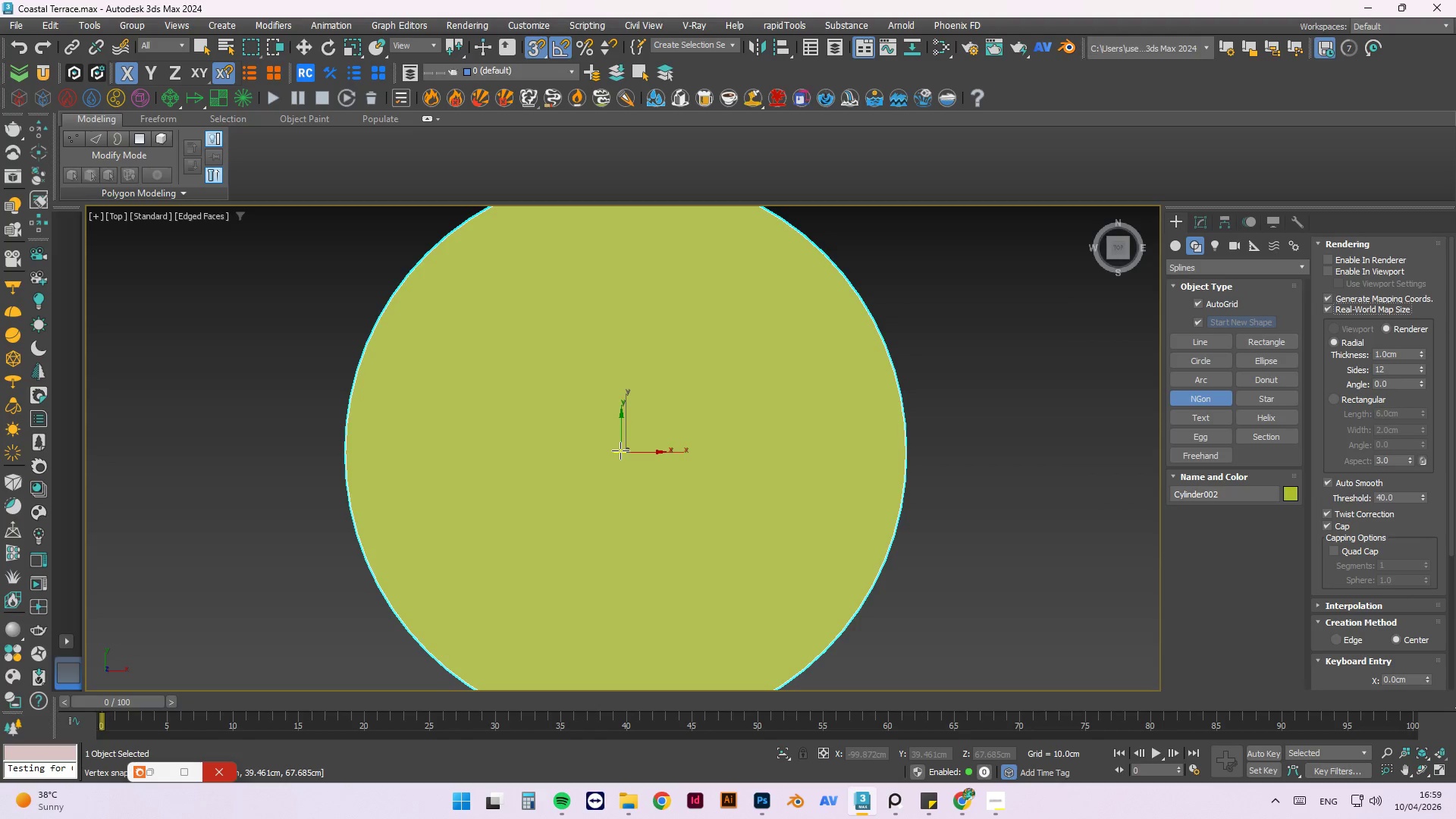 
left_click_drag(start_coordinate=[620, 452], to_coordinate=[891, 353])
 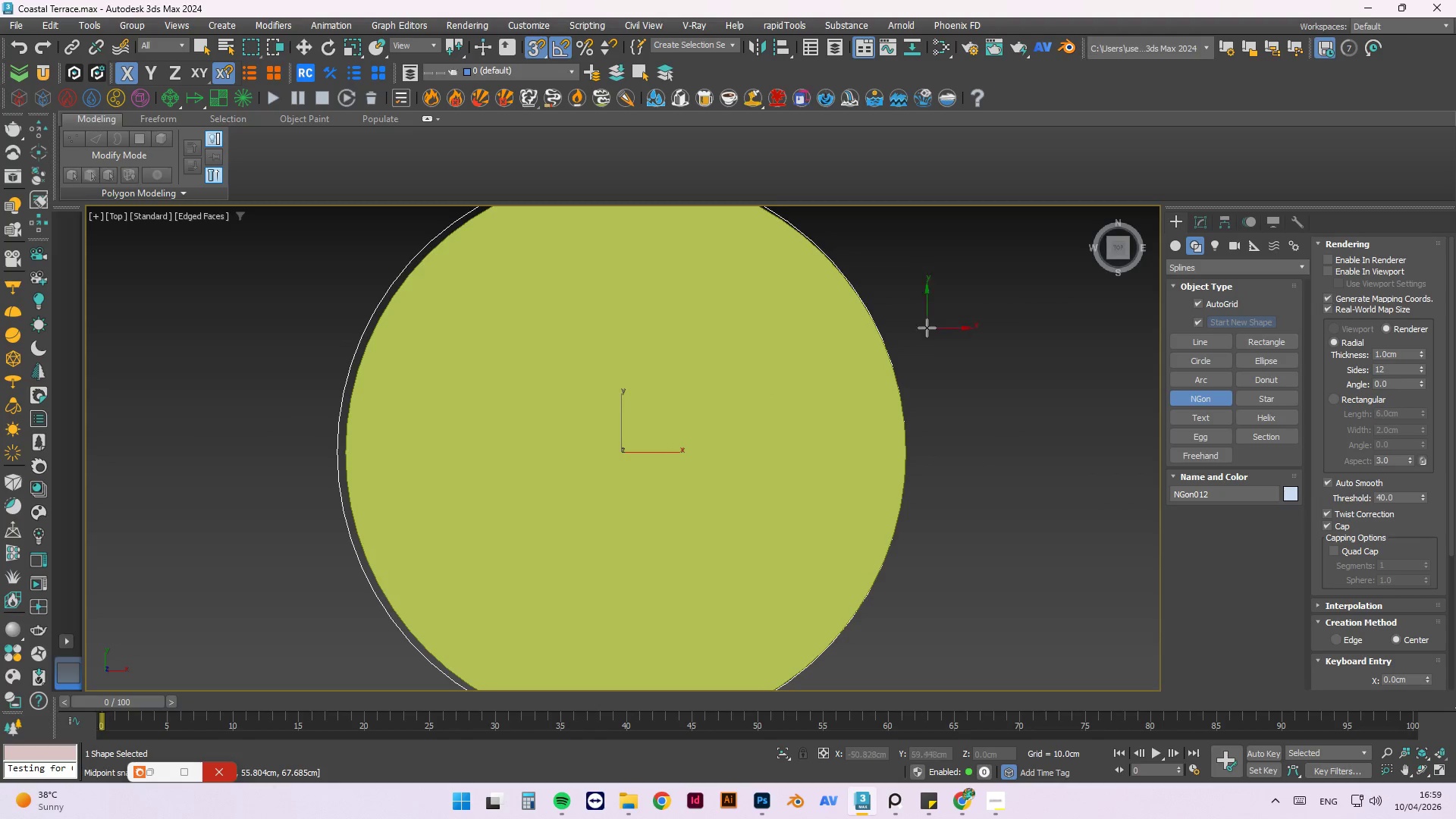 
hold_key(key=AltLeft, duration=0.83)
 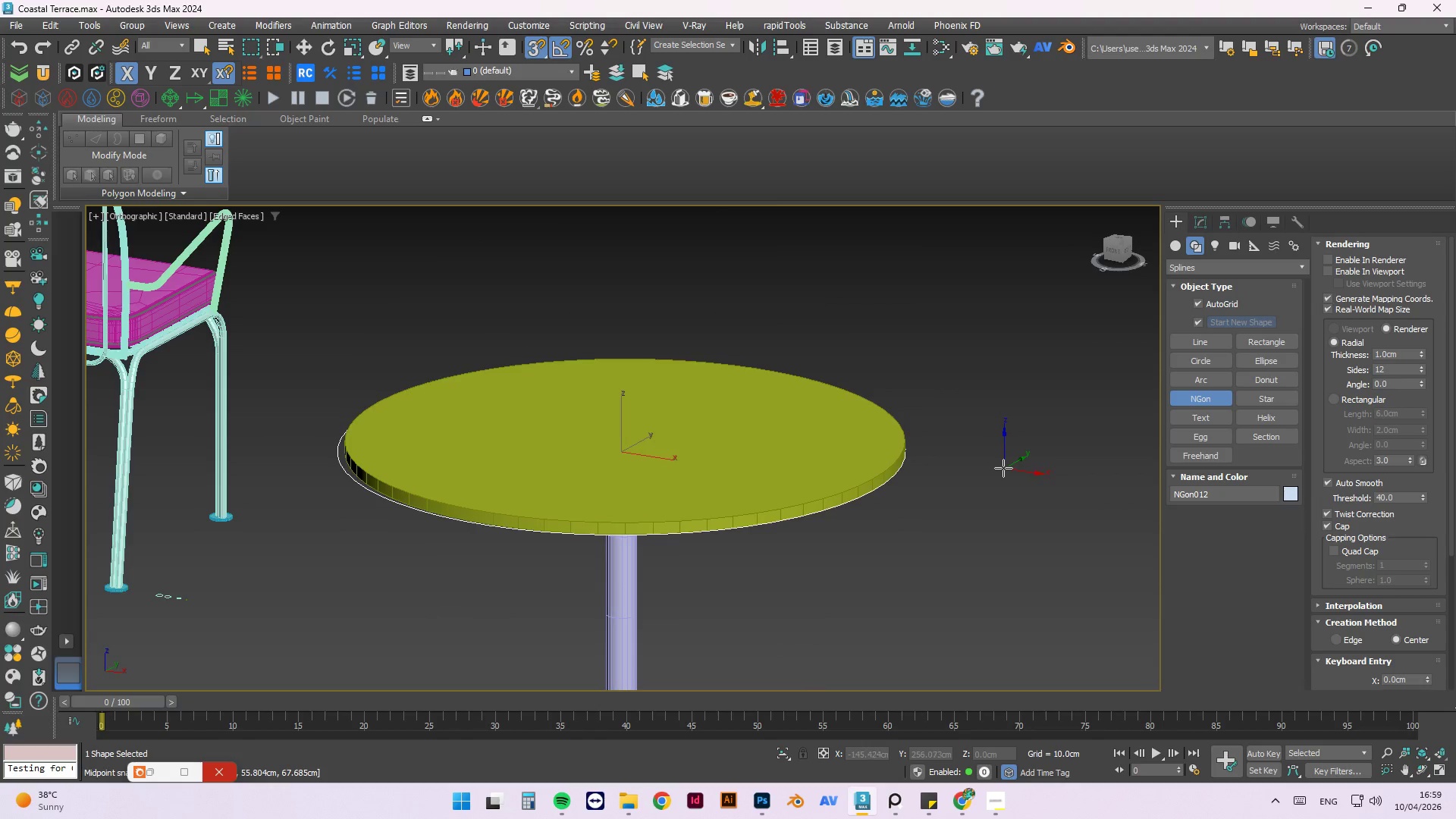 
key(W)
 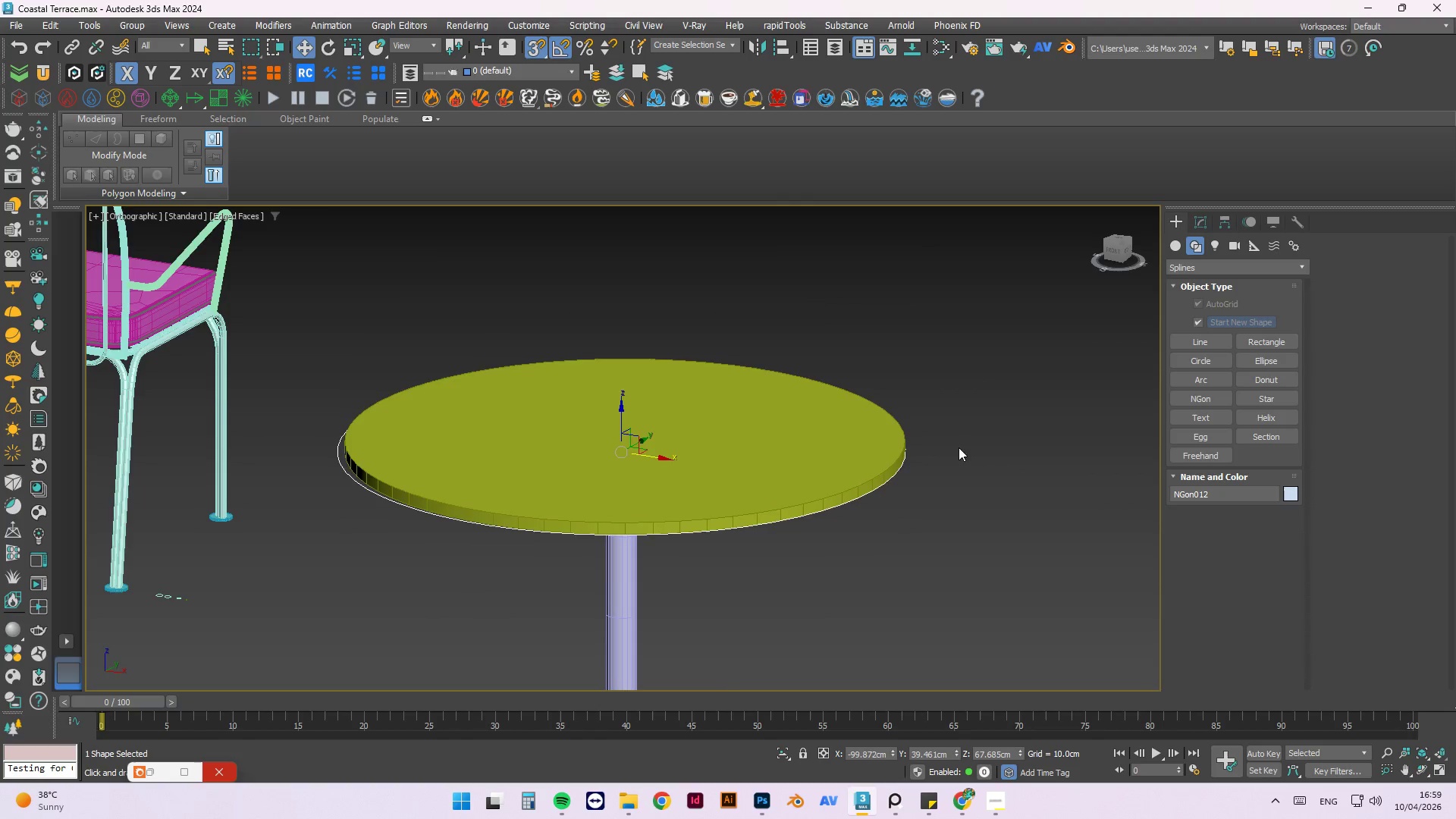 
scroll: coordinate [946, 444], scroll_direction: down, amount: 1.0
 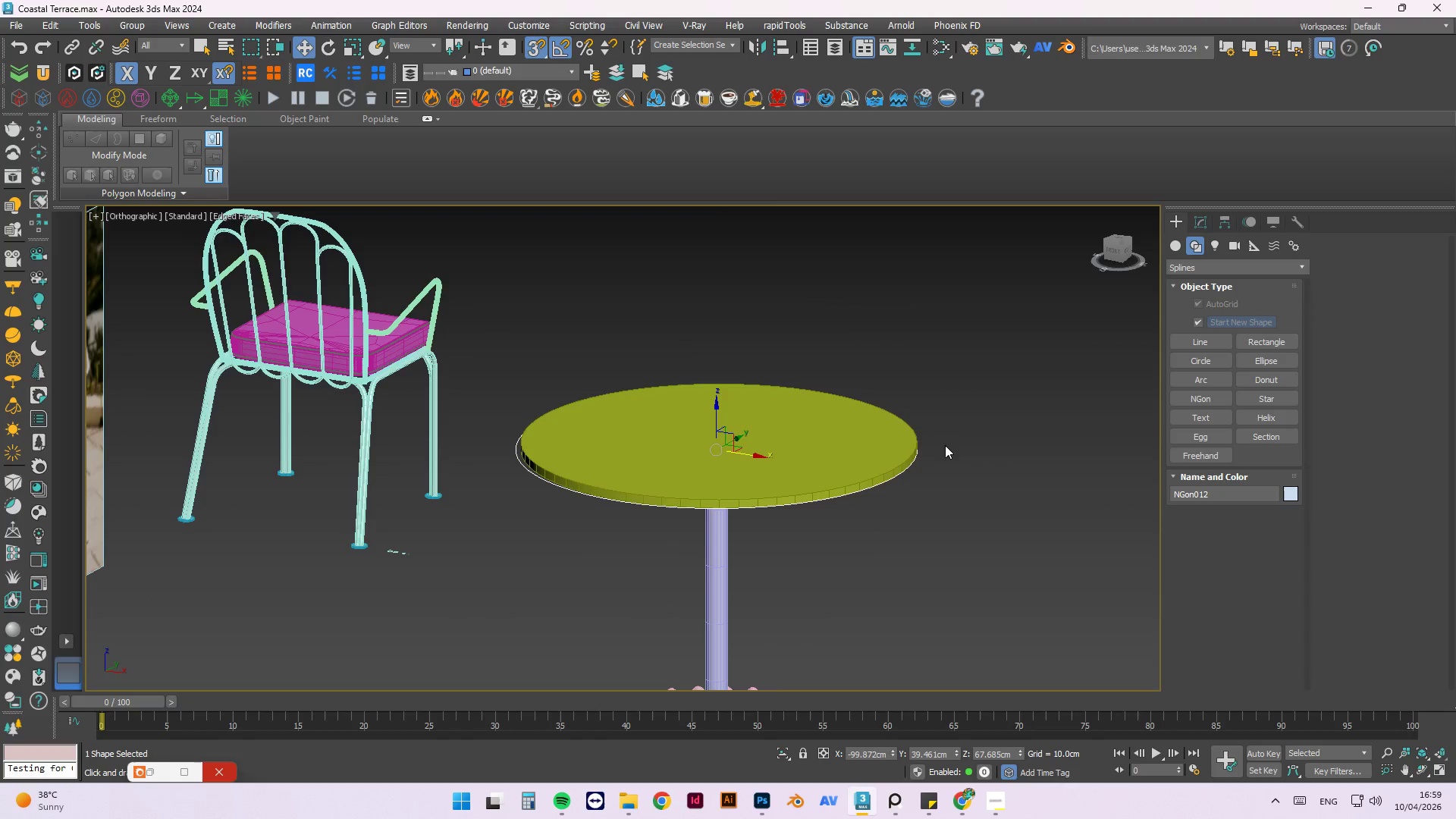 
key(Alt+AltLeft)
 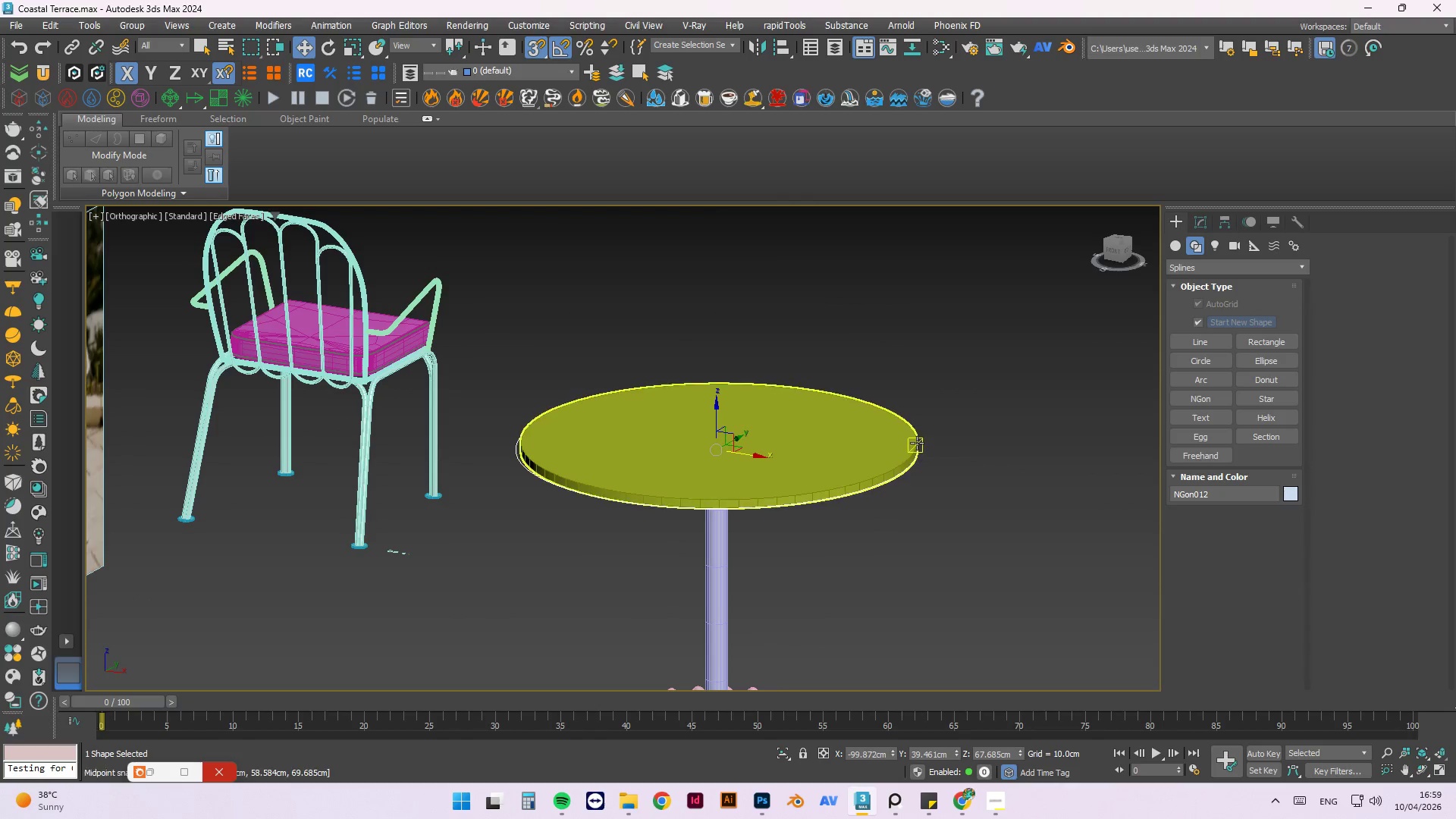 
hold_key(key=AltLeft, duration=1.52)
 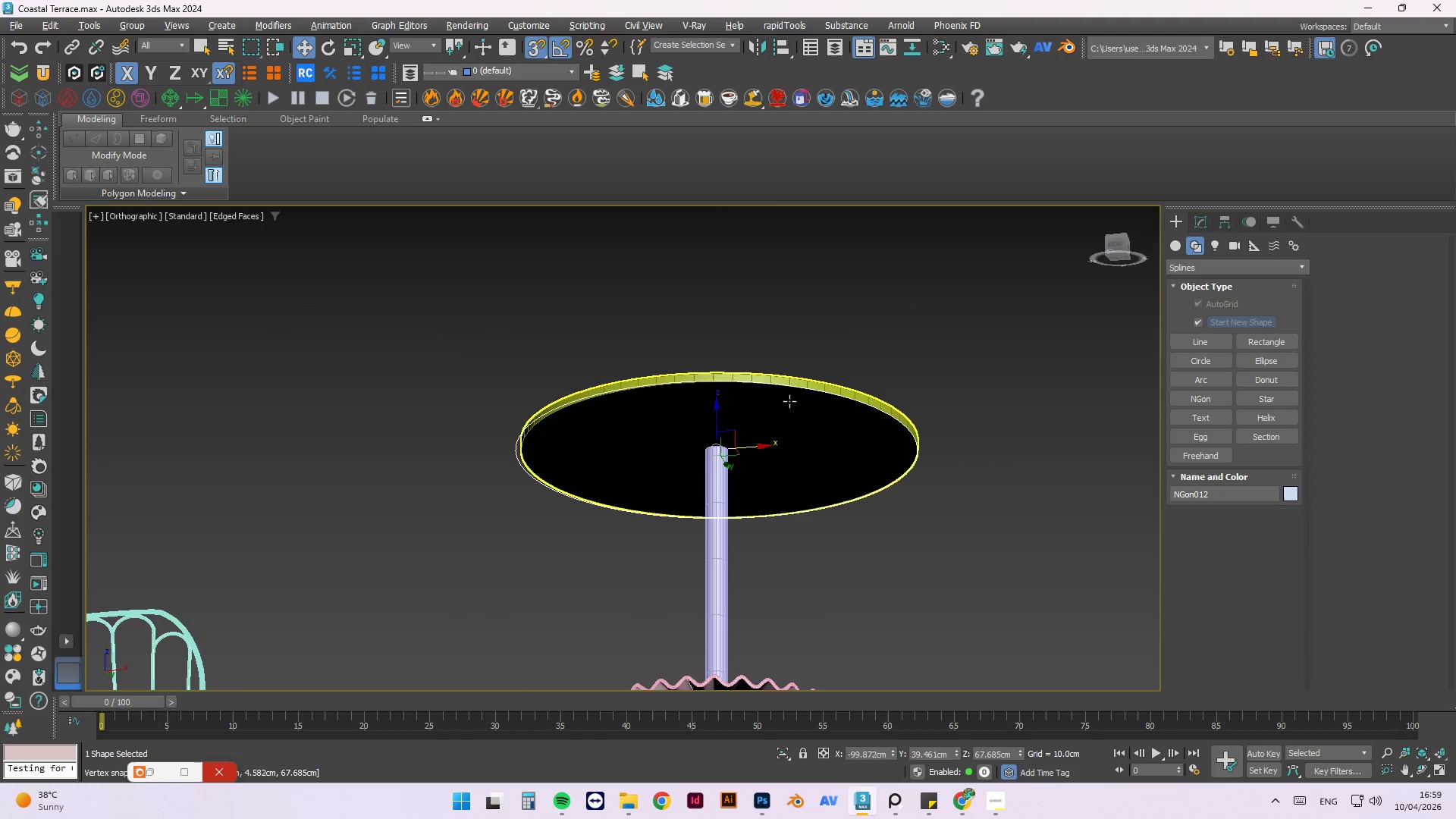 
hold_key(key=AltLeft, duration=0.44)
 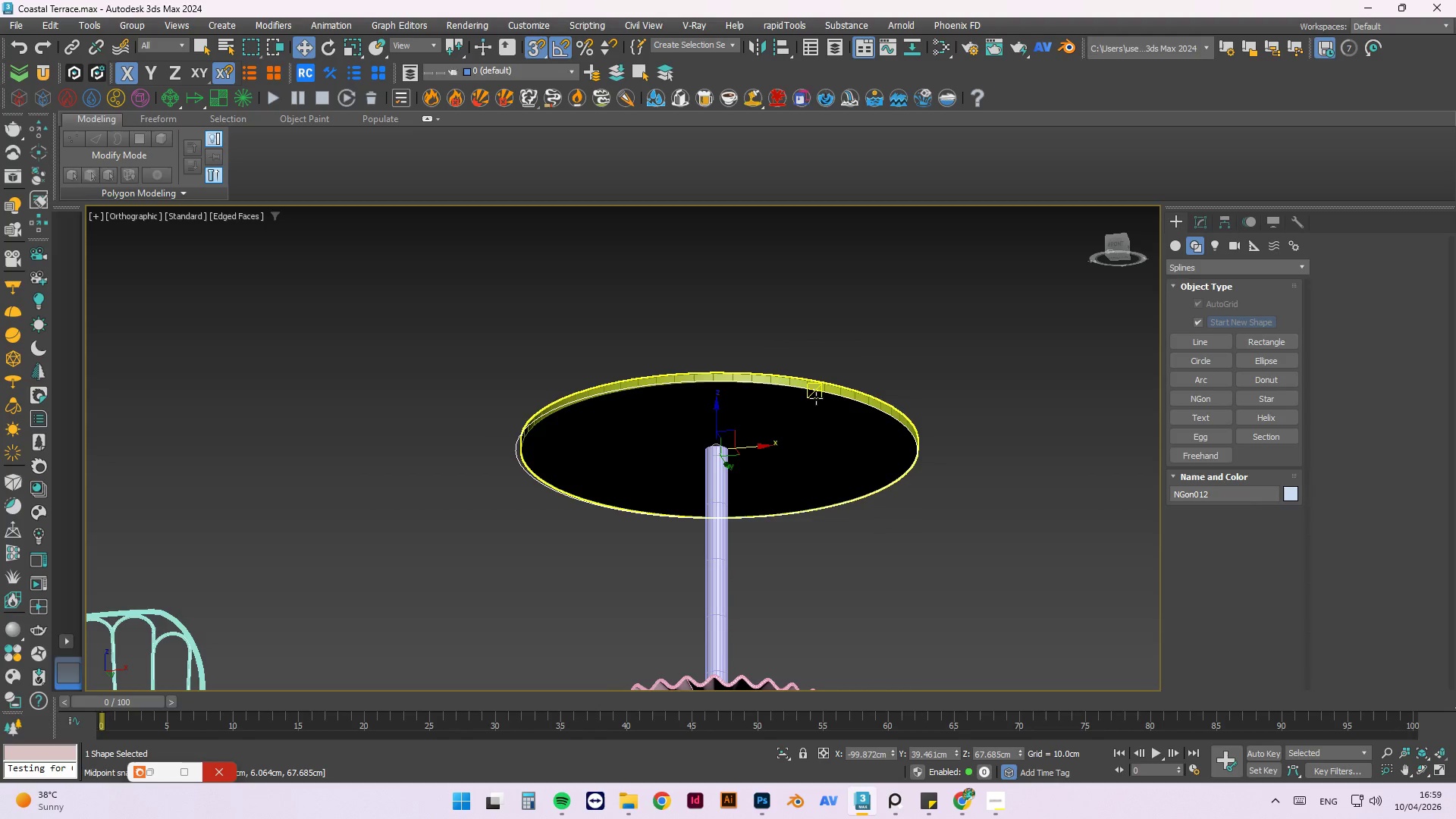 
left_click([818, 389])
 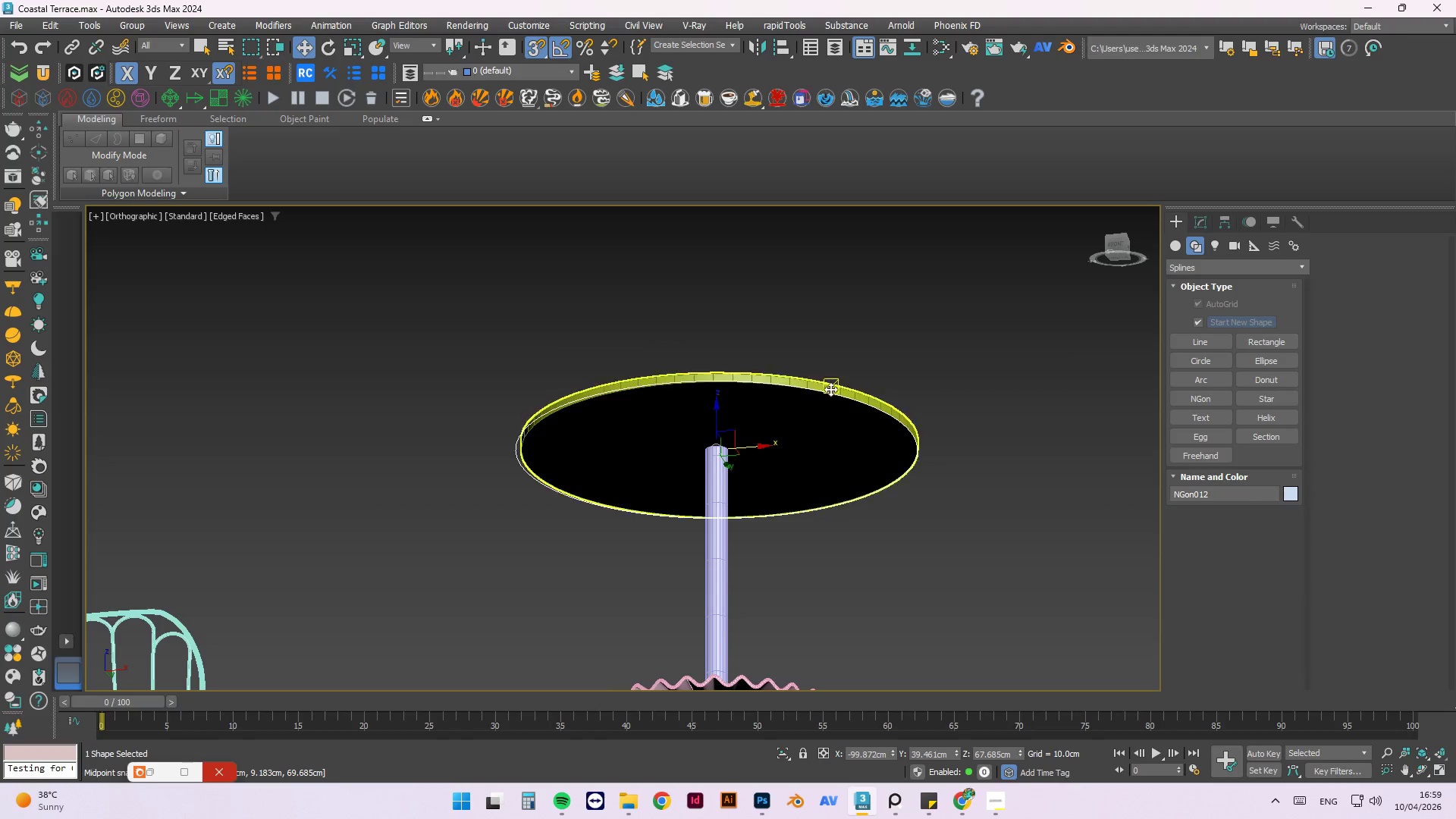 
left_click([830, 389])
 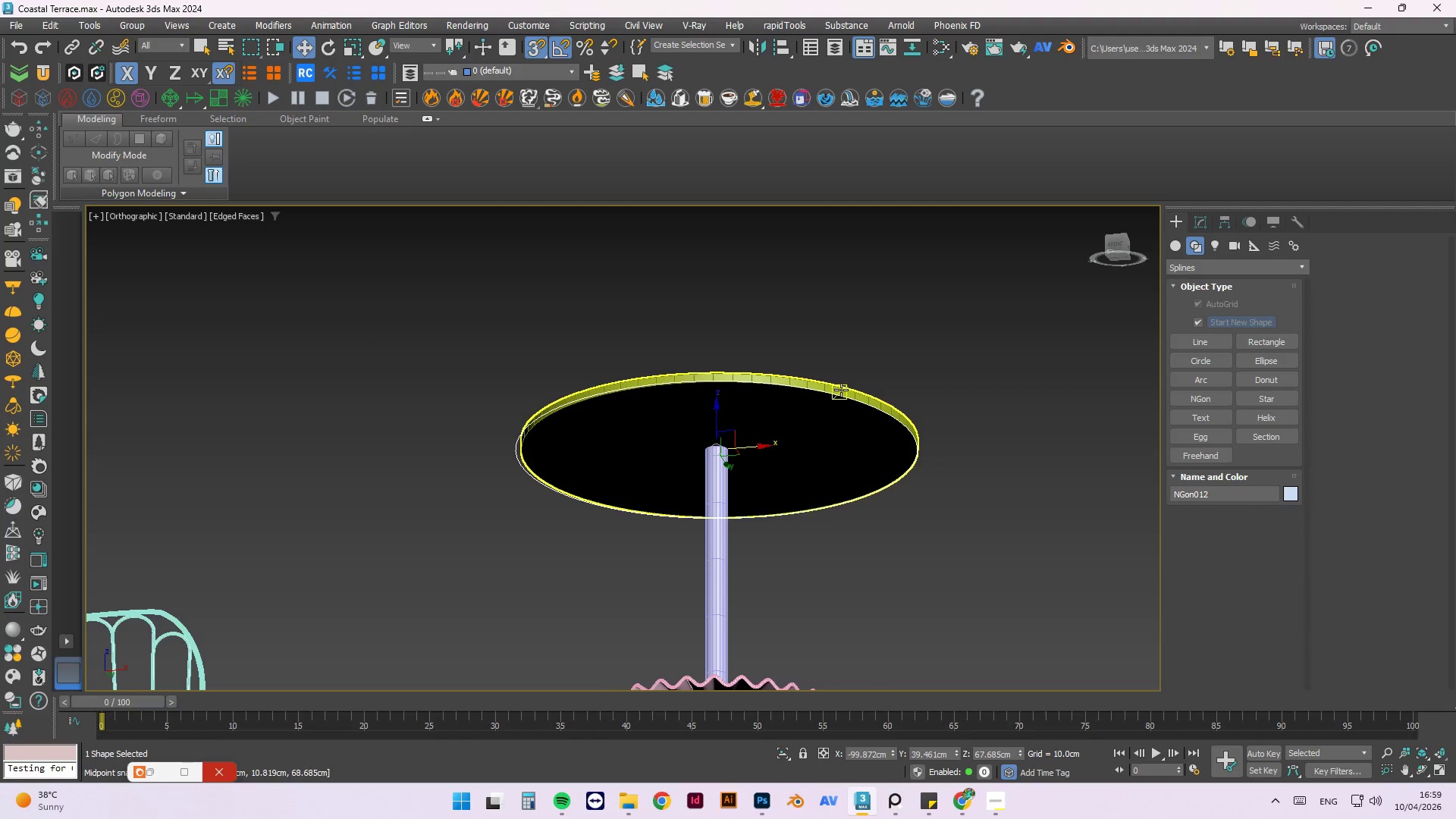 
left_click([841, 390])
 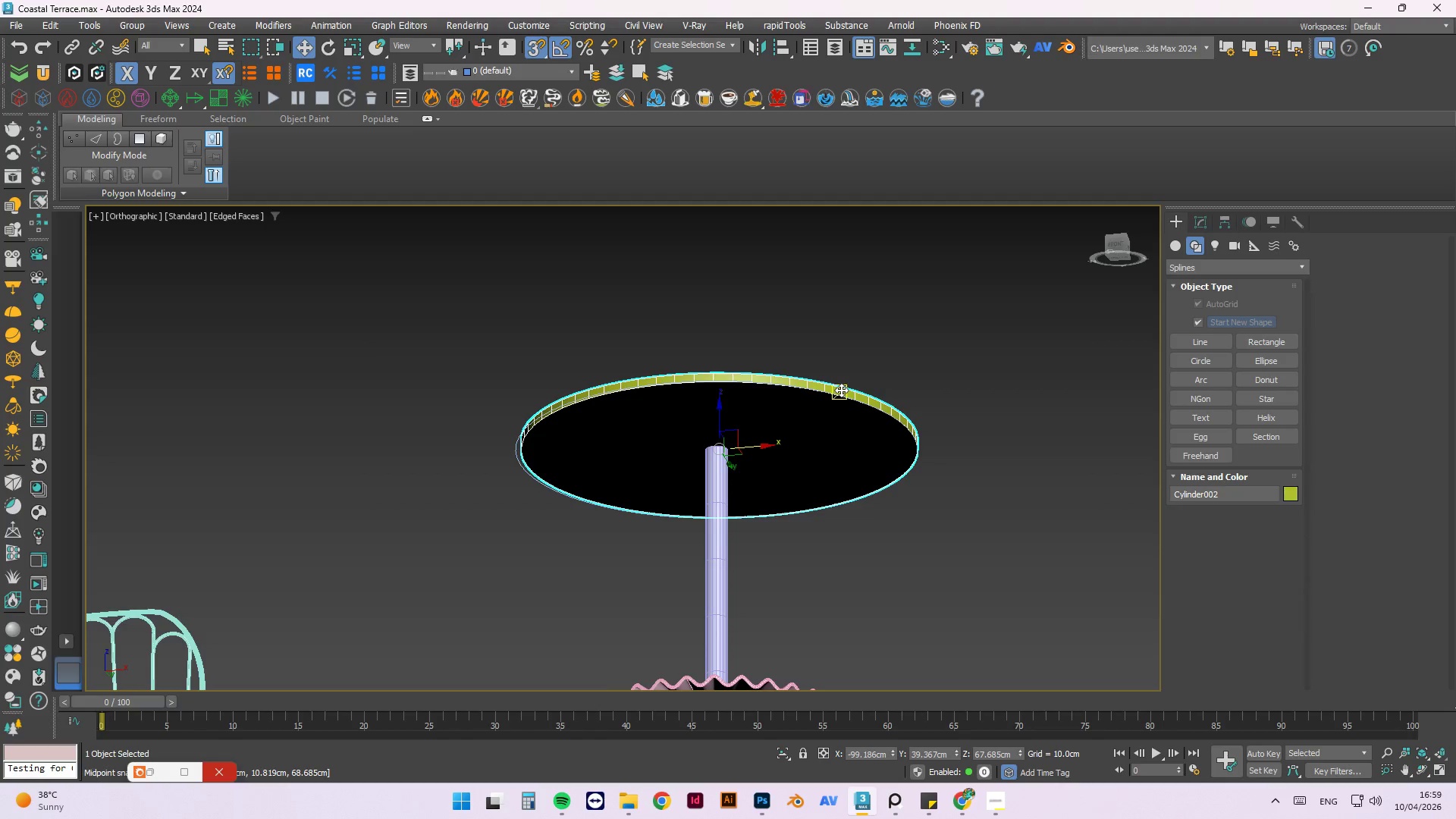 
key(Alt+A)
 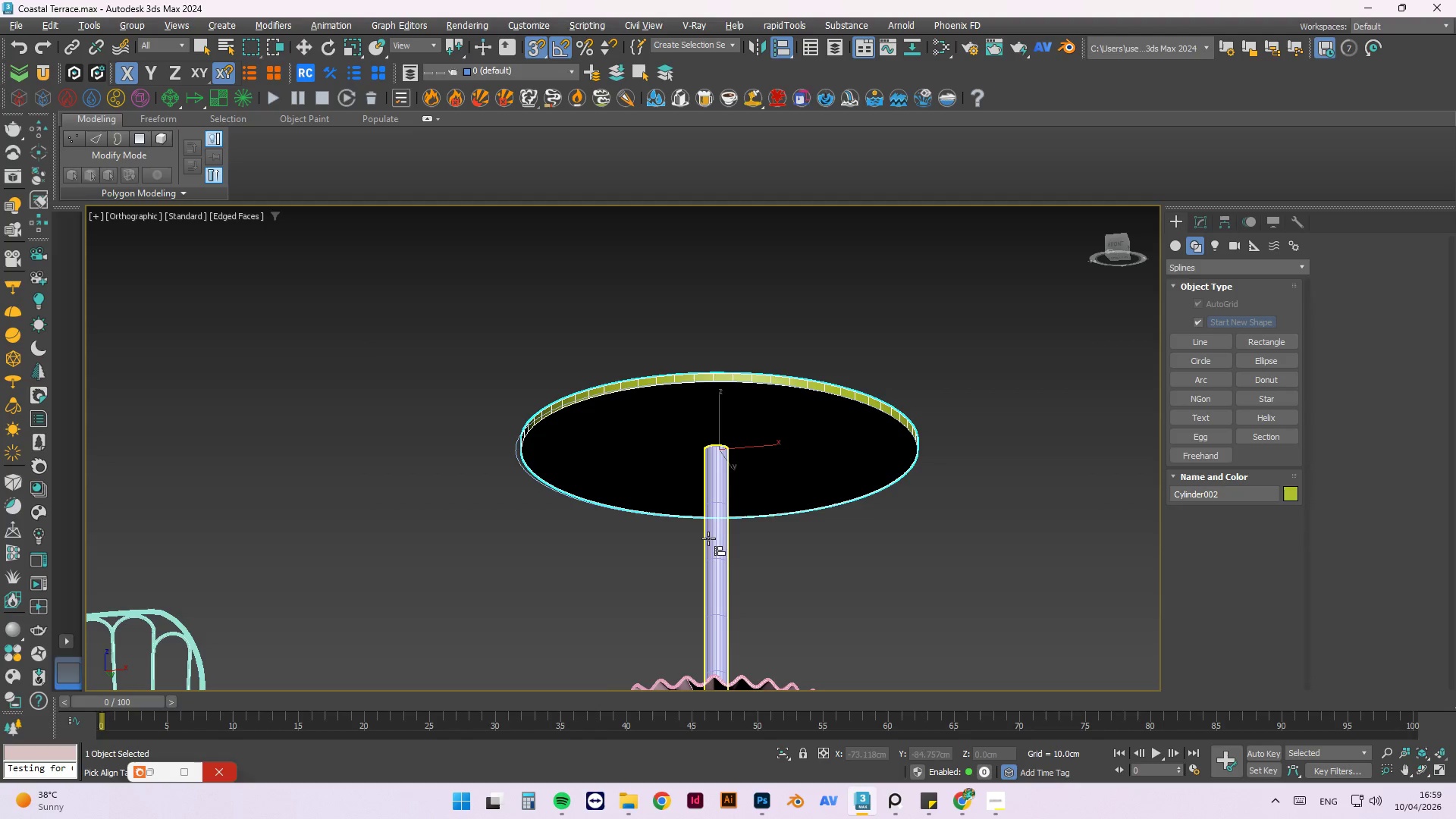 
left_click([712, 541])
 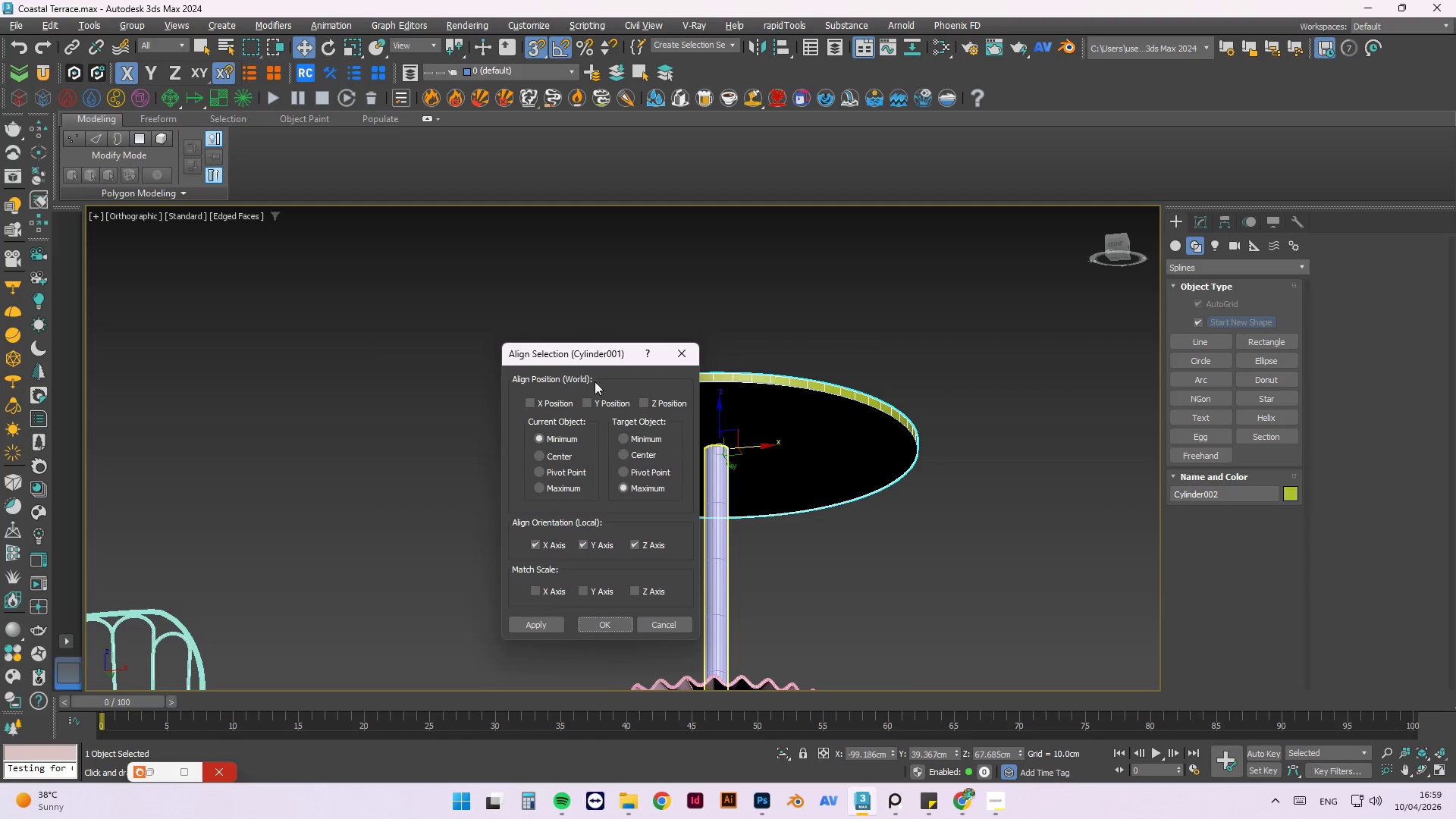 
left_click_drag(start_coordinate=[597, 350], to_coordinate=[1034, 360])
 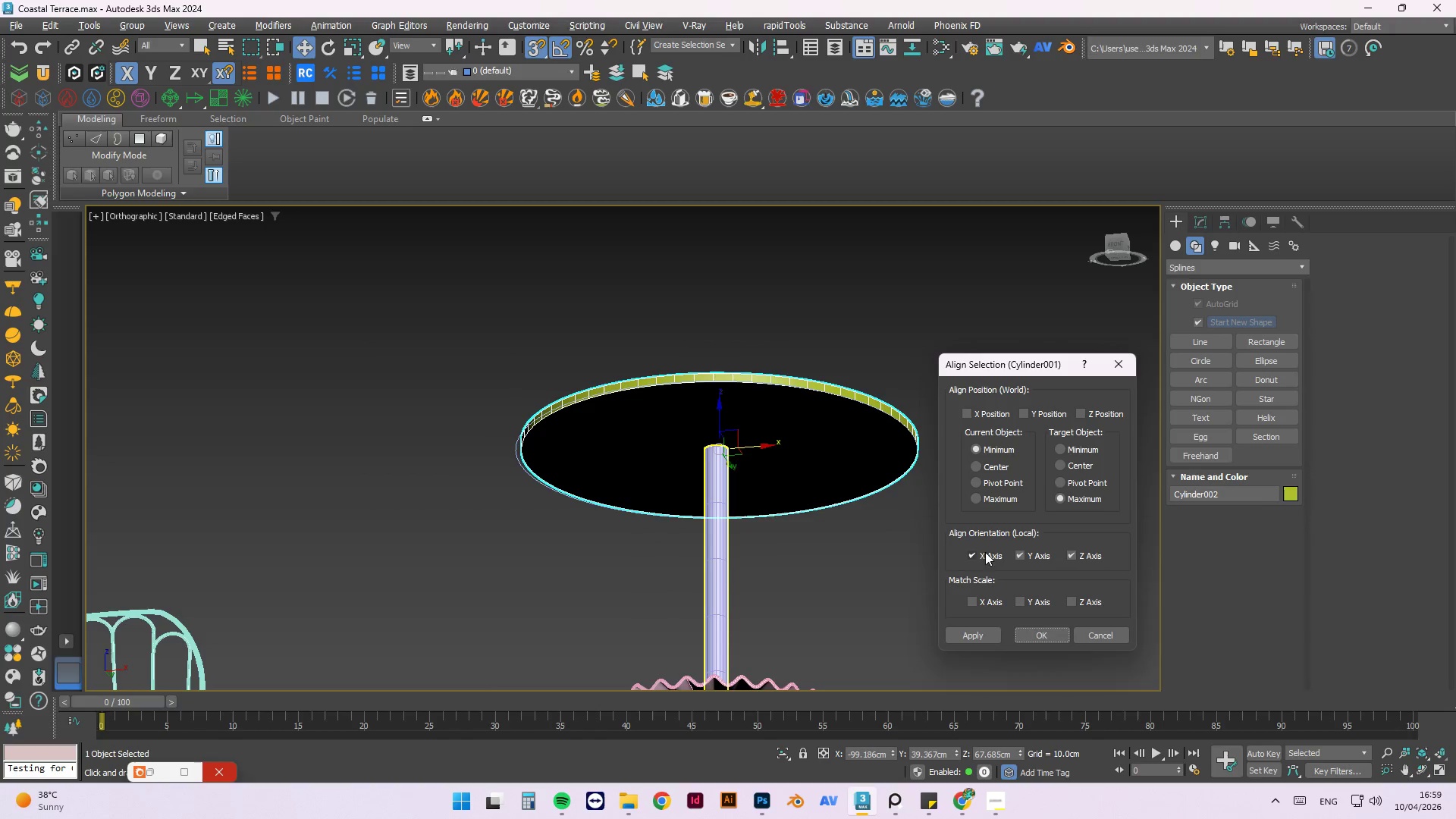 
left_click([969, 552])
 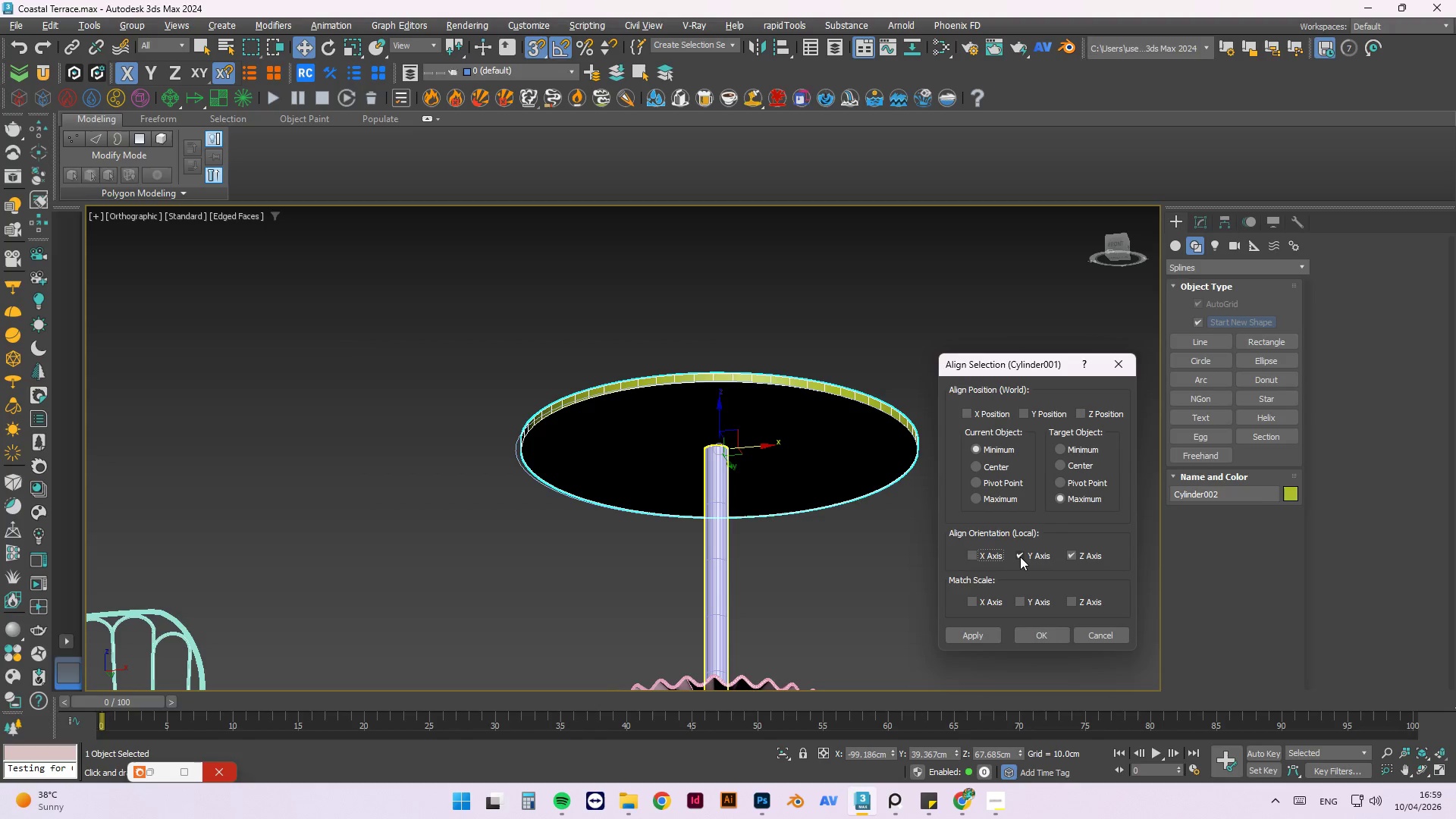 
left_click([1023, 555])
 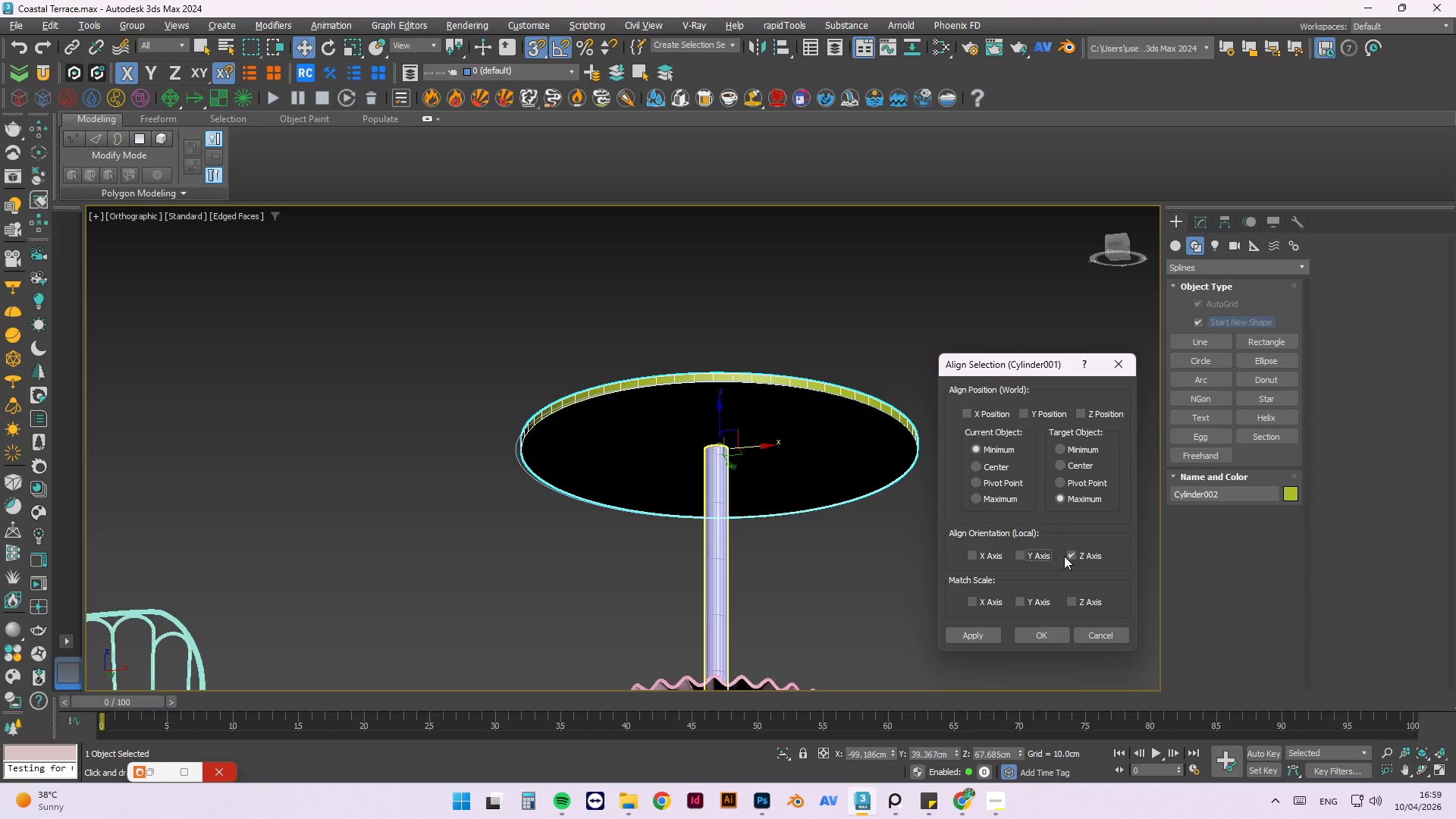 
left_click([1069, 555])
 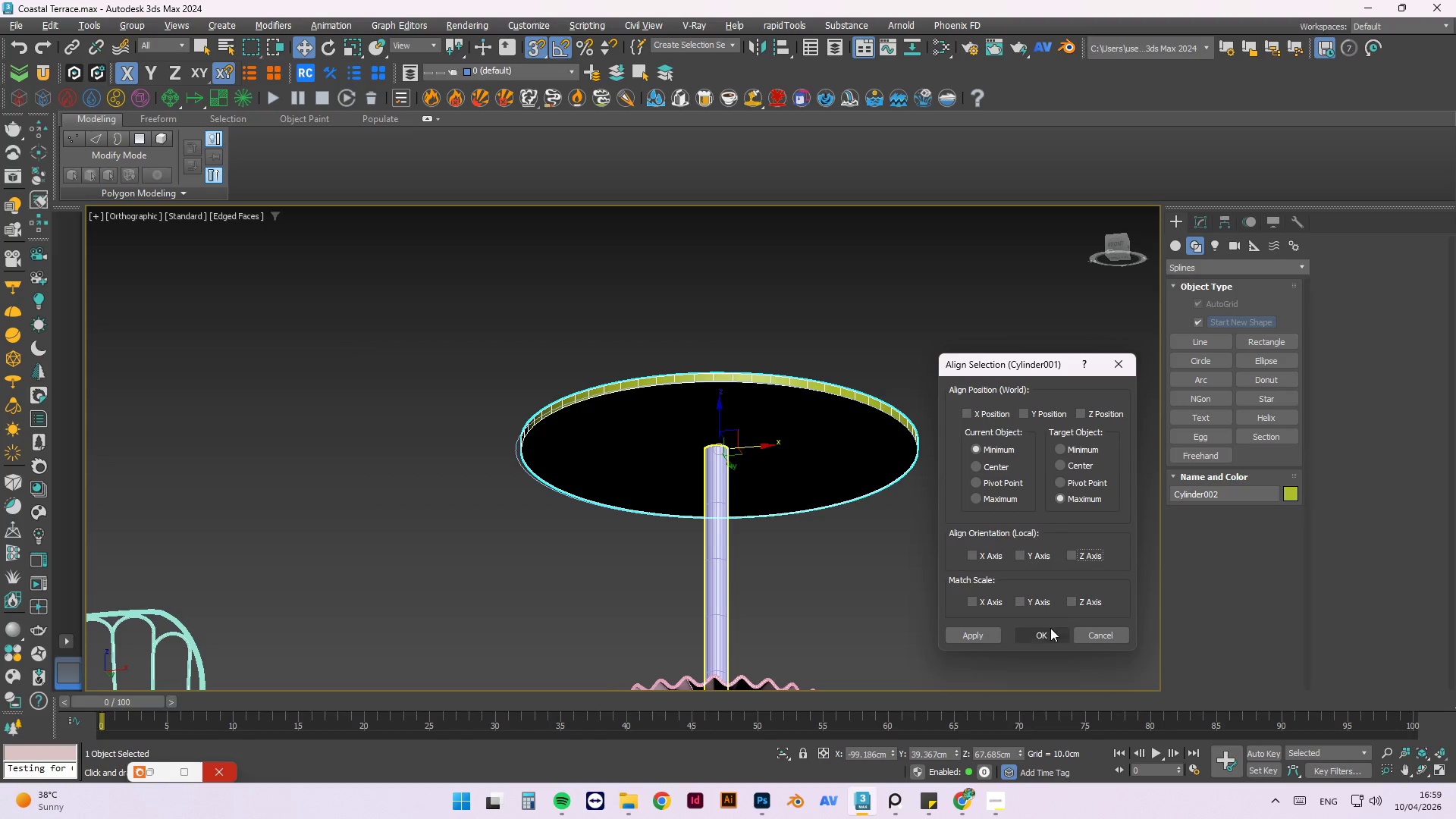 
left_click([1048, 633])
 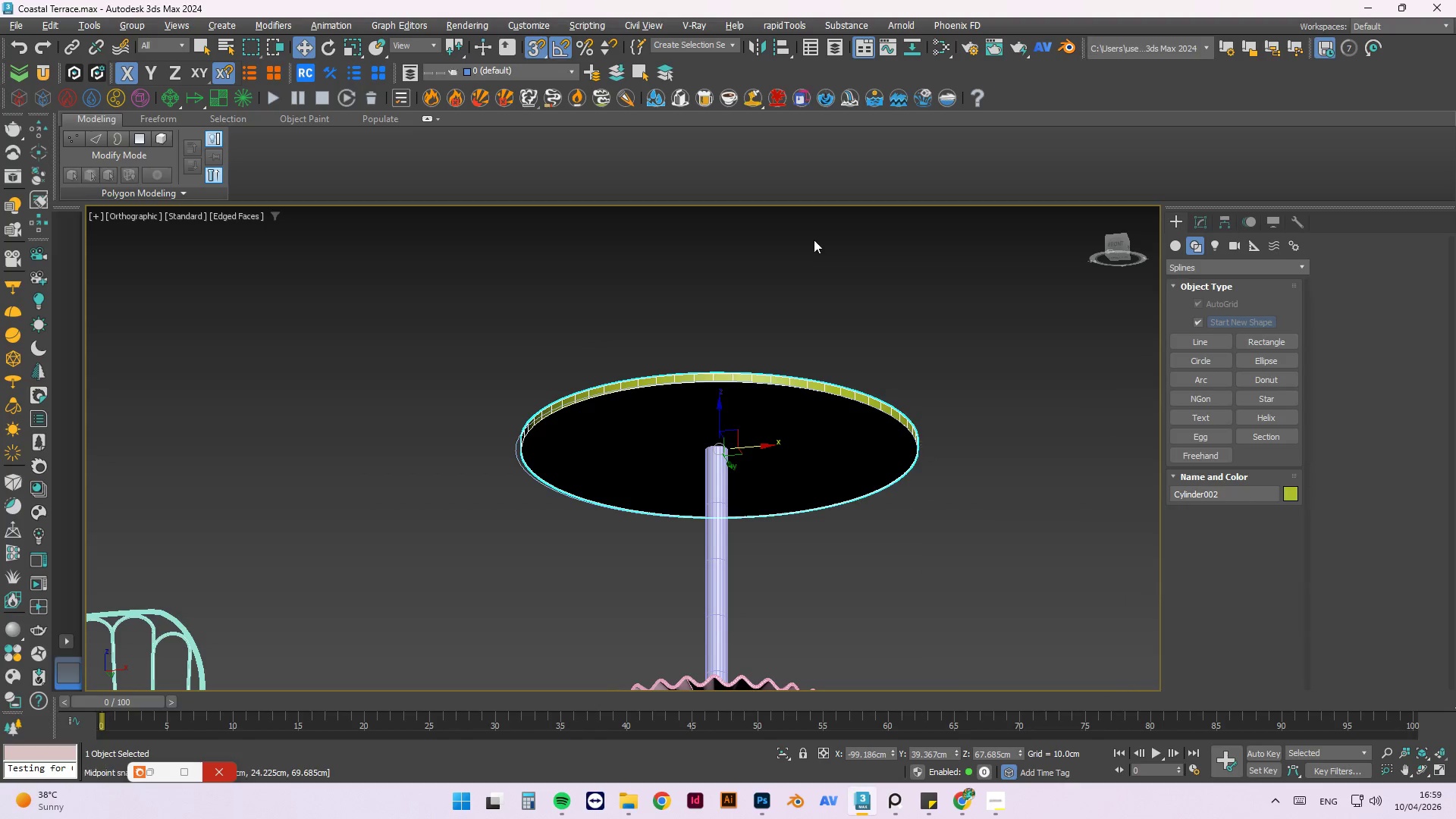 
left_click([814, 239])
 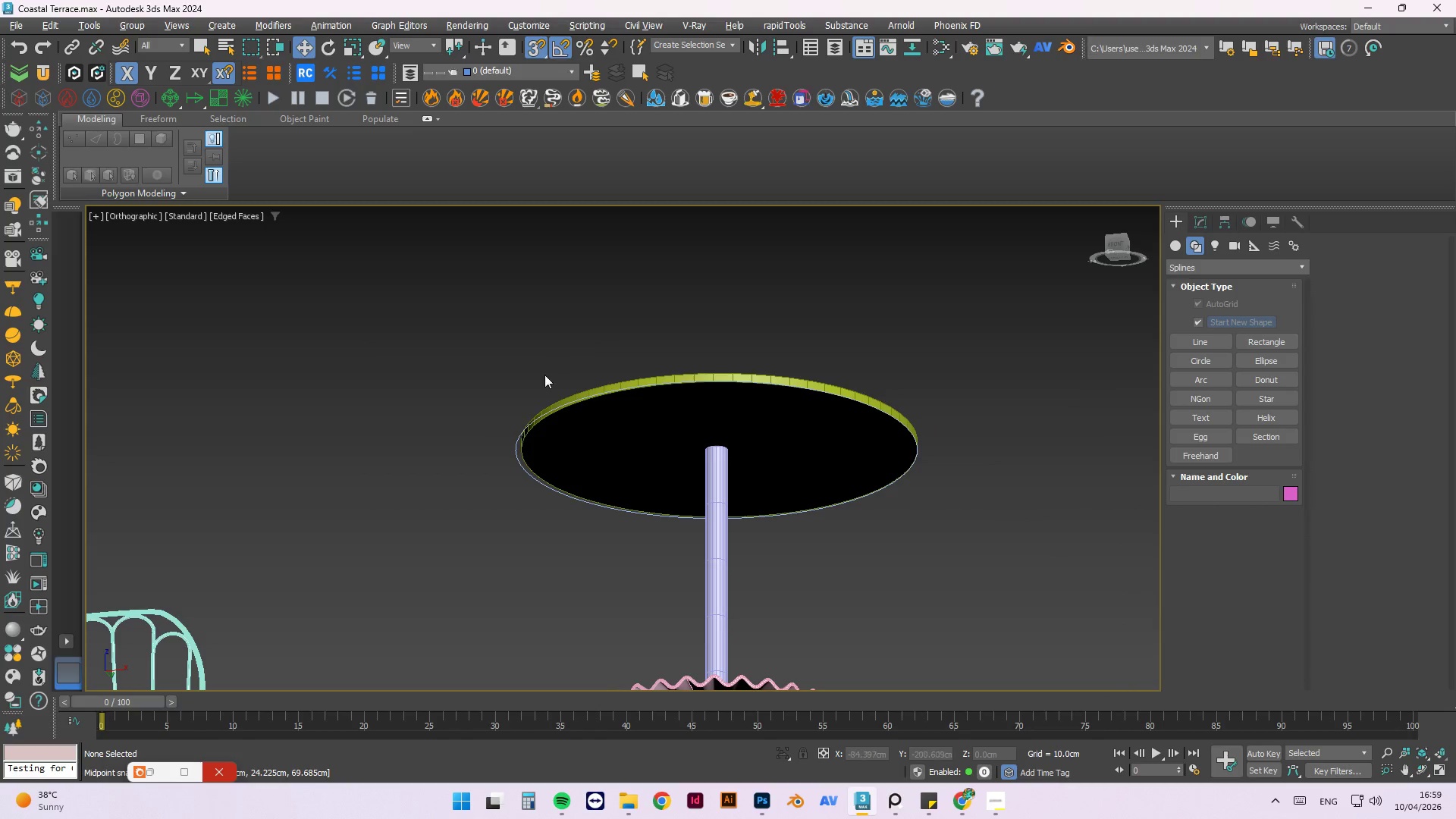 
left_click([635, 437])
 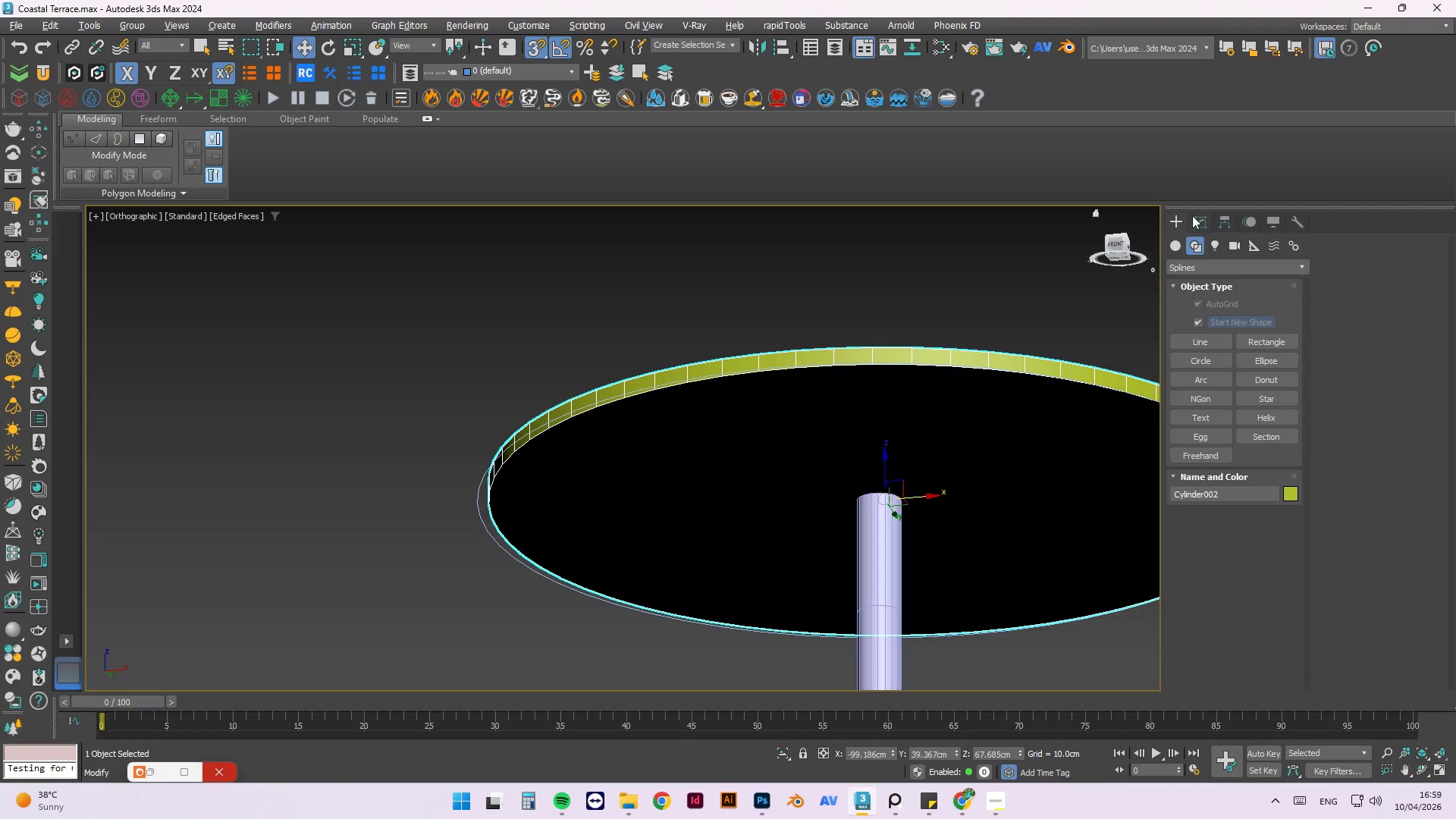 
scroll: coordinate [557, 400], scroll_direction: up, amount: 2.0
 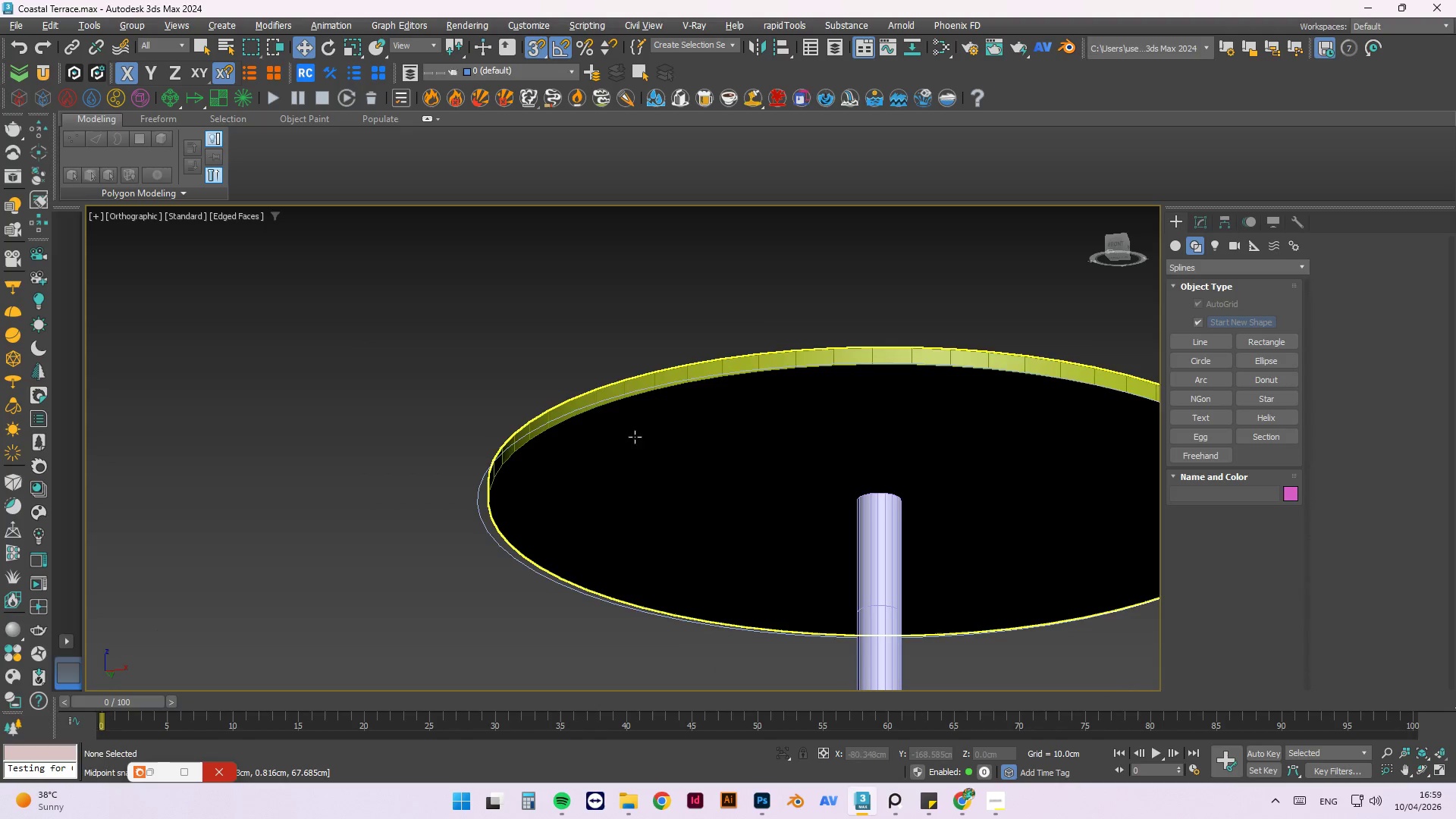 
left_click([1196, 220])
 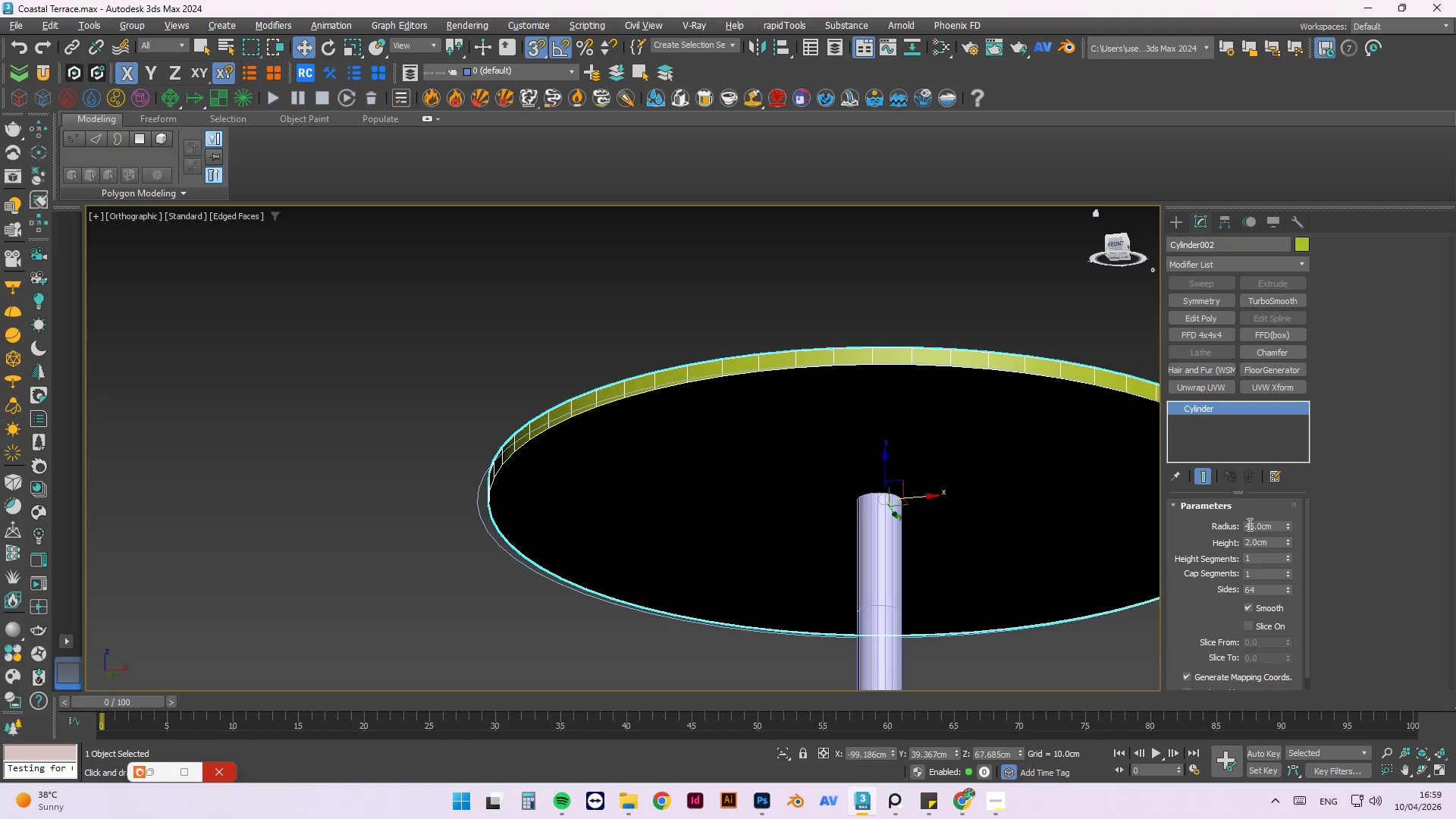 
wait(6.23)
 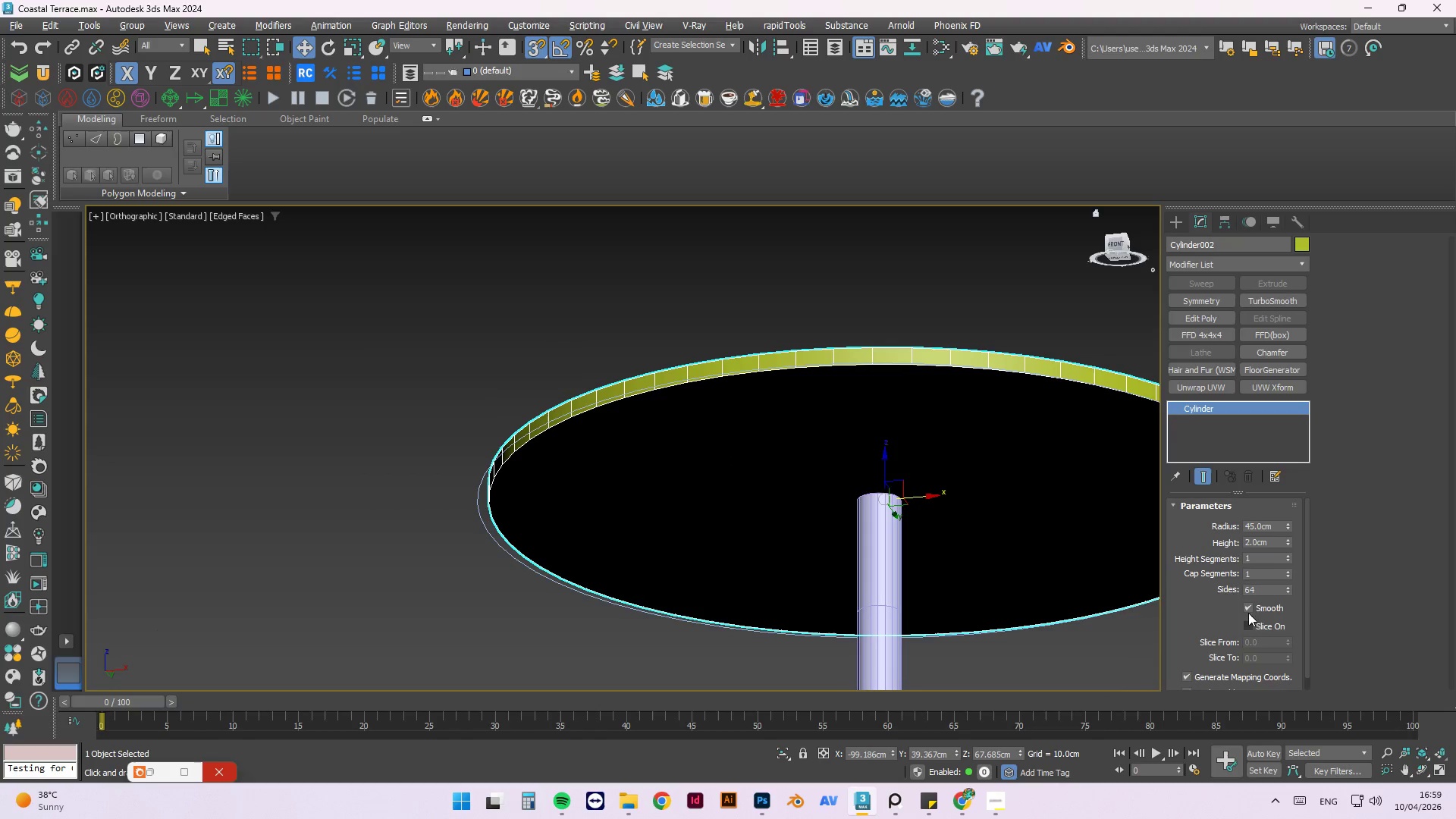 
left_click([483, 476])
 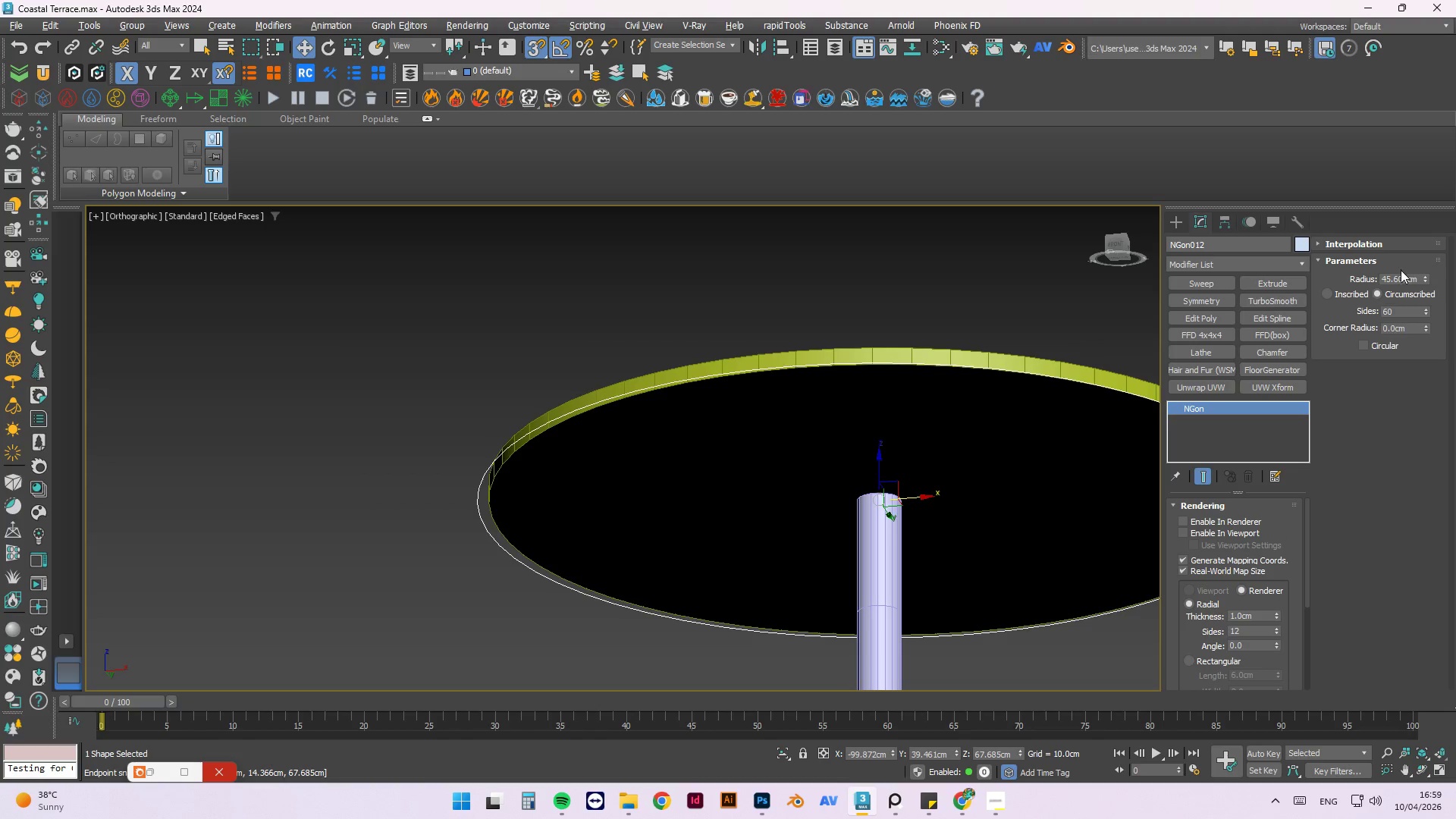 
double_click([1401, 278])
 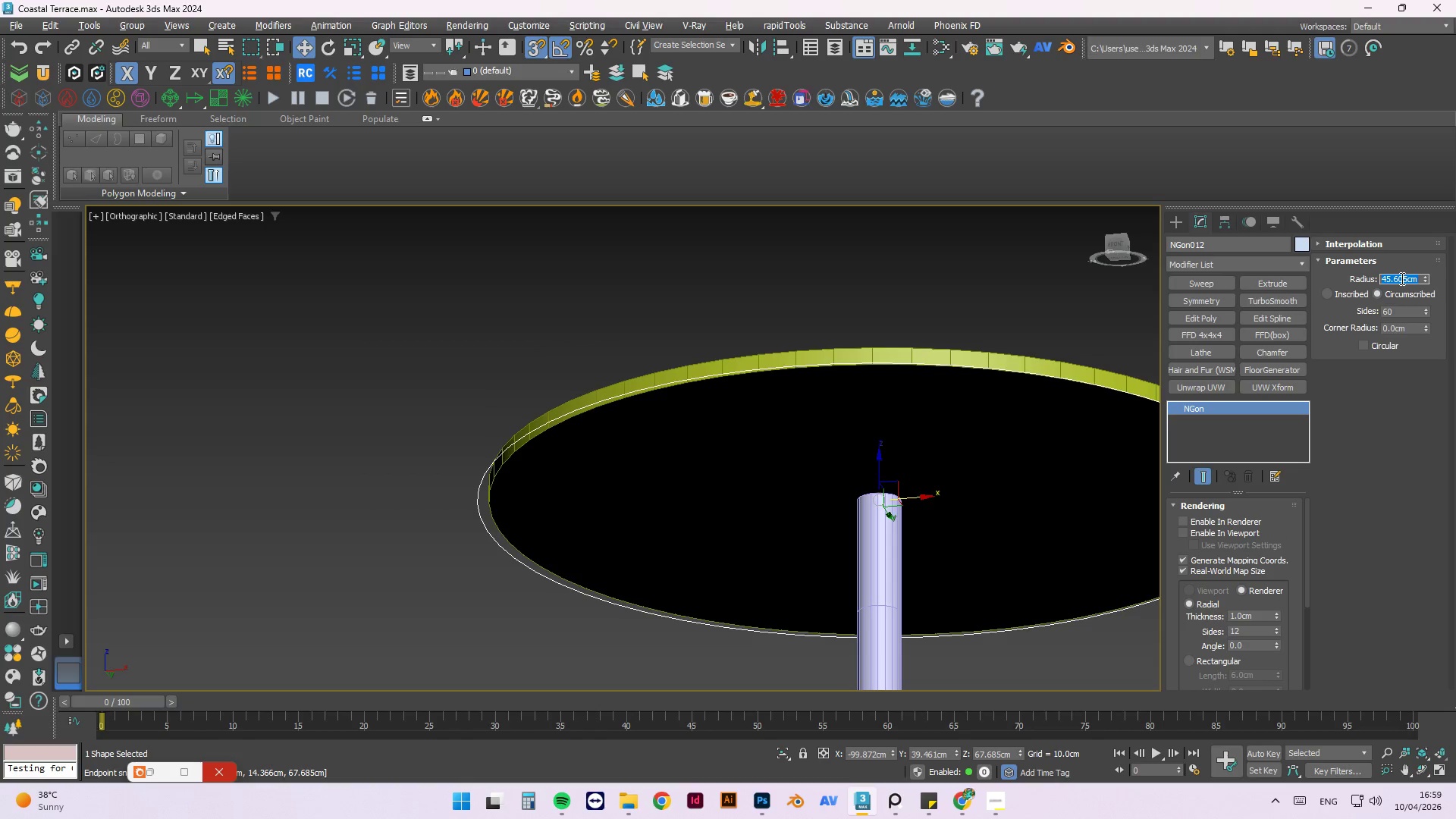 
key(Numpad4)
 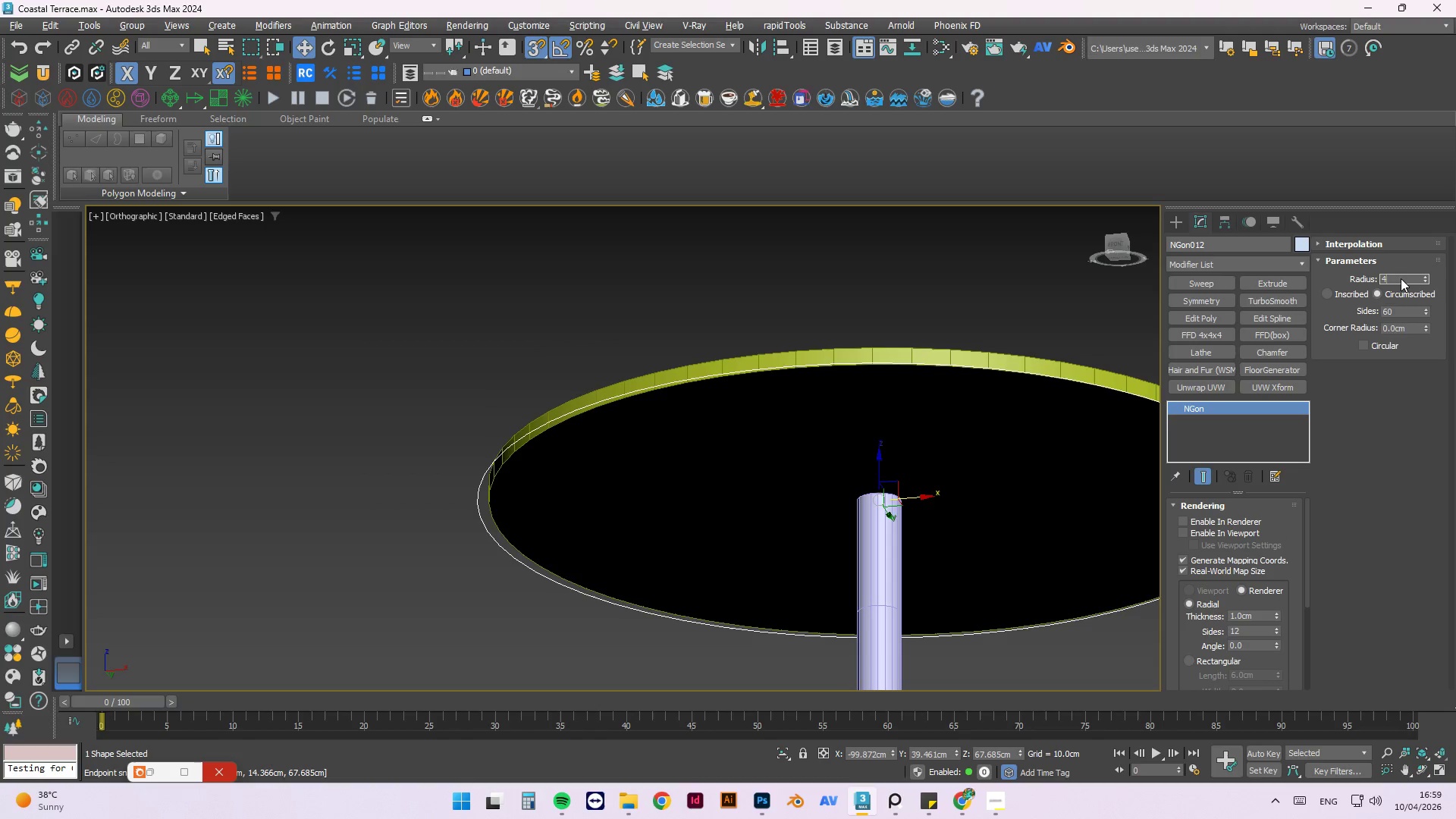 
key(Numpad5)
 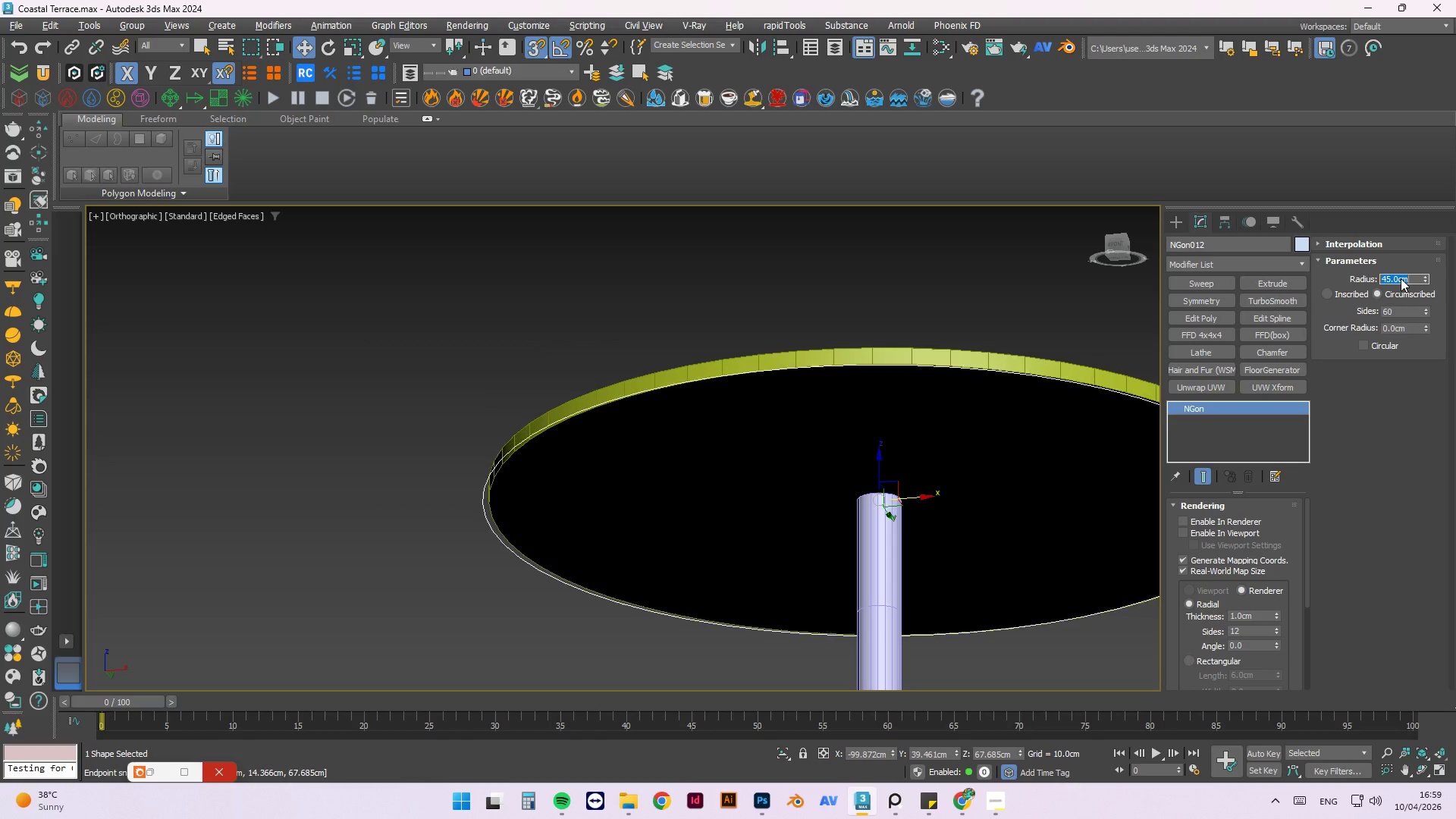 
key(NumpadEnter)
 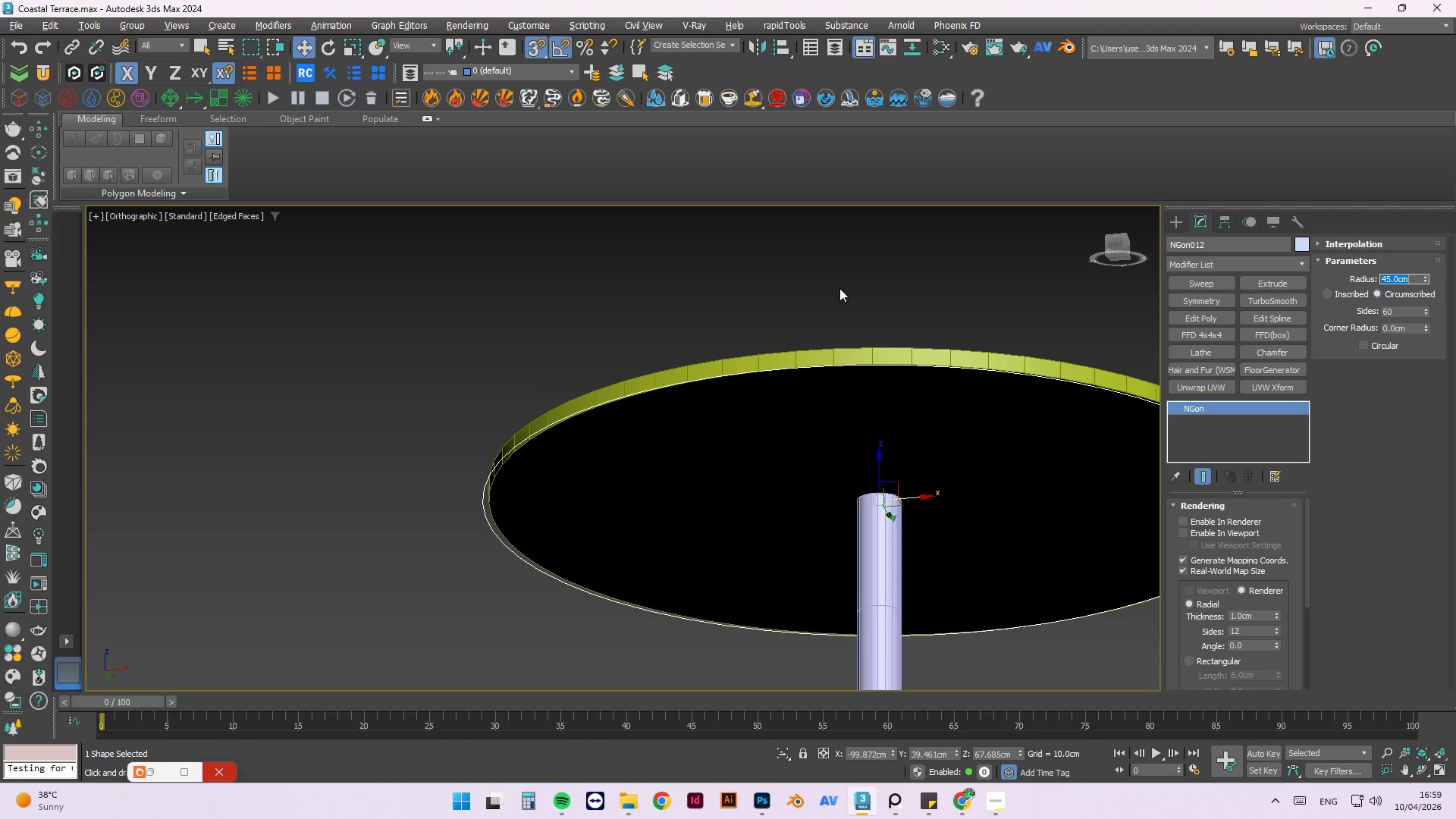 
key(Alt+A)
 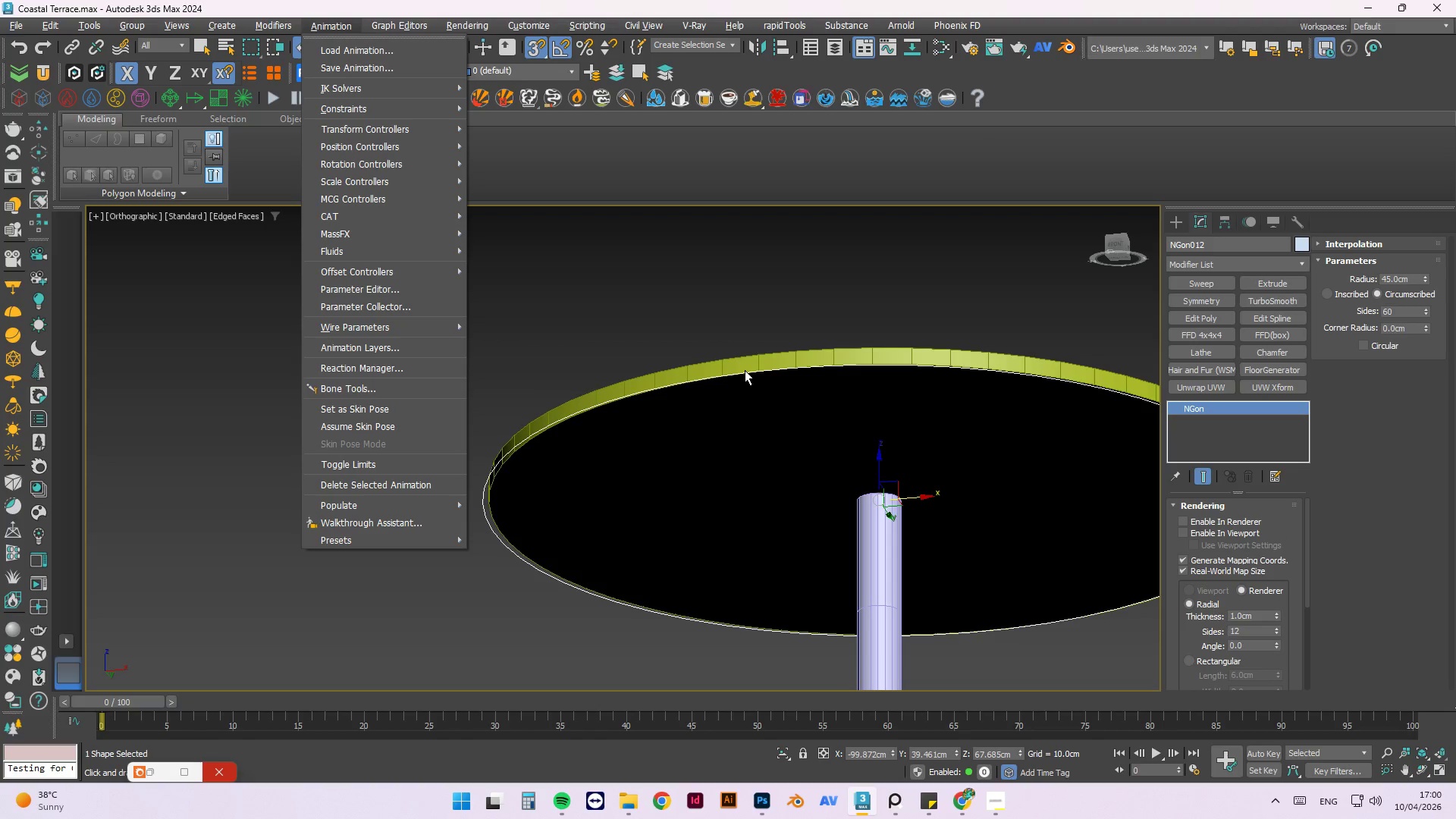 
key(Escape)
 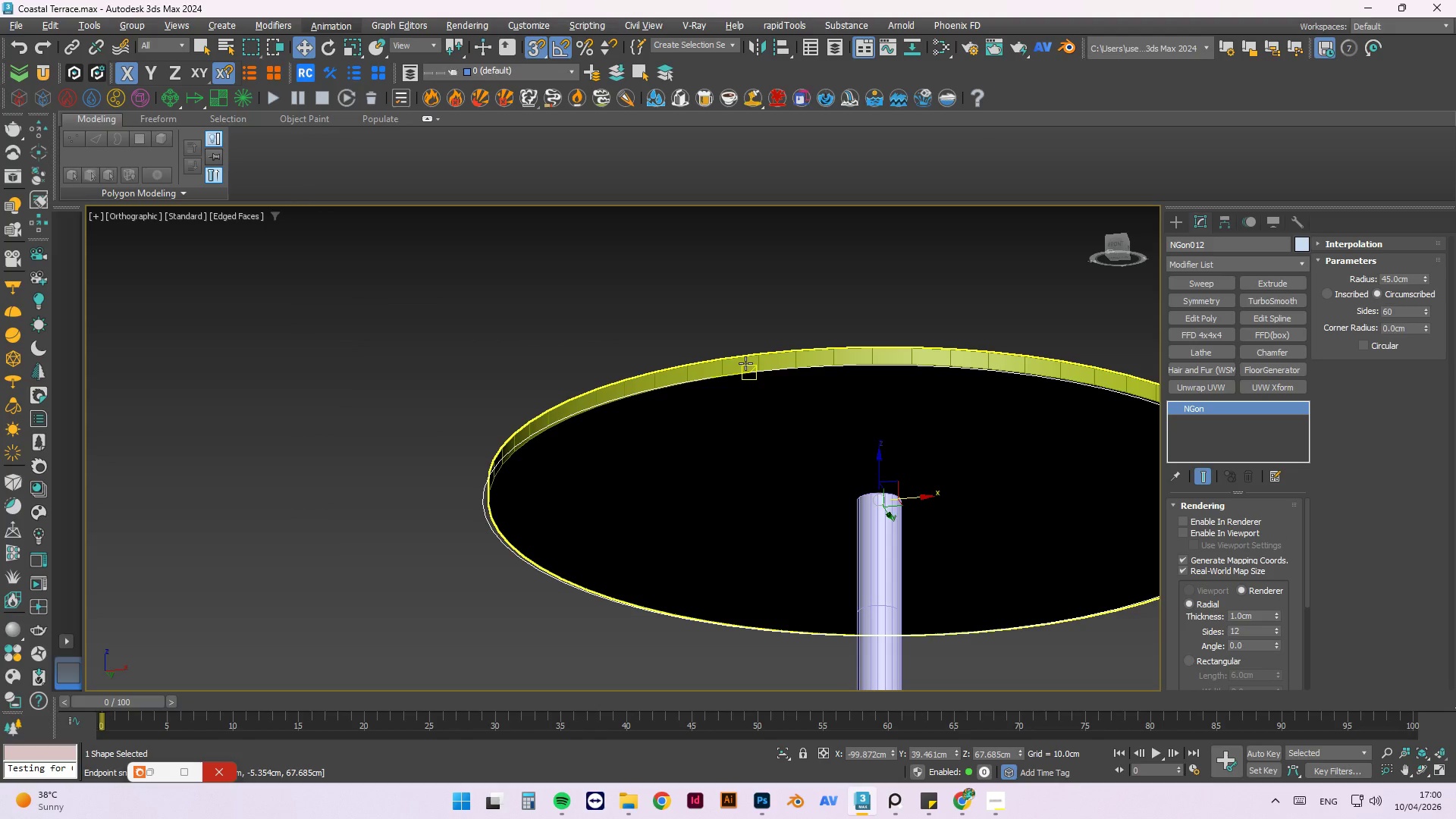 
key(Alt+A)
 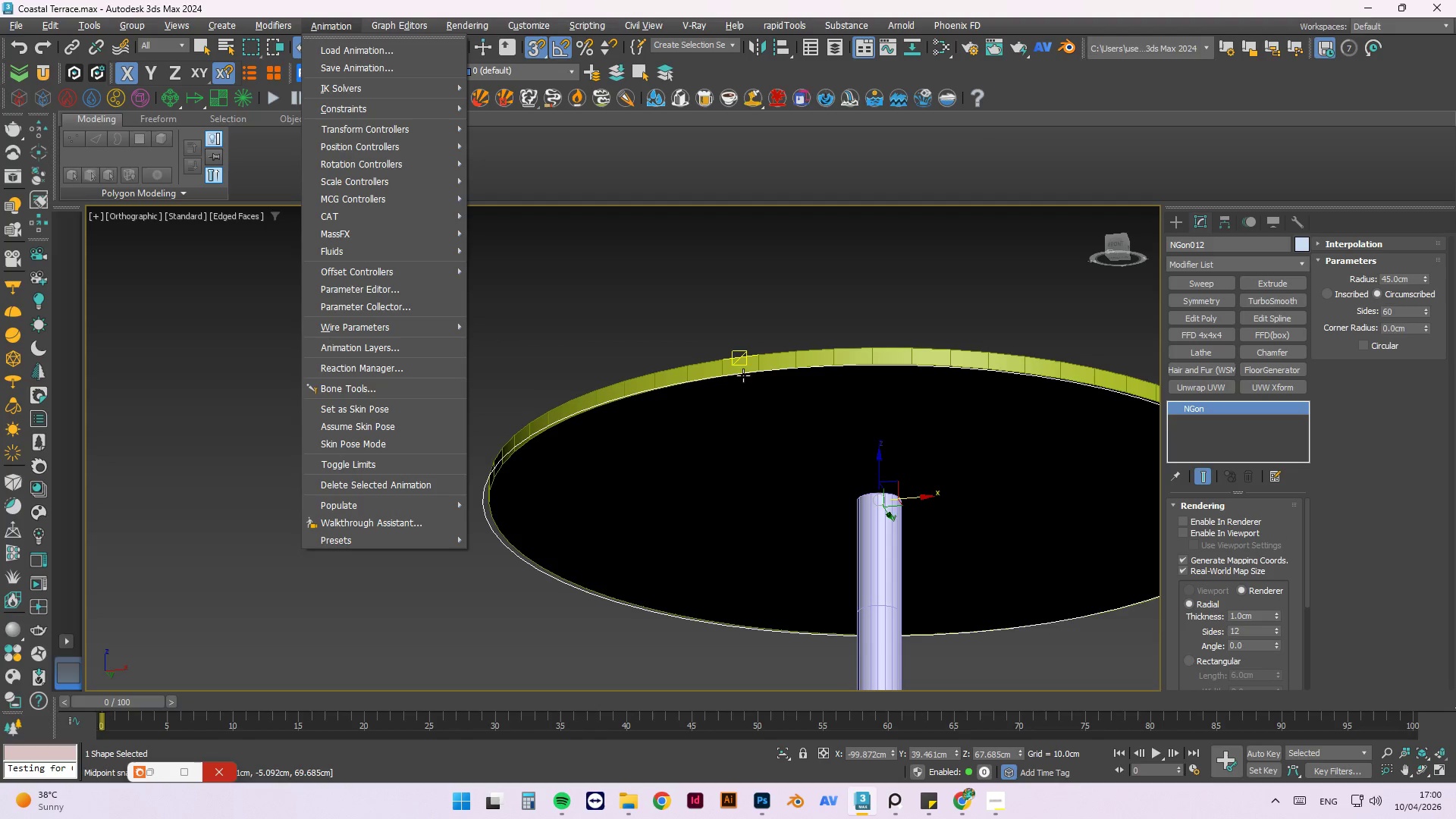 
left_click([754, 366])
 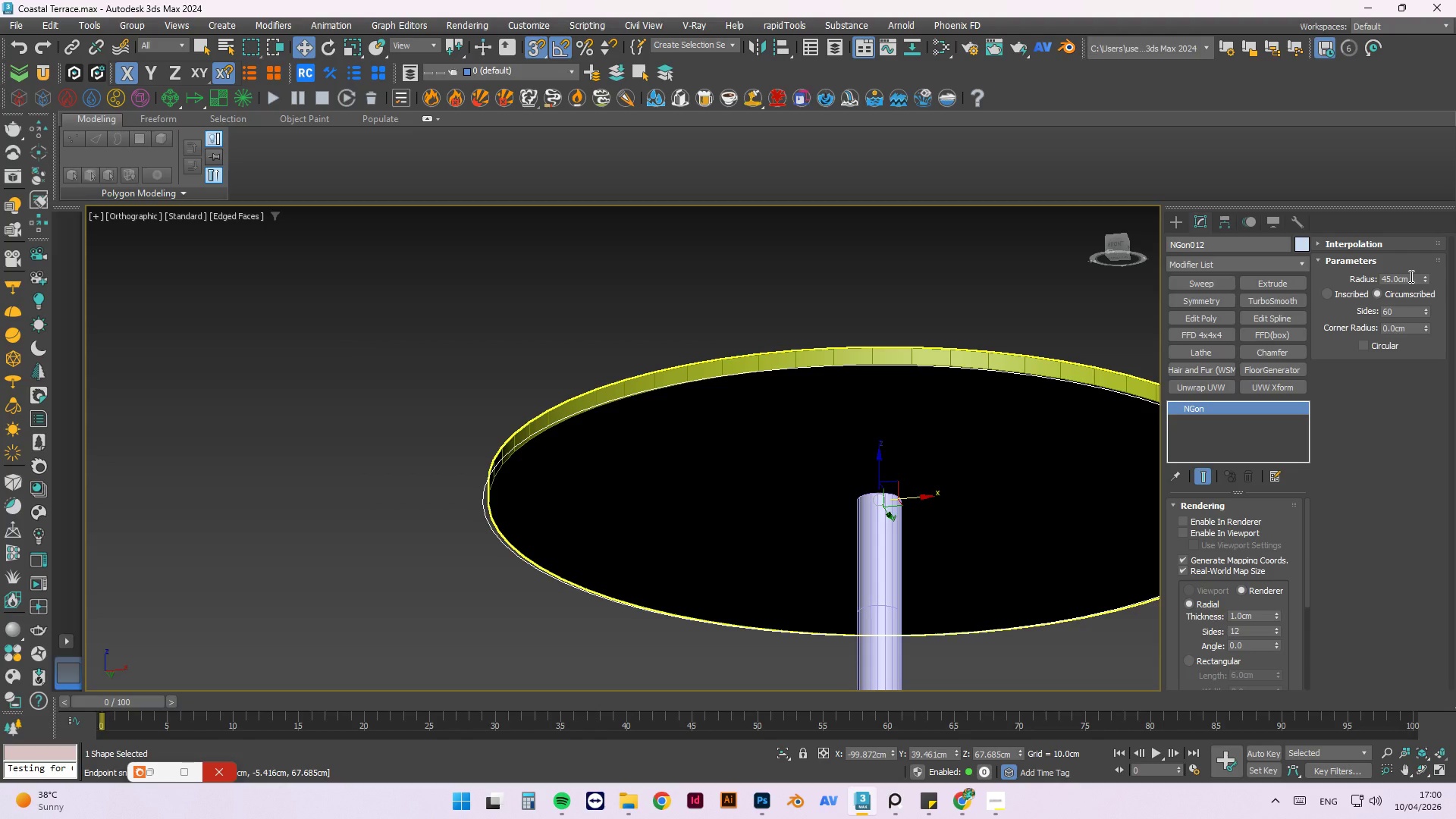 
left_click([1410, 276])
 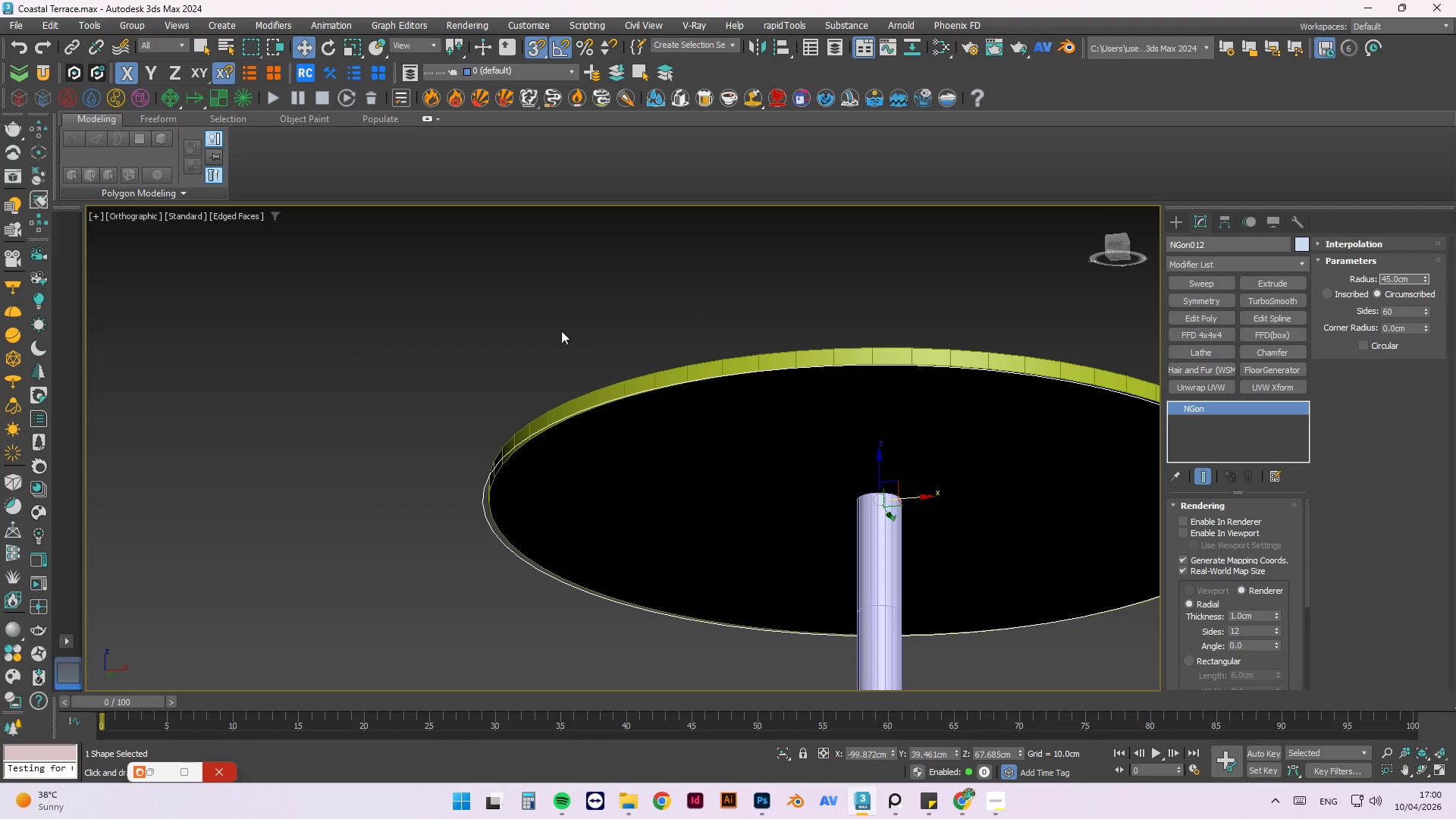 
left_click([507, 350])
 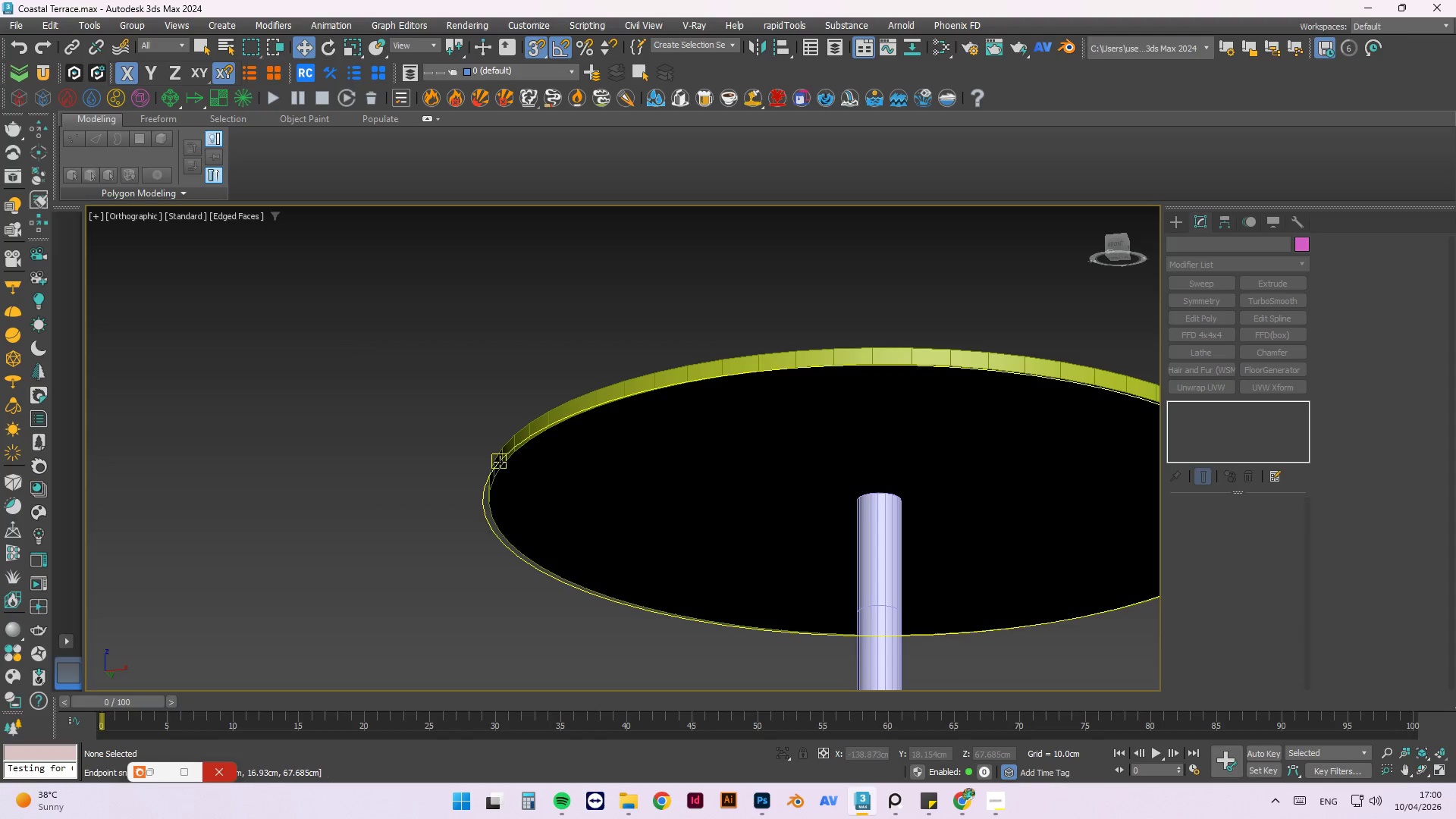 
left_click([500, 460])
 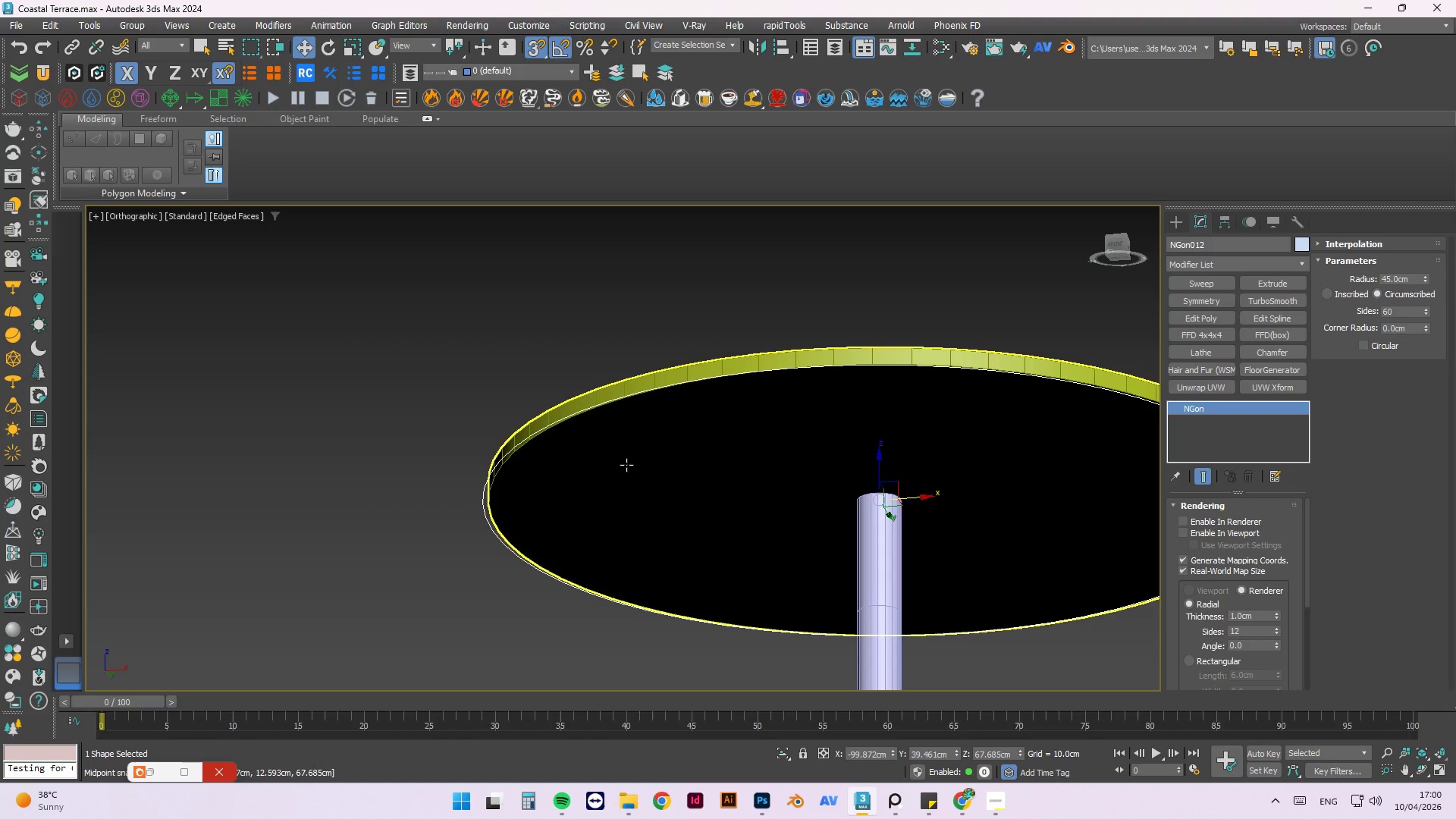 
hold_key(key=AltLeft, duration=1.44)
 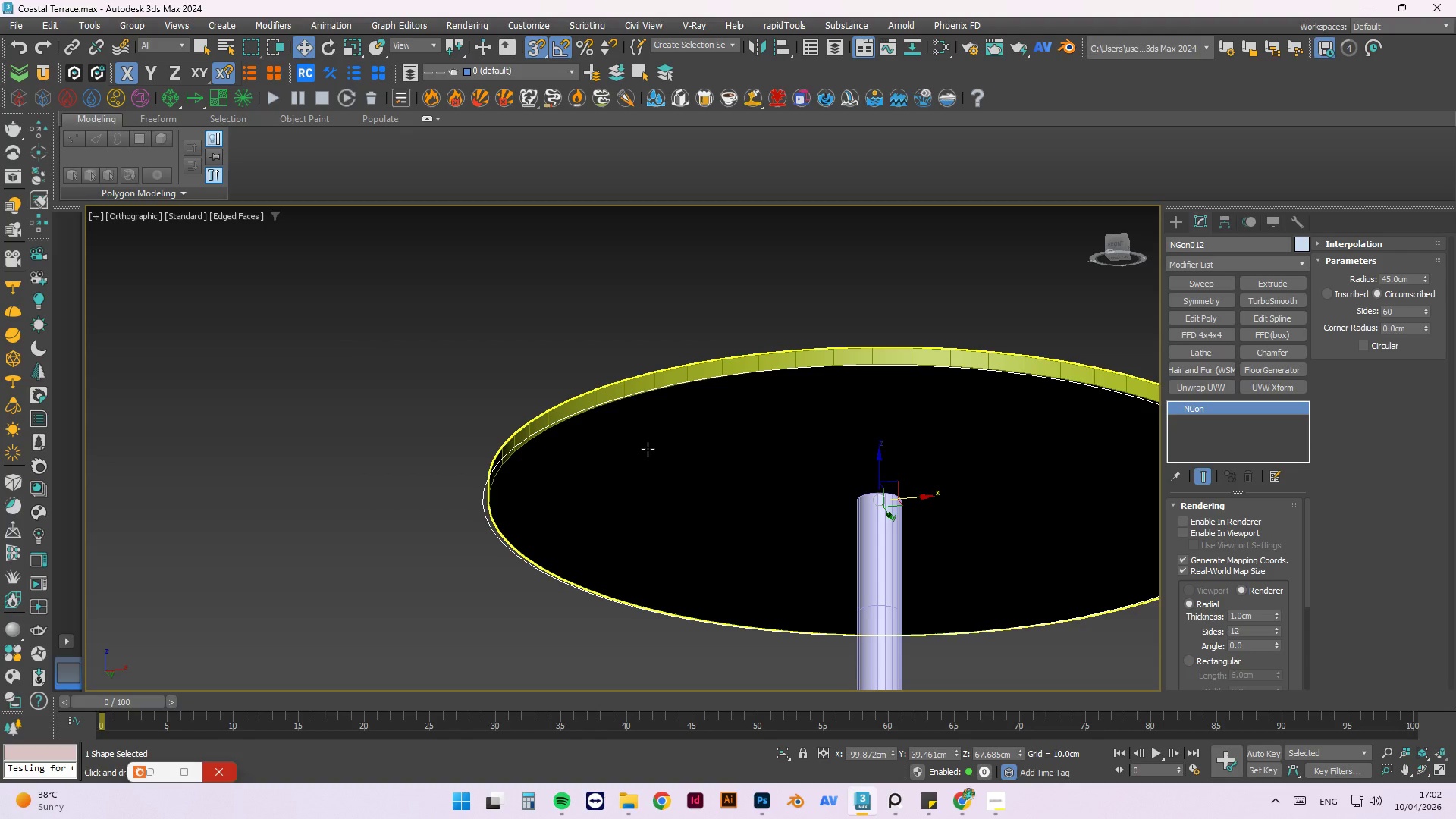 
wait(121.48)
 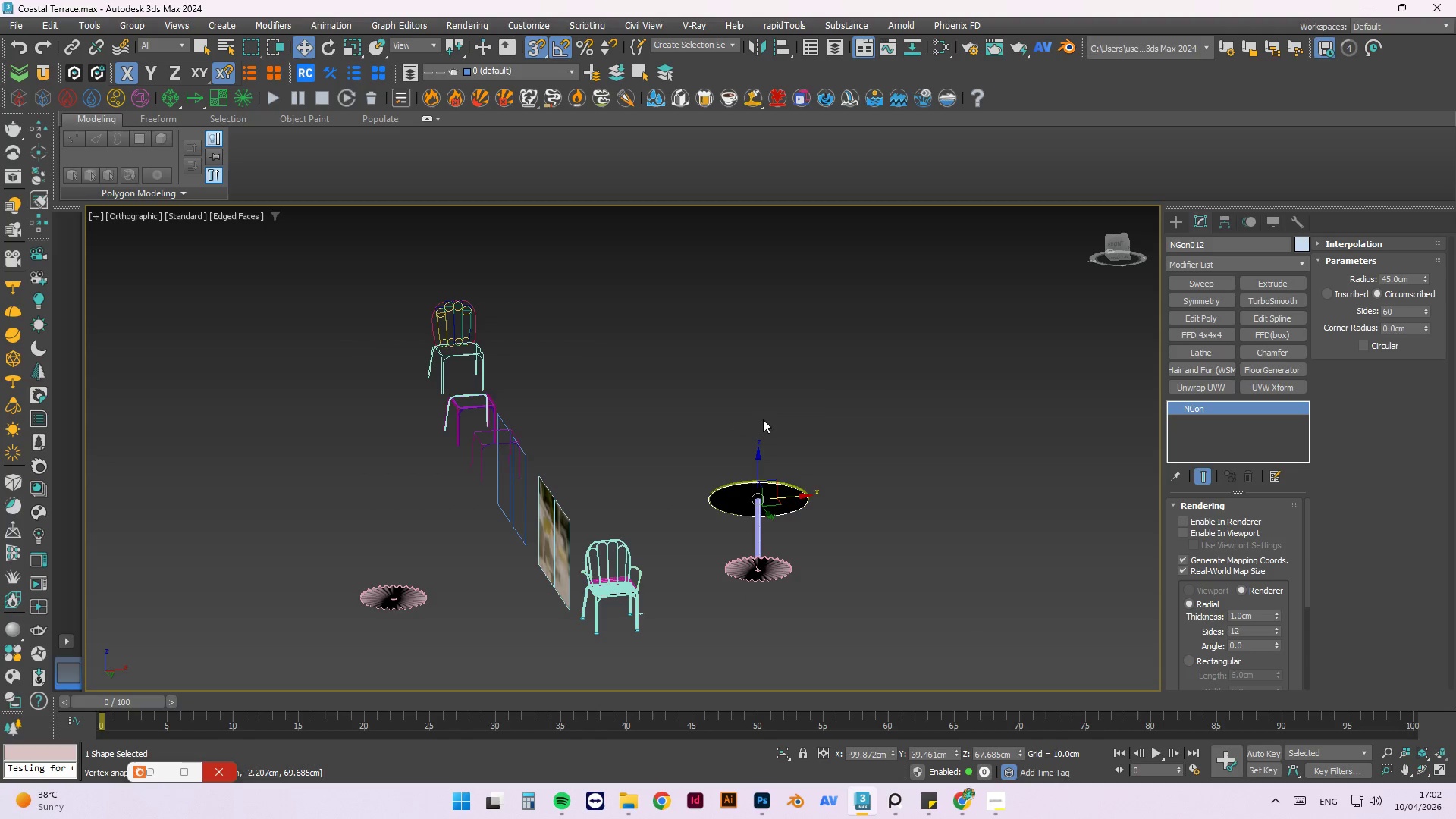 
hold_key(key=AltLeft, duration=1.09)
 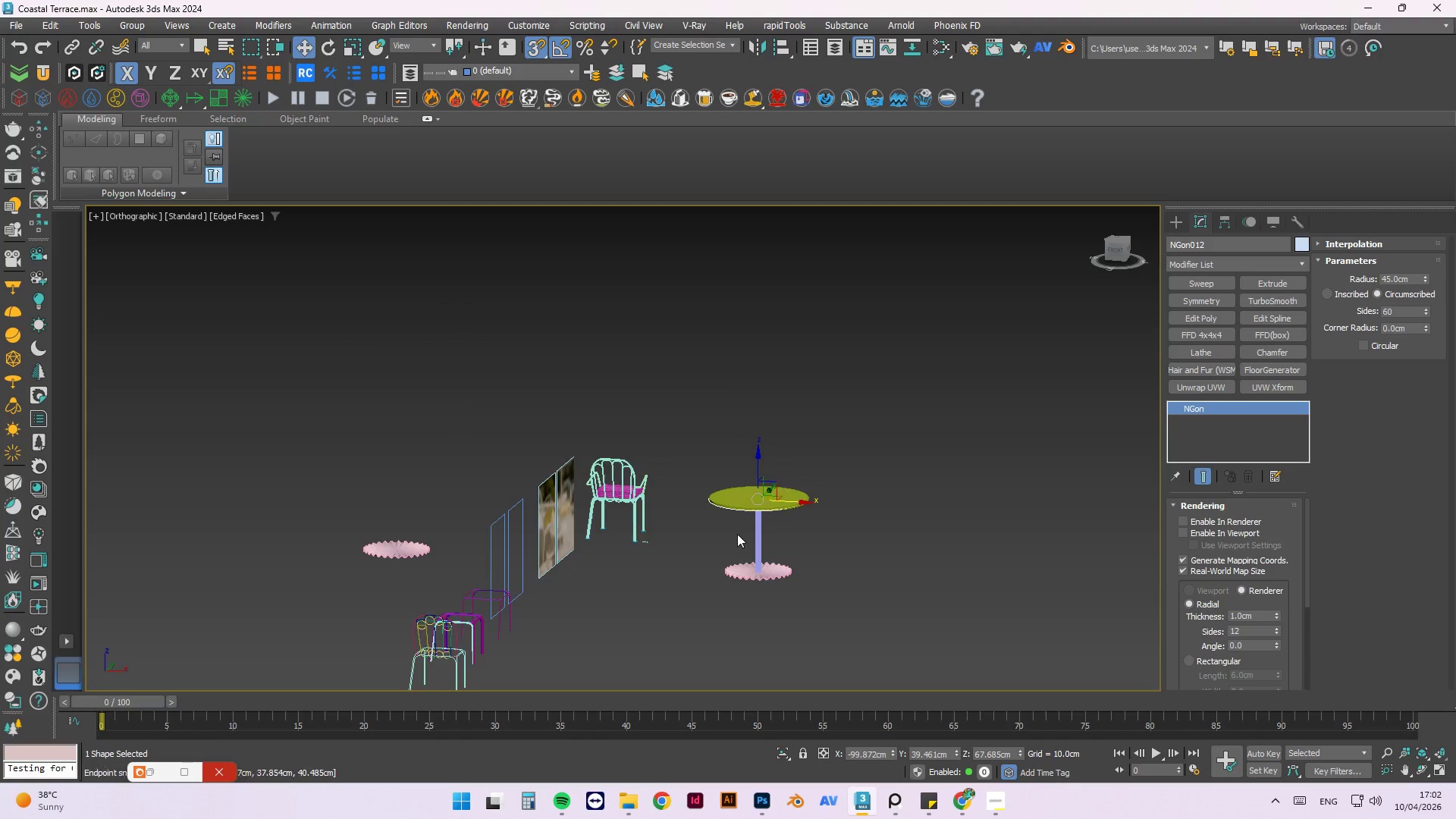 
scroll: coordinate [785, 507], scroll_direction: down, amount: 6.0
 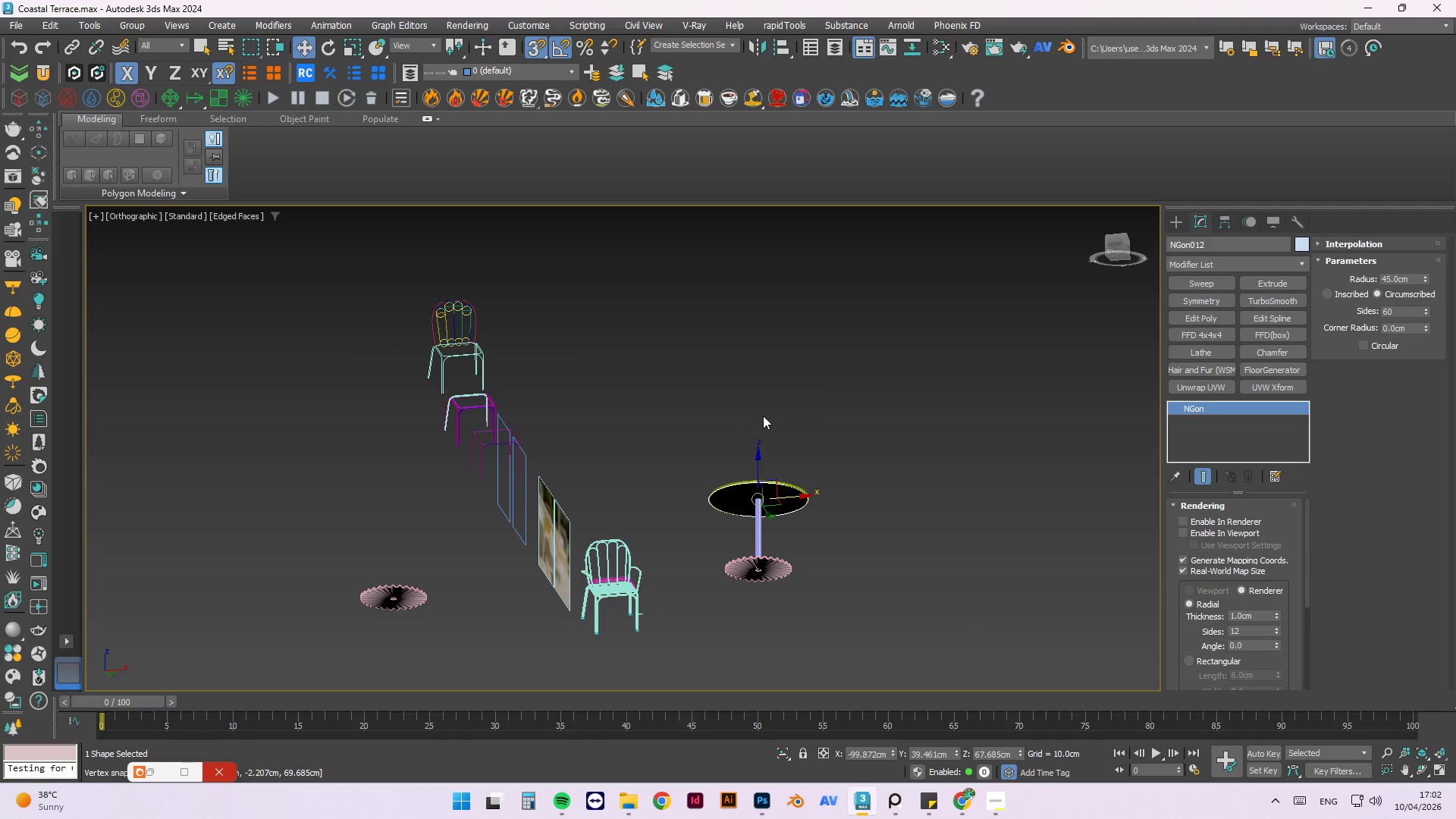 
scroll: coordinate [615, 405], scroll_direction: up, amount: 8.0
 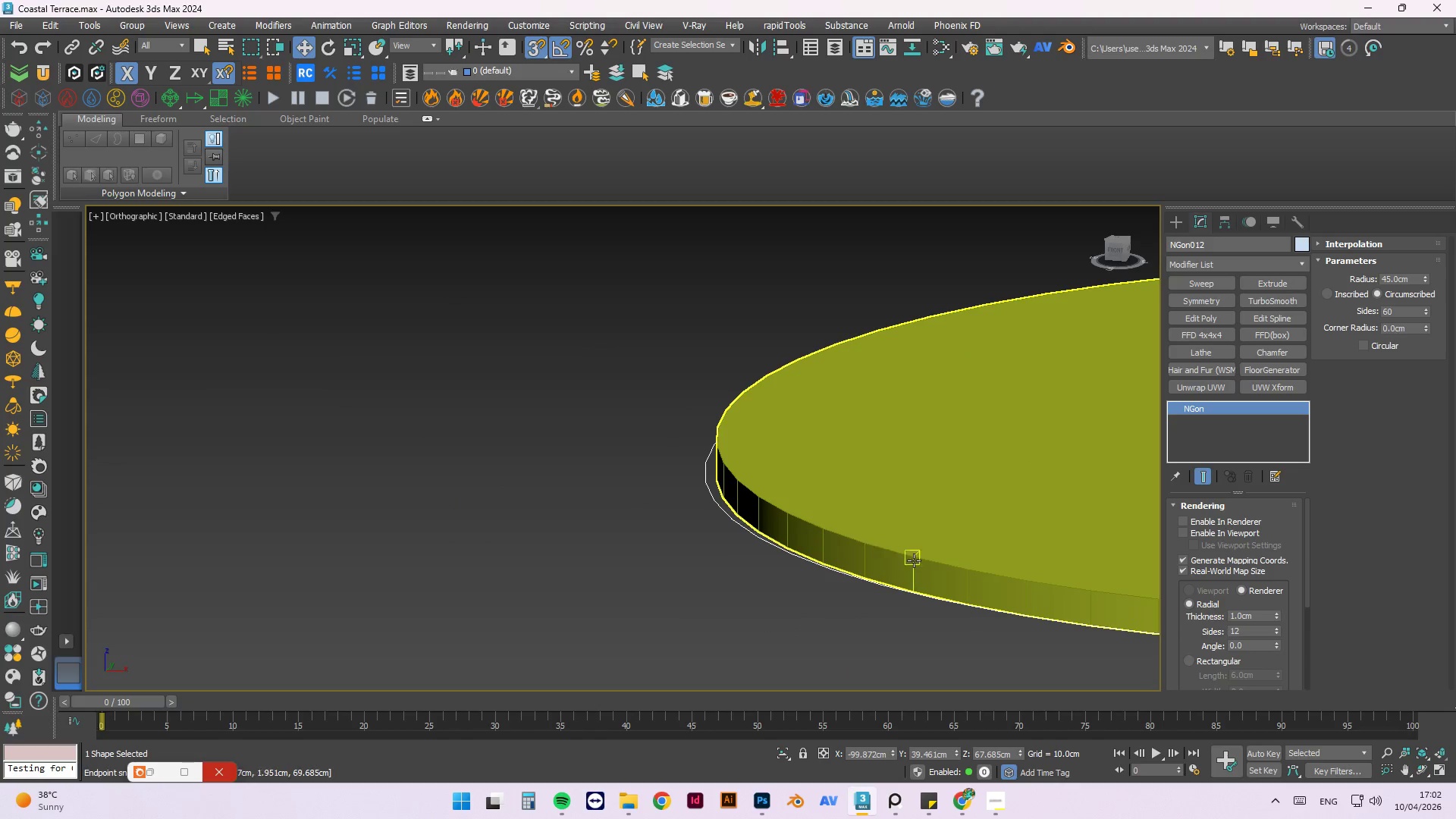 
scroll: coordinate [499, 395], scroll_direction: down, amount: 4.0
 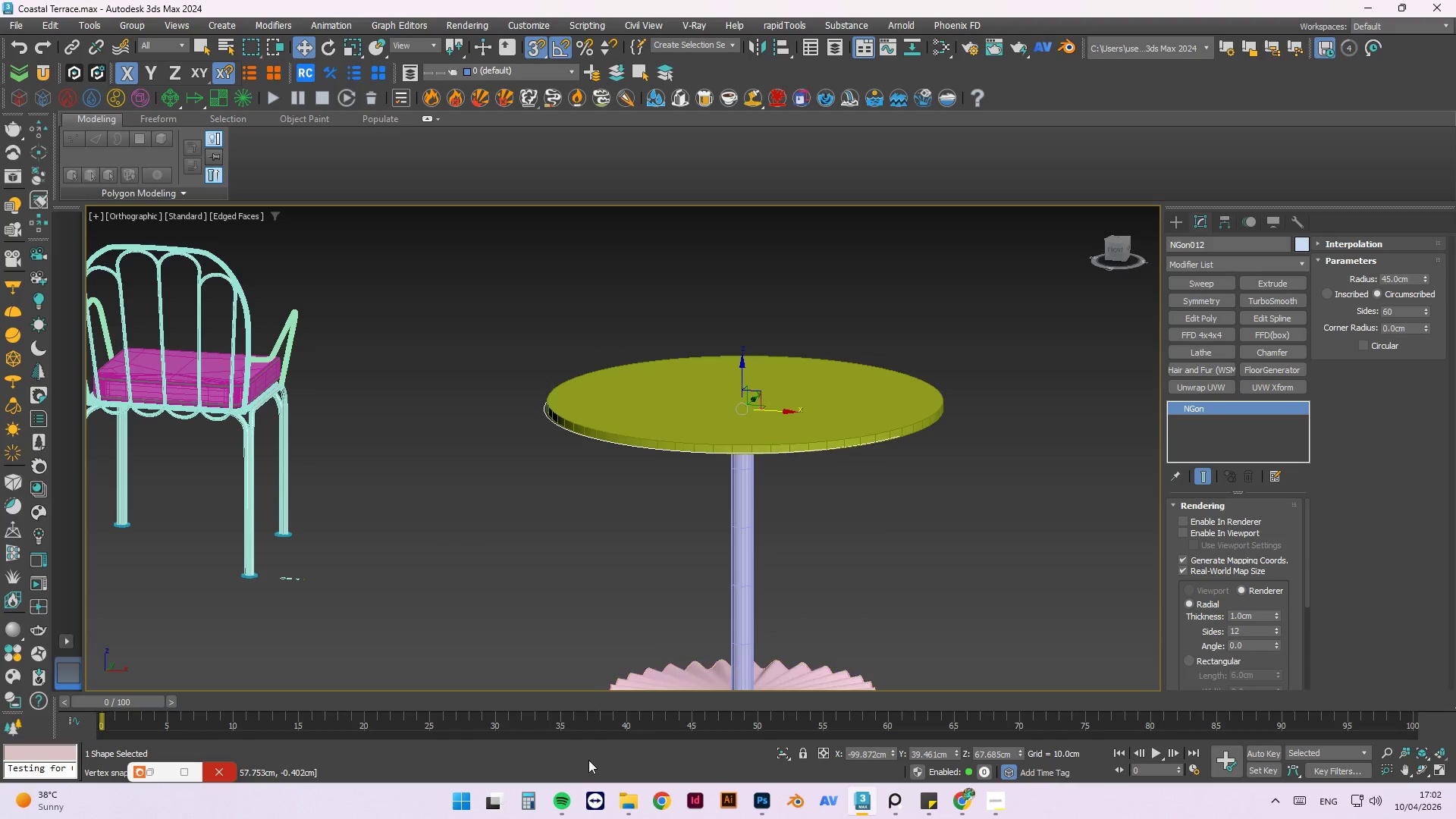 
left_click([567, 796])
 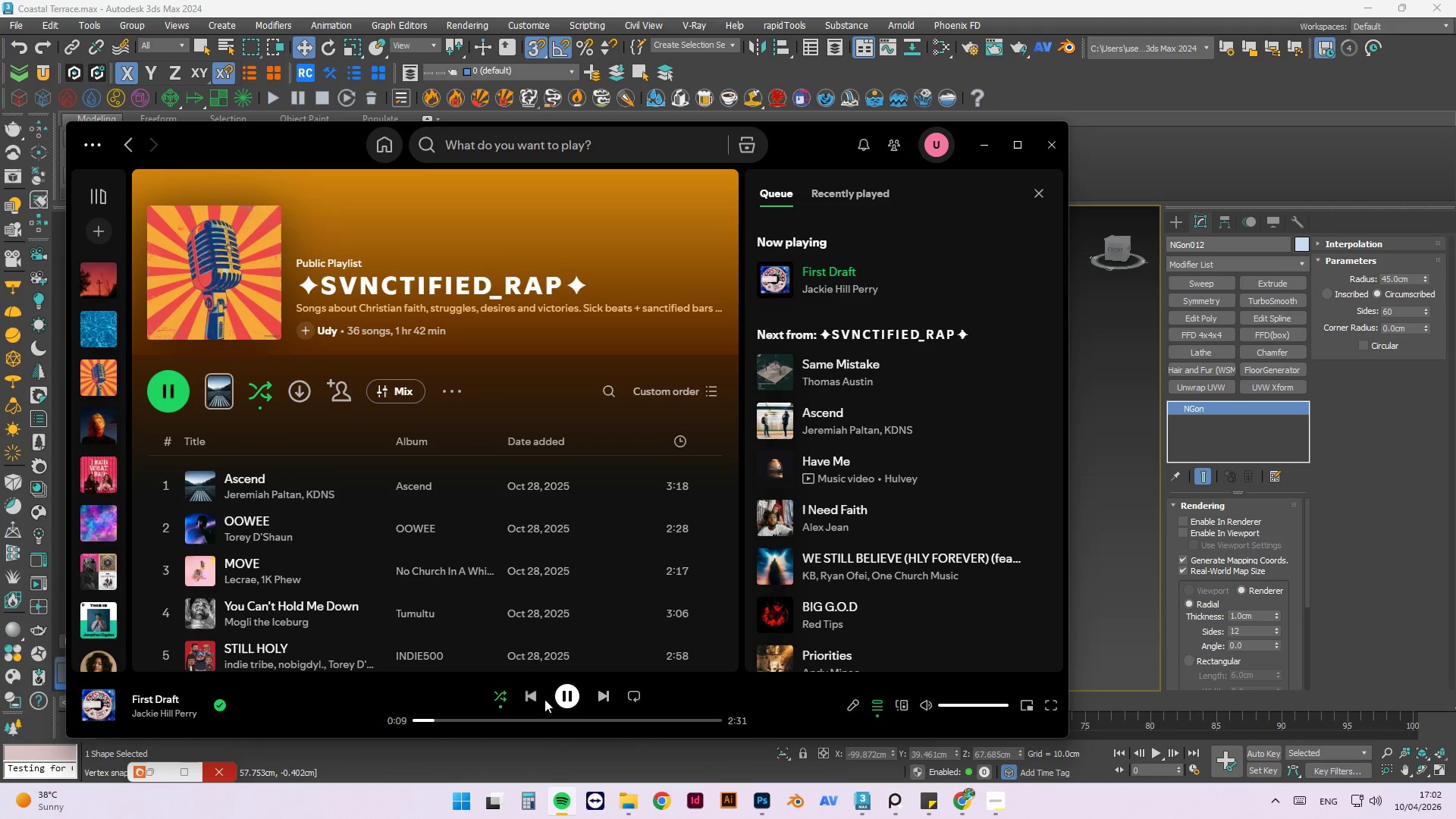 
double_click([535, 697])
 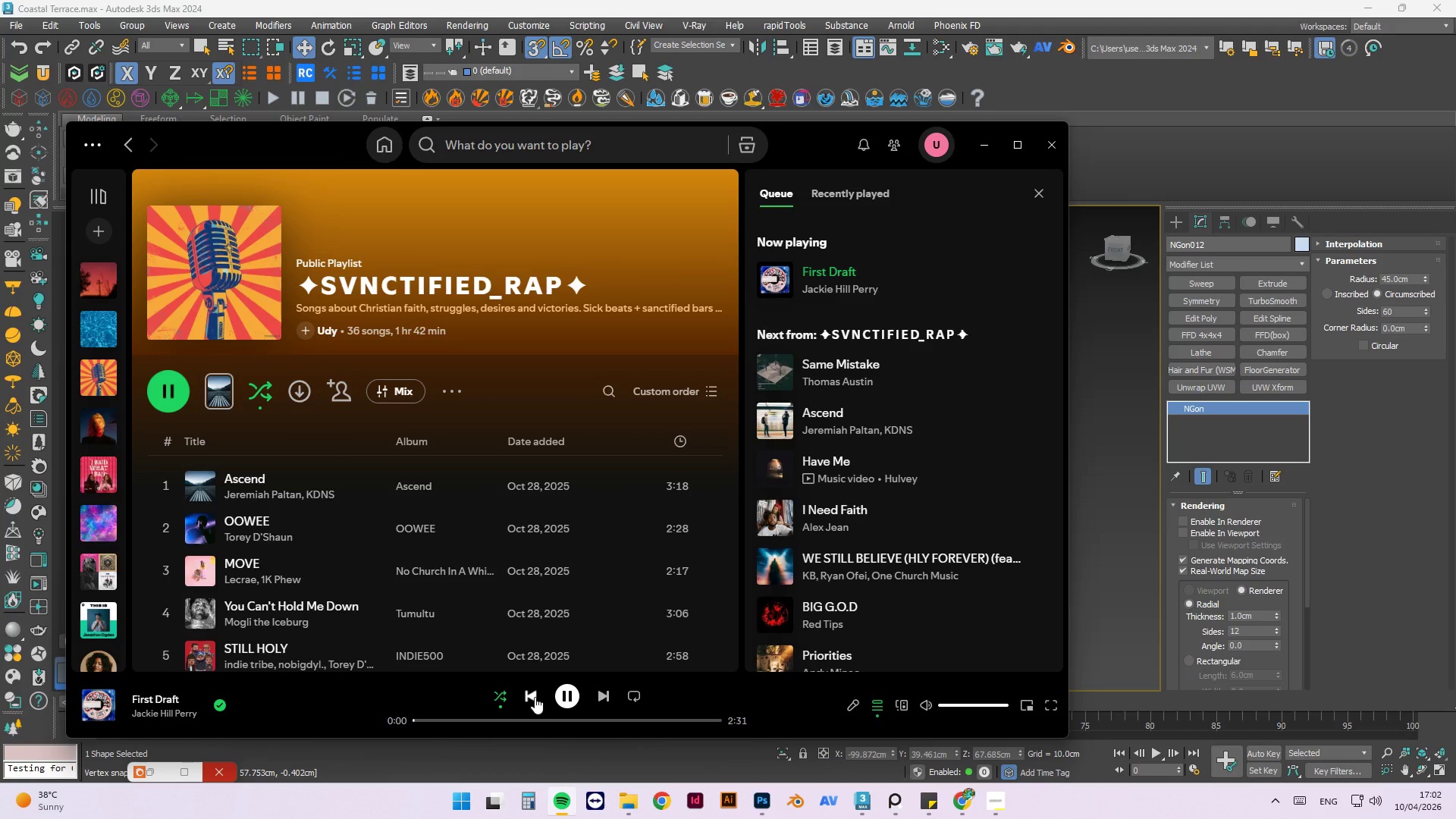 
triple_click([535, 697])
 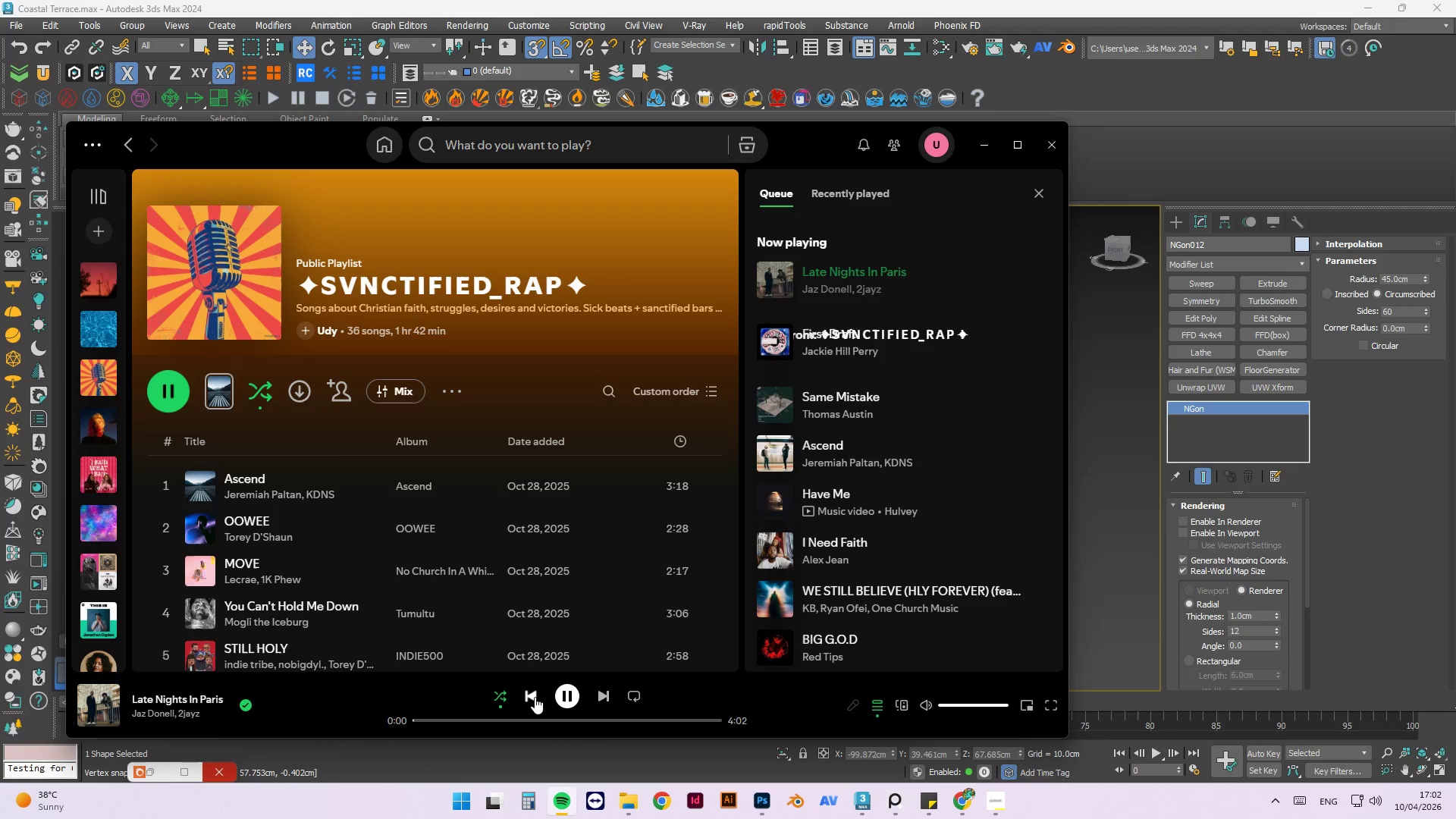 
left_click([535, 697])
 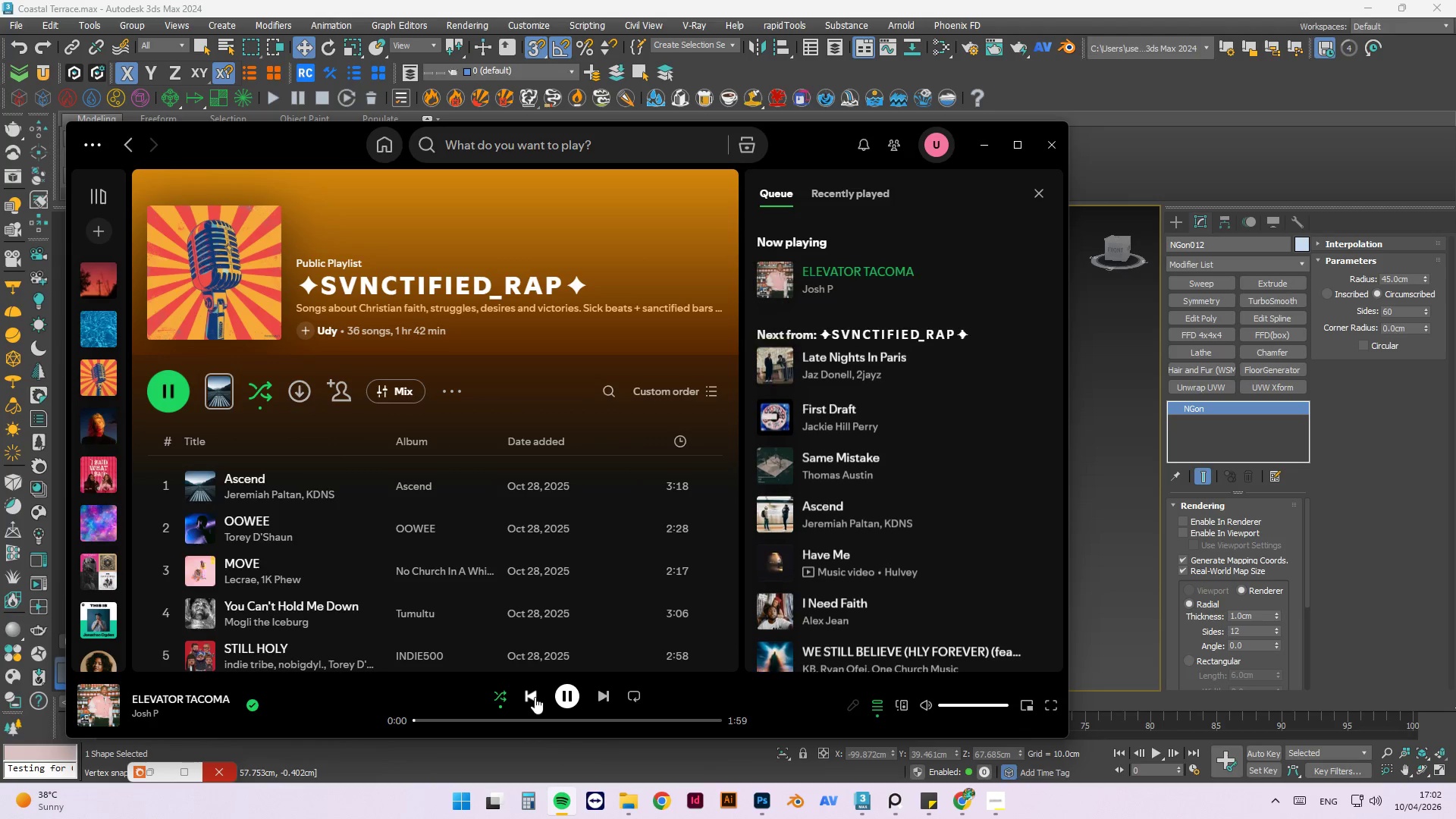 
left_click([535, 697])
 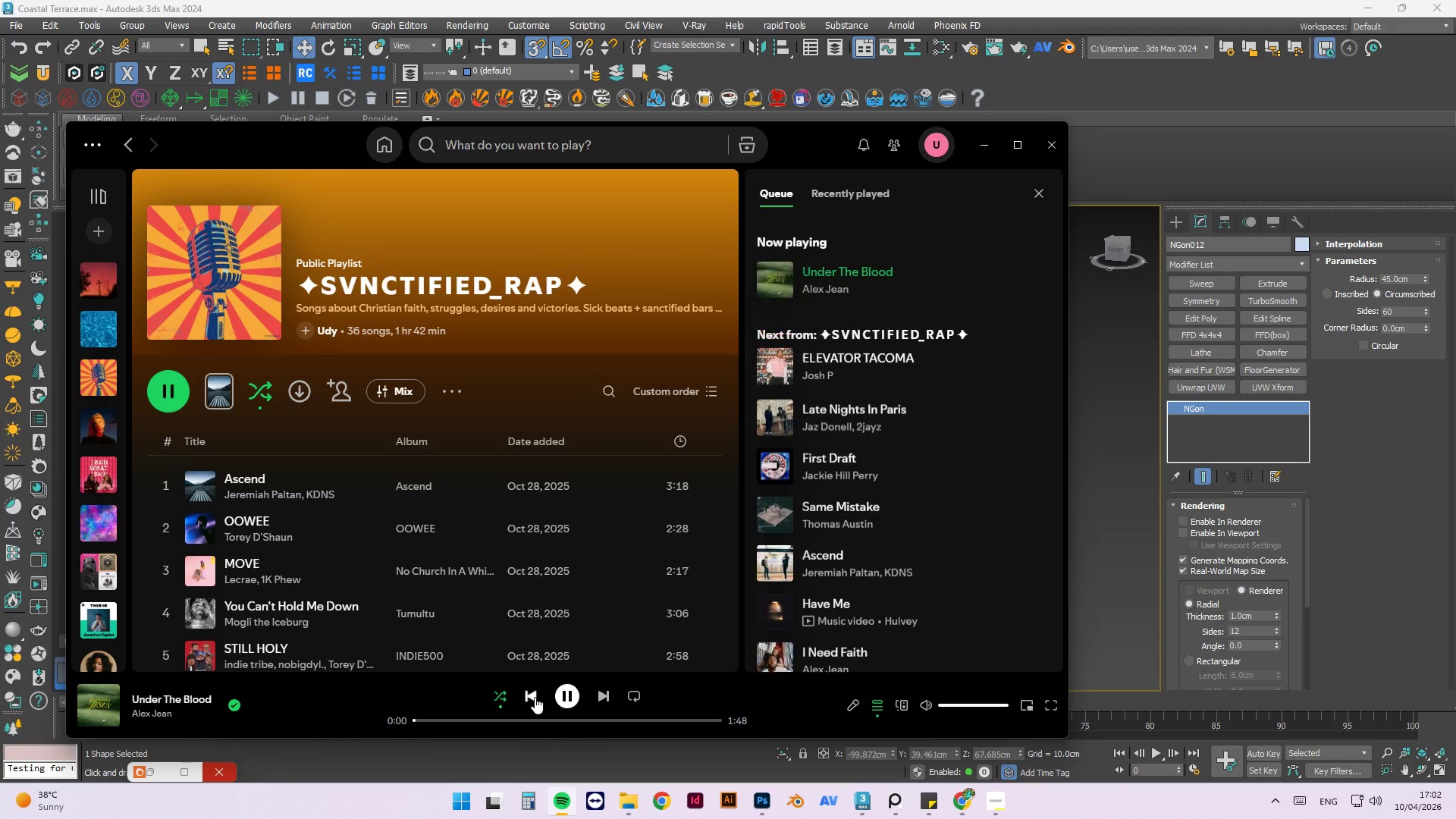 
left_click([535, 697])
 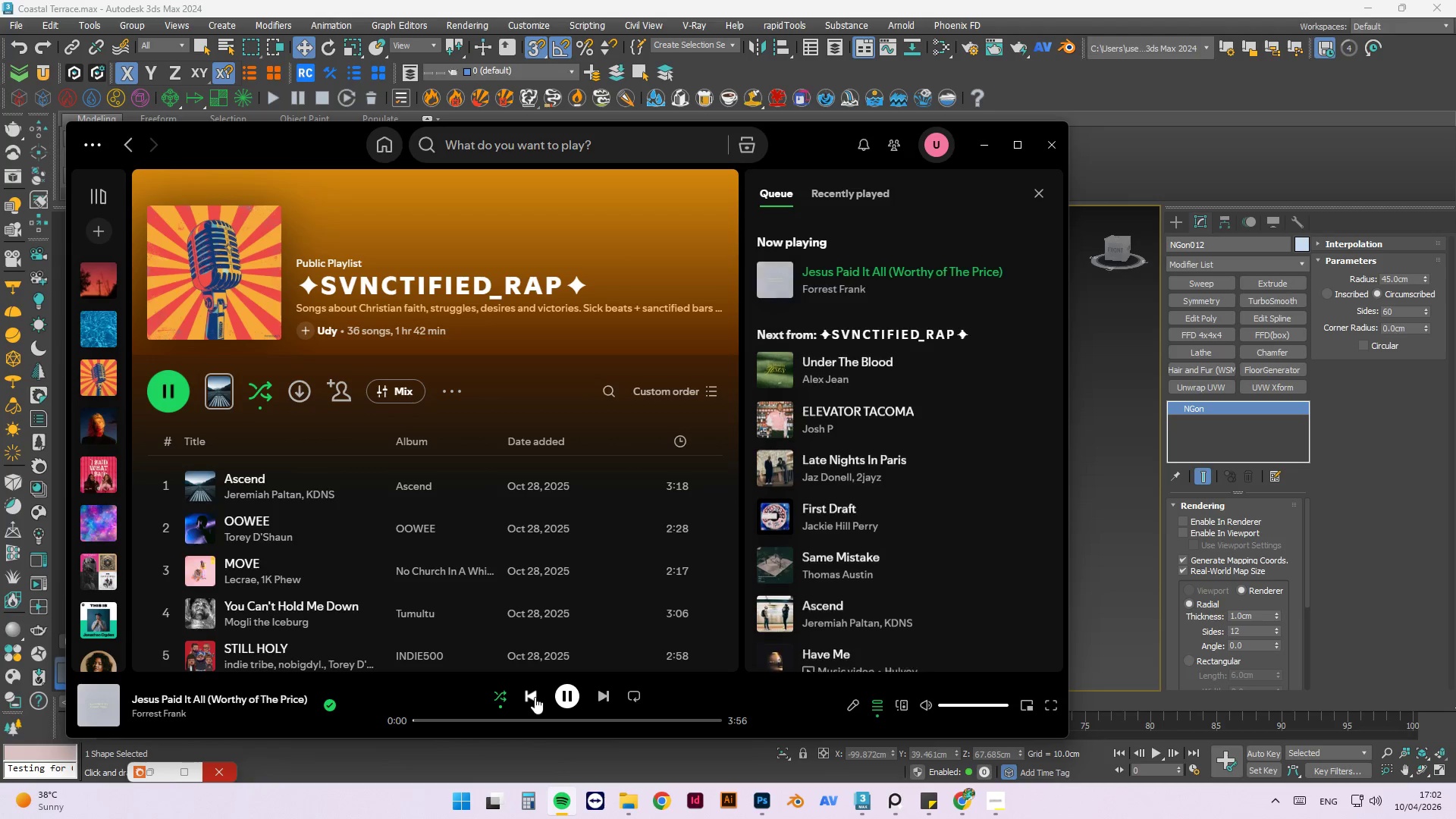 
left_click([535, 697])
 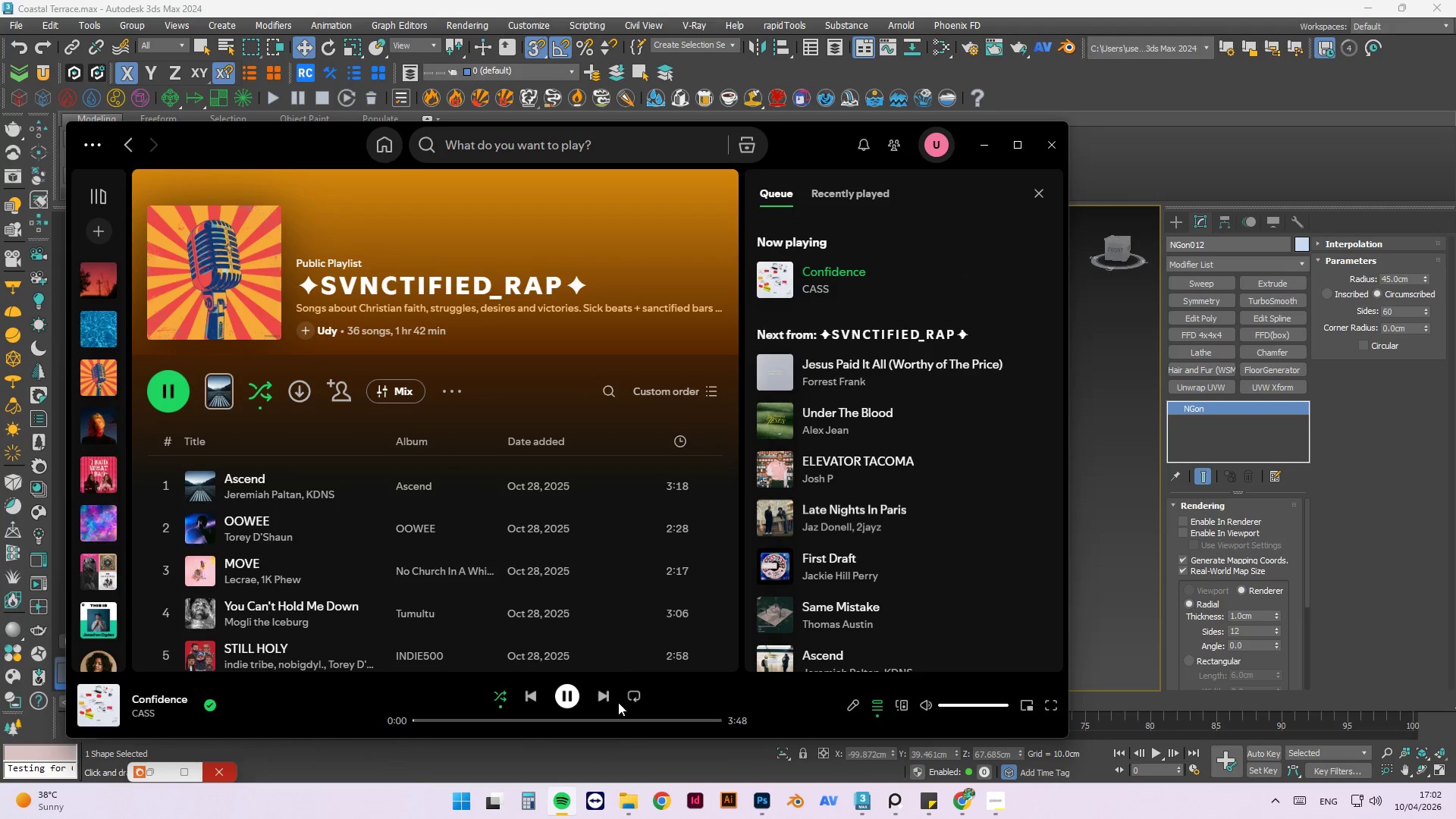 
double_click([610, 699])
 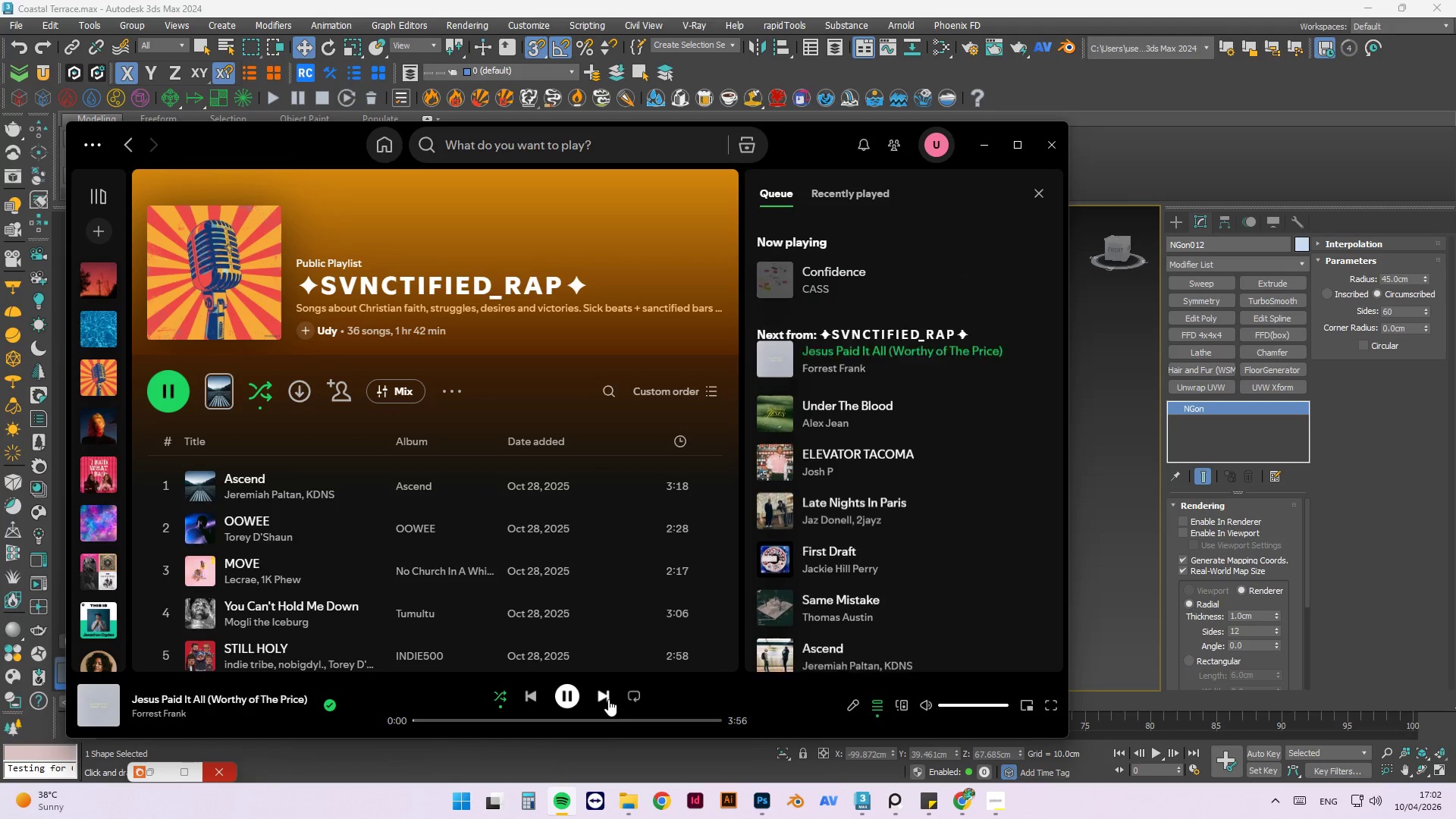 
triple_click([604, 699])
 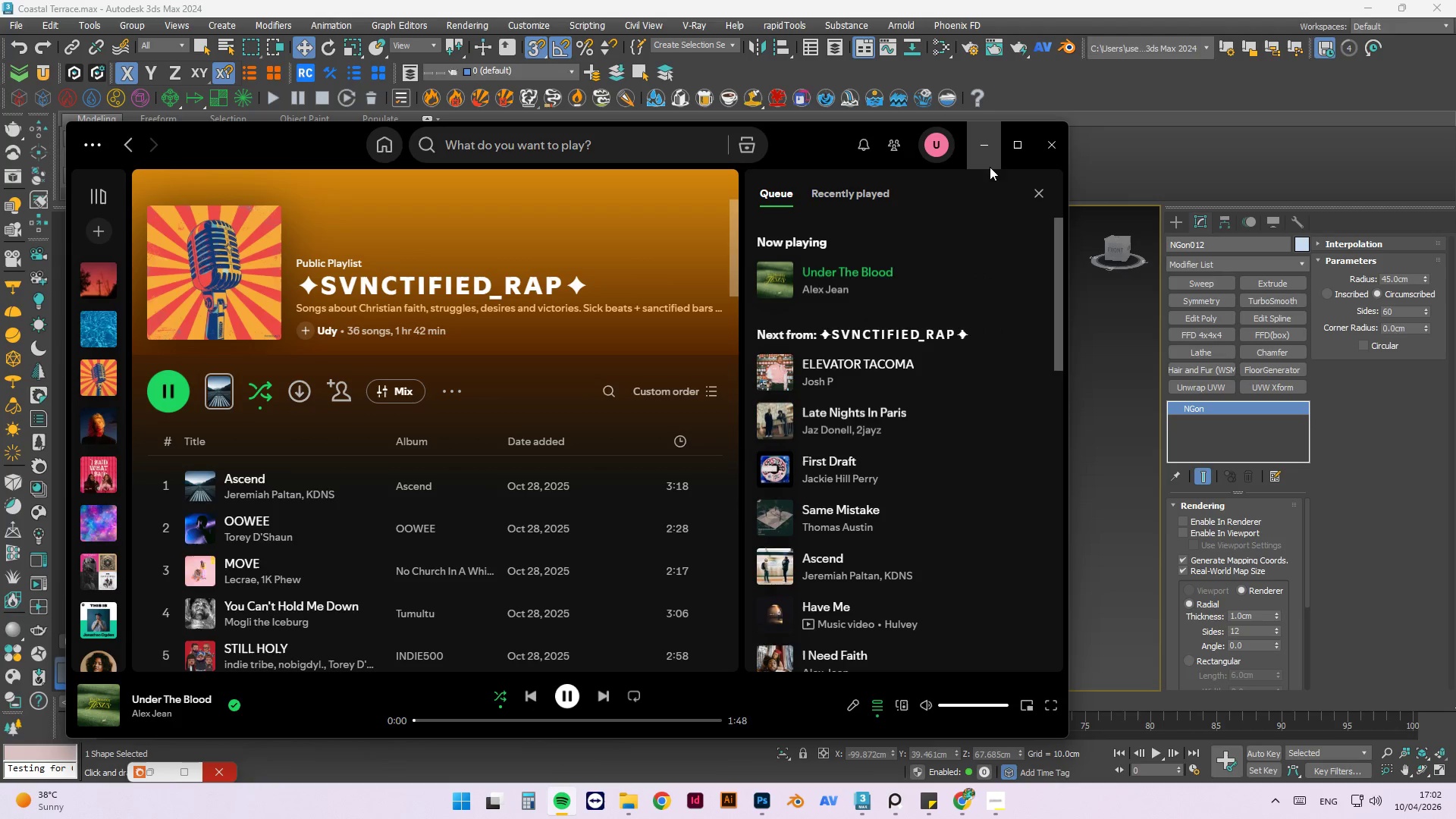 
left_click([990, 152])
 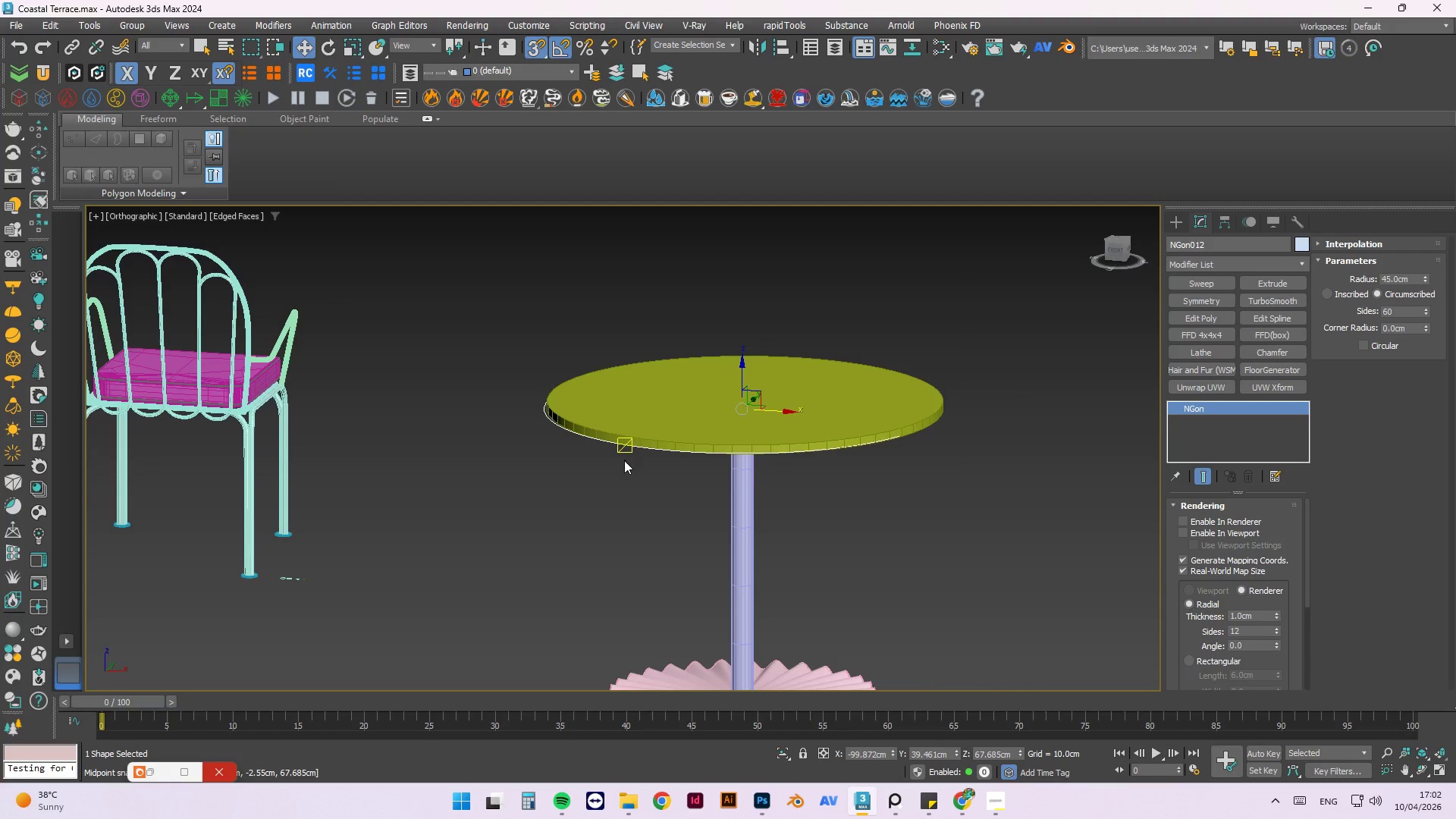 
left_click([978, 496])
 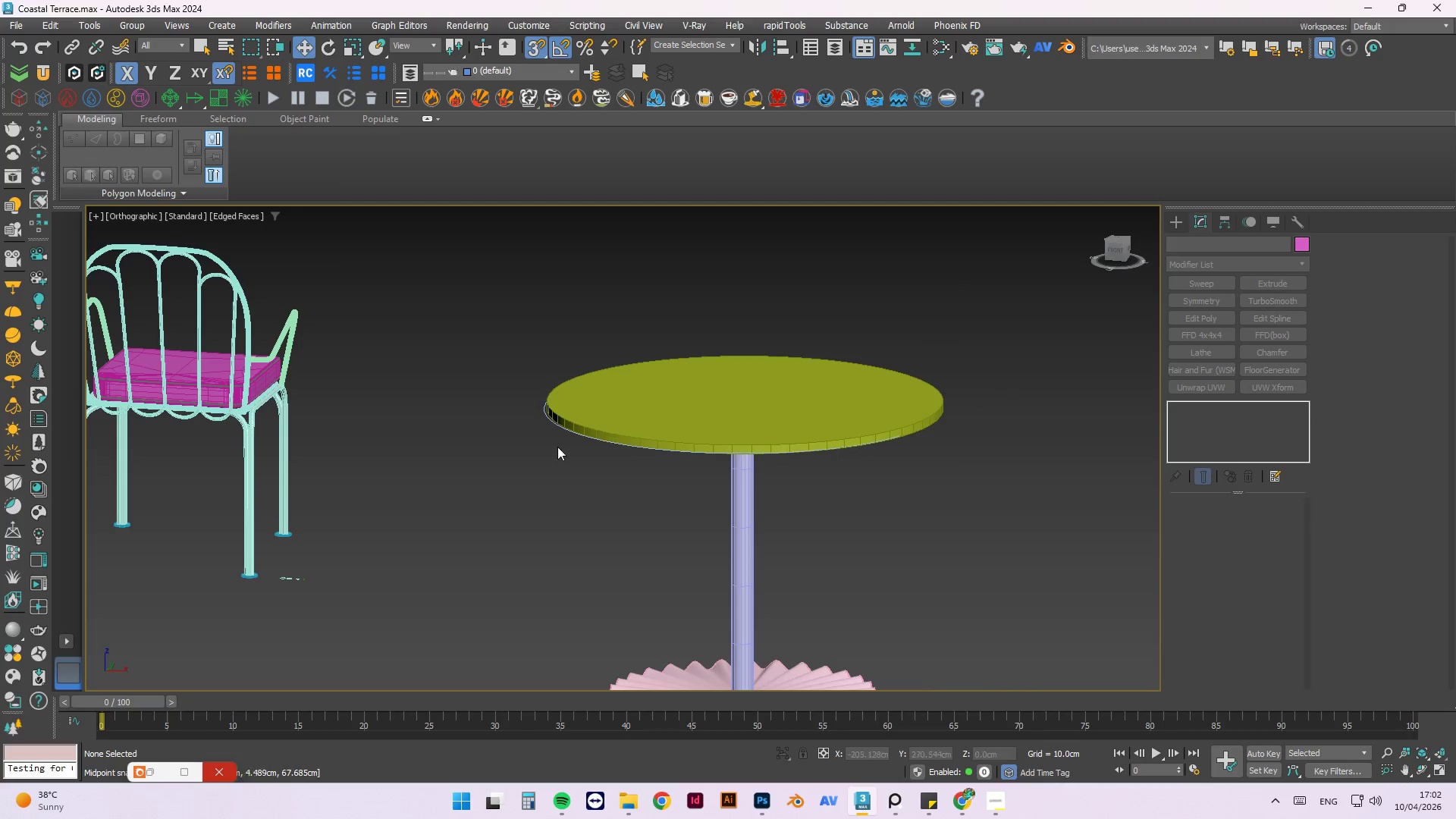 
scroll: coordinate [544, 428], scroll_direction: up, amount: 3.0
 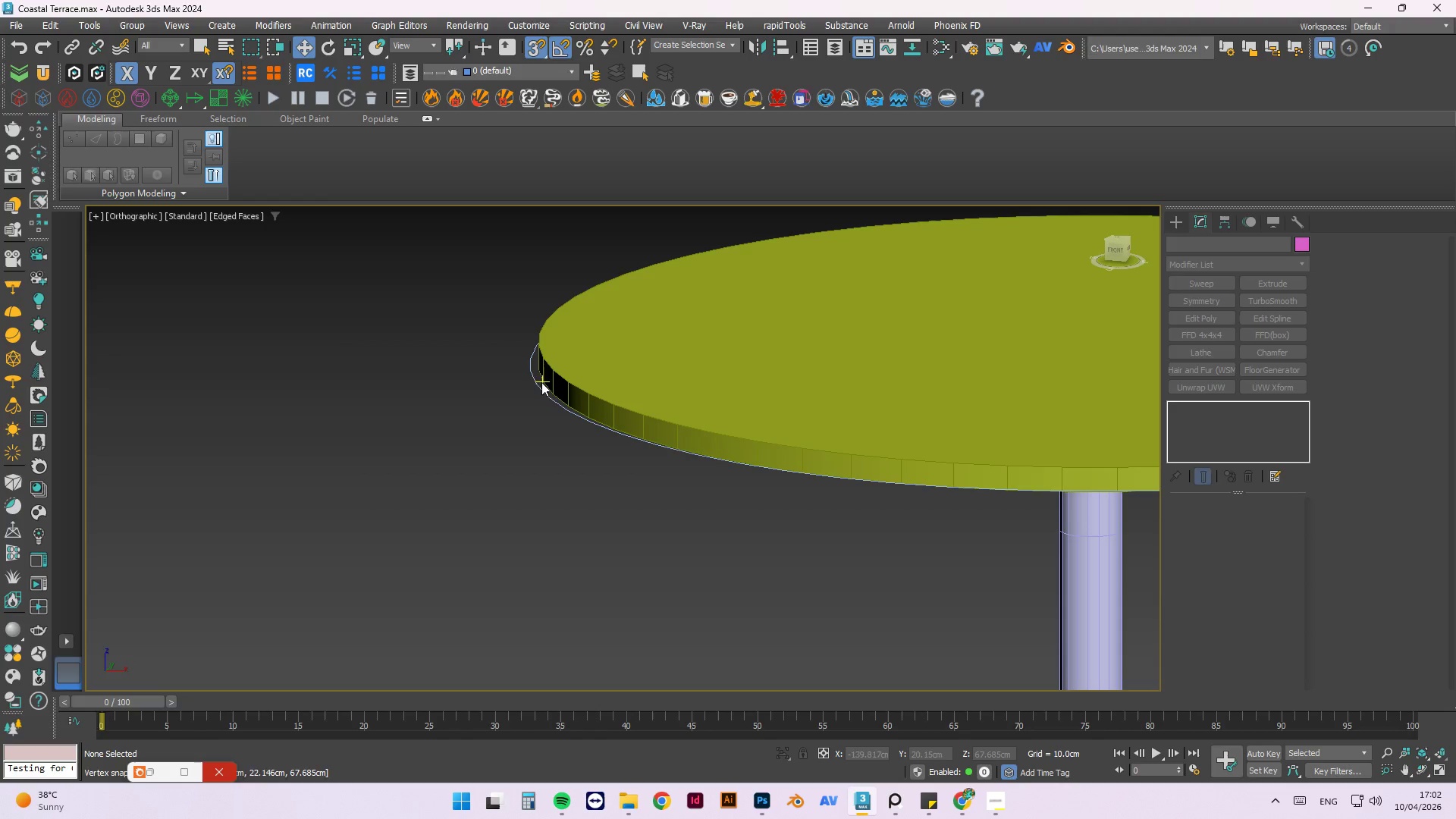 
left_click([535, 382])
 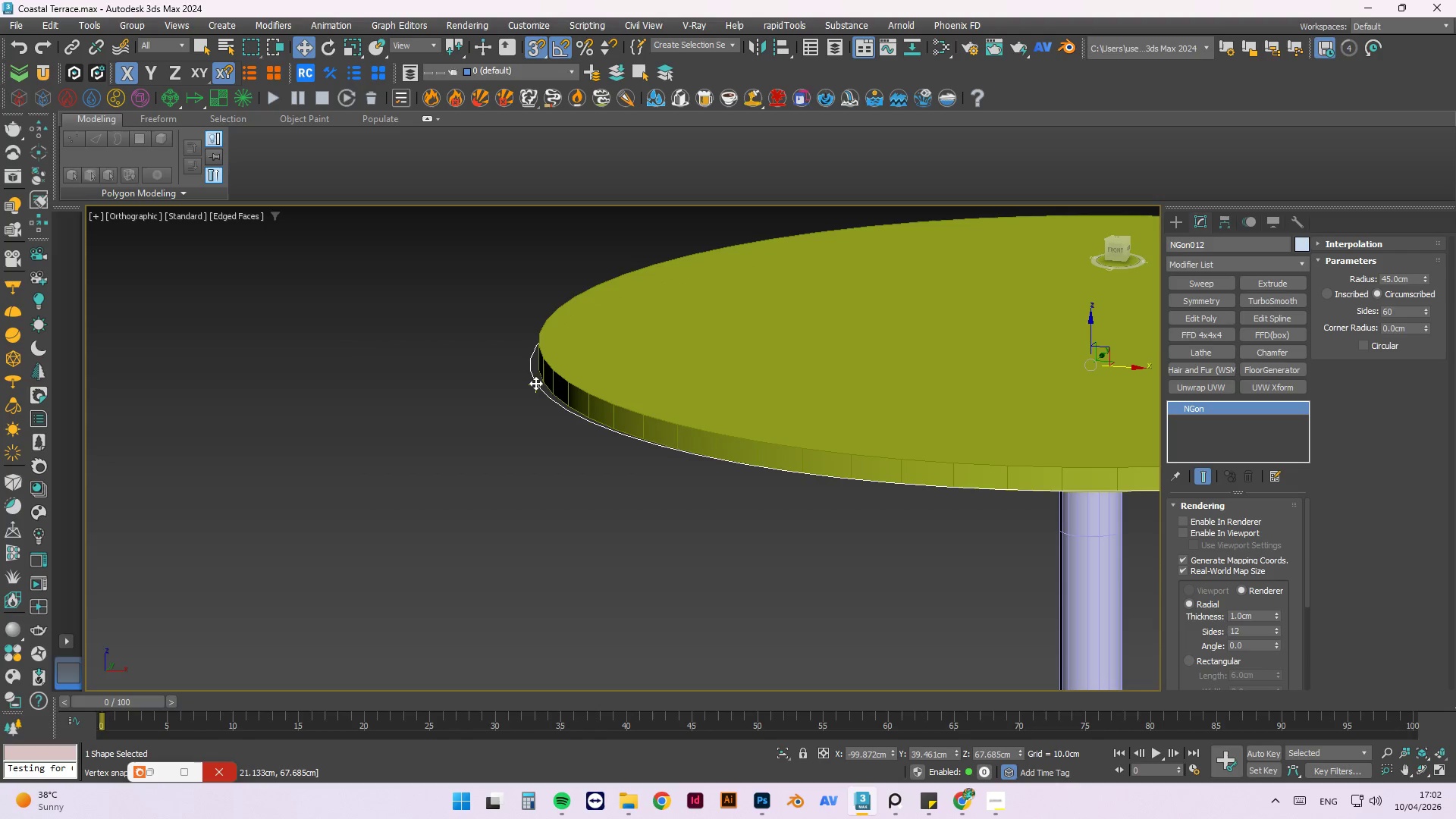 
key(Alt+A)
 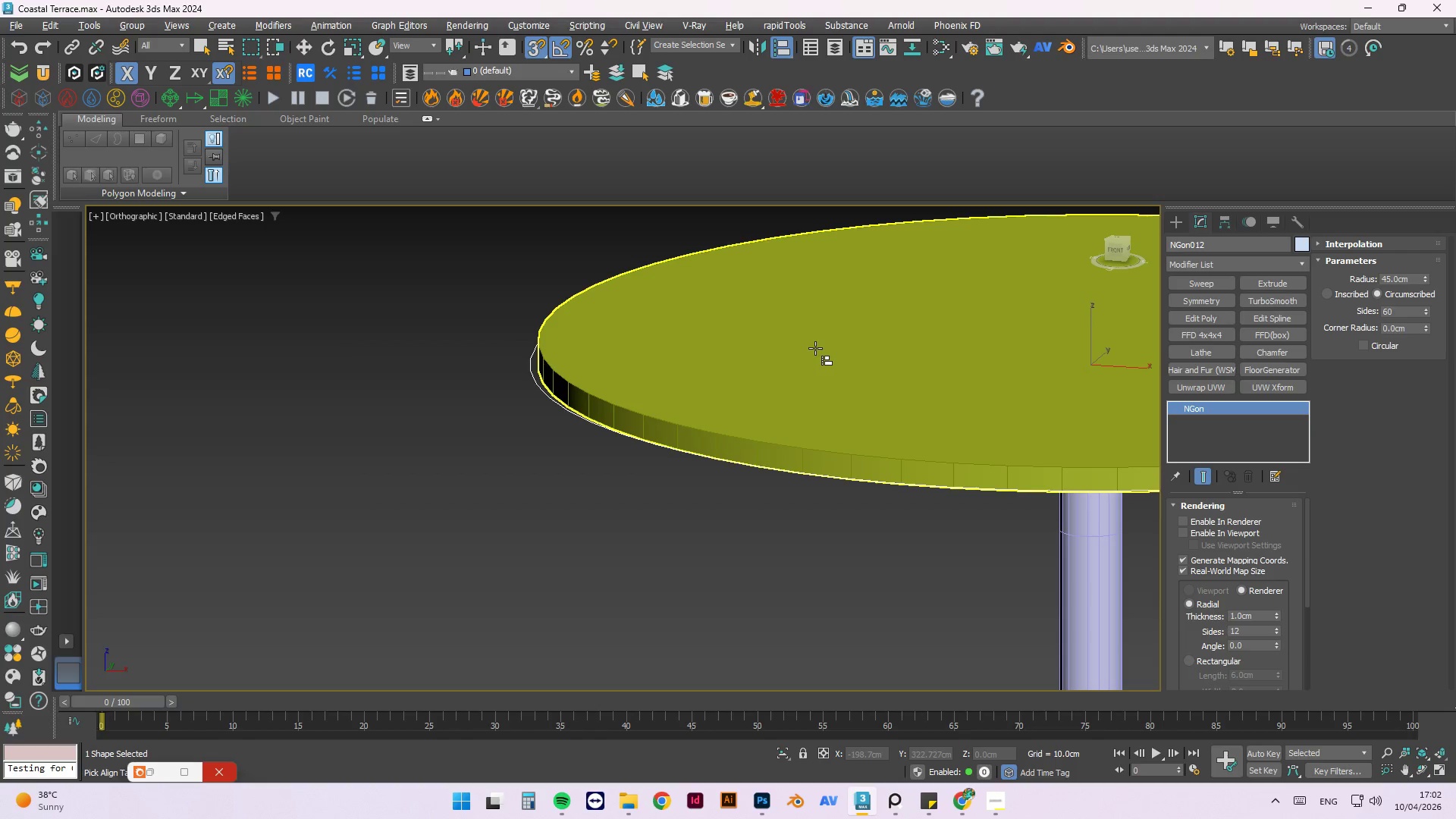 
left_click([815, 348])
 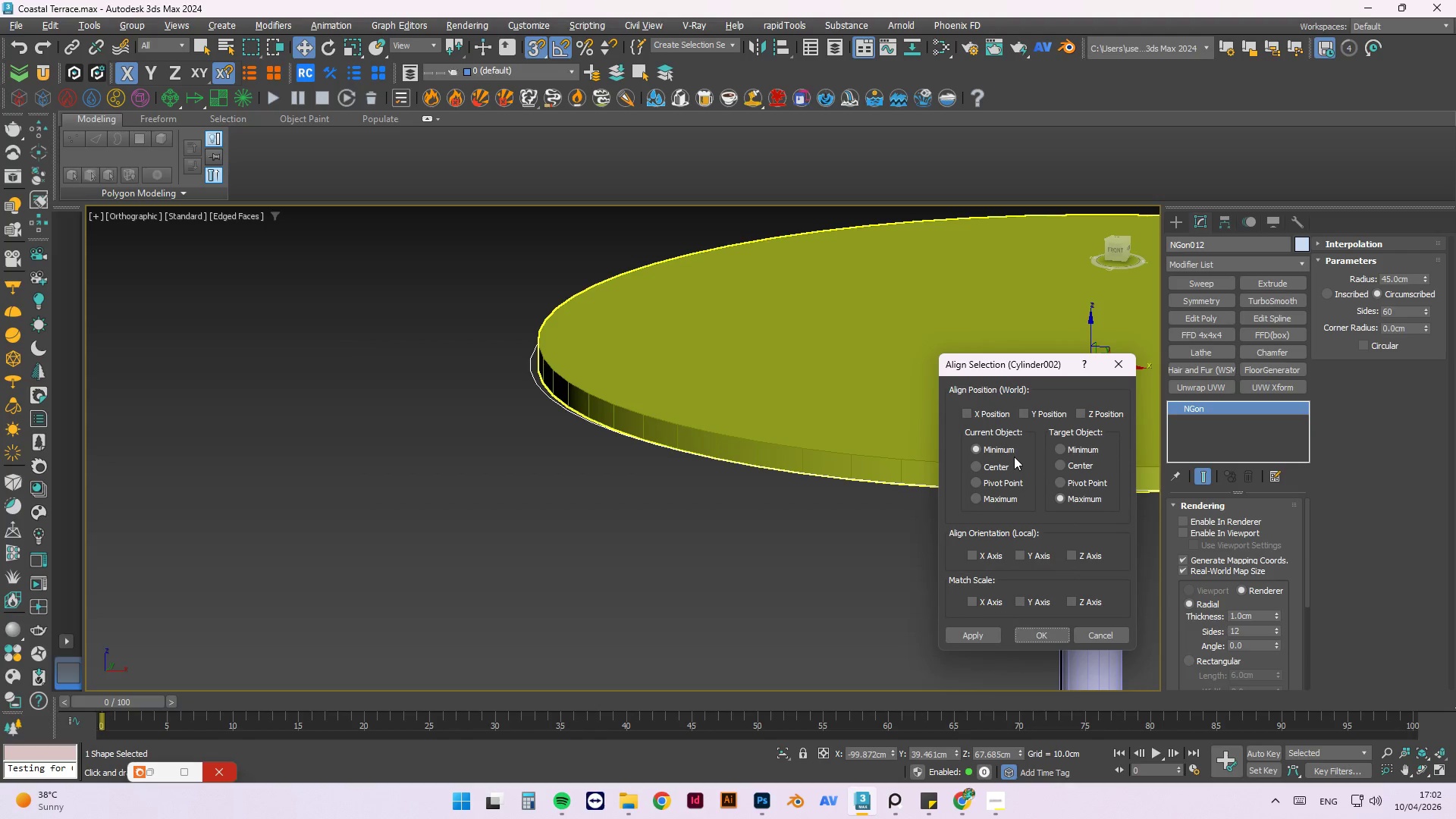 
left_click([963, 410])
 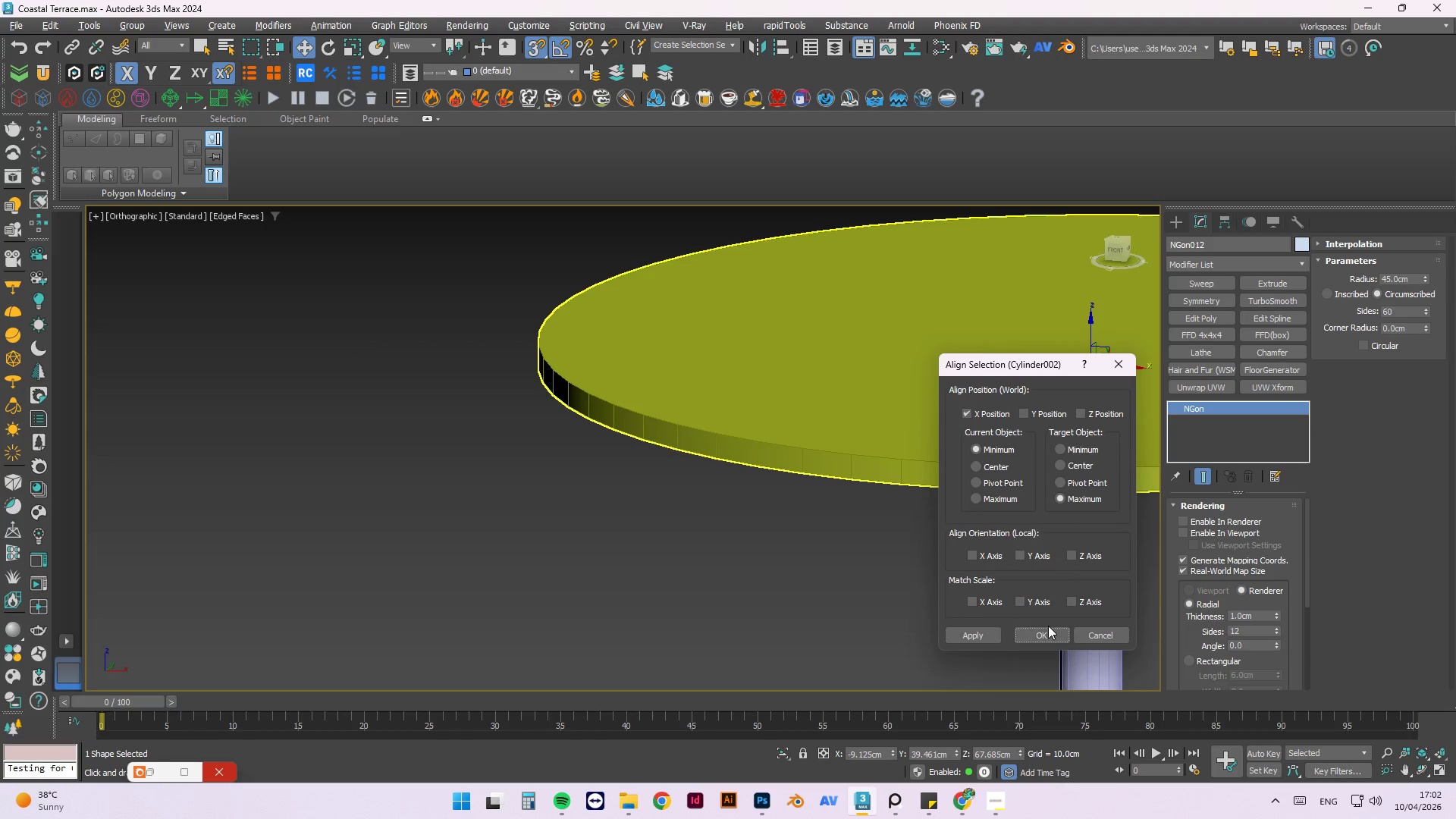 
left_click([1052, 641])
 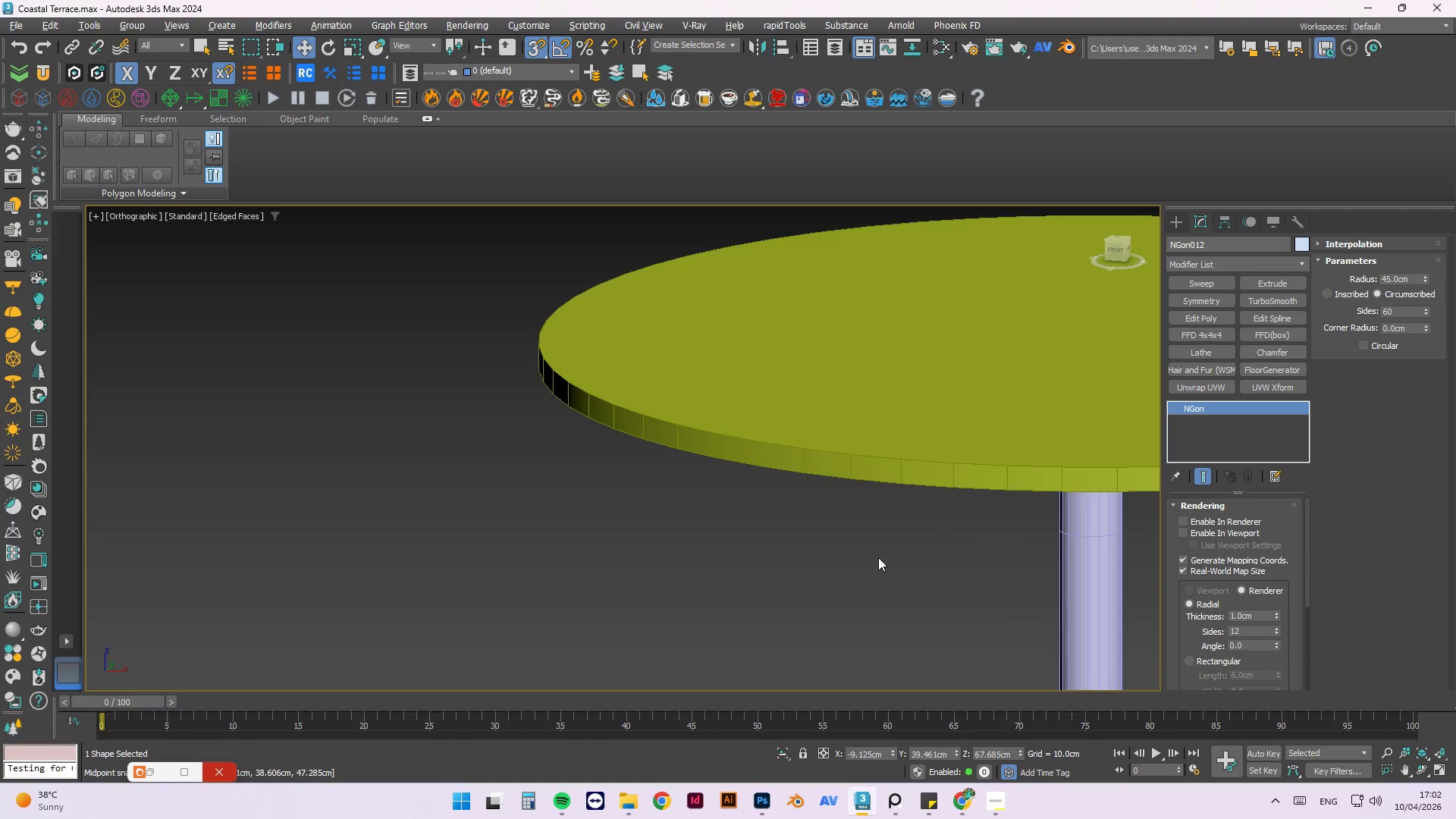 
scroll: coordinate [831, 458], scroll_direction: down, amount: 6.0
 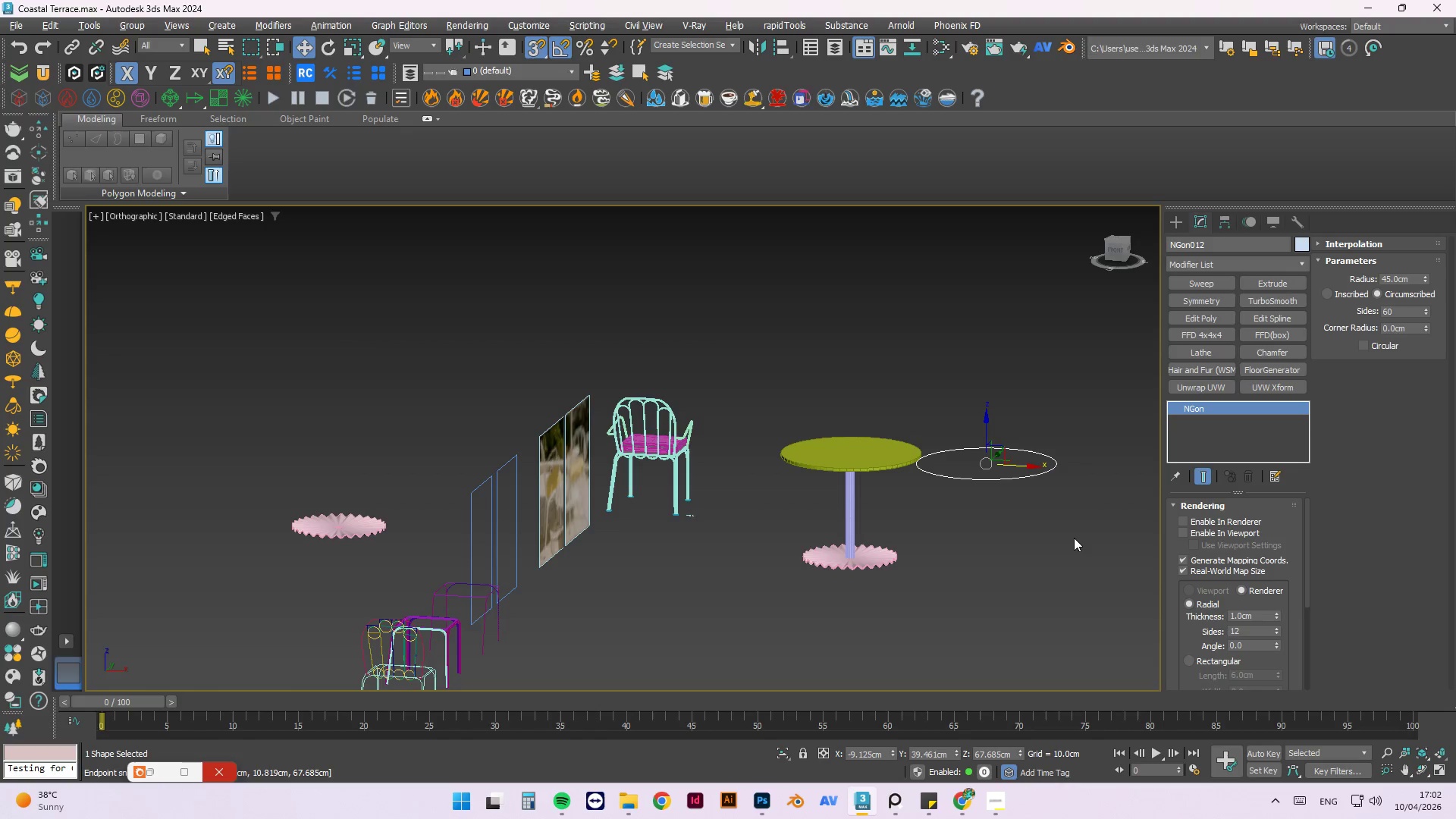 
key(Control+ControlLeft)
 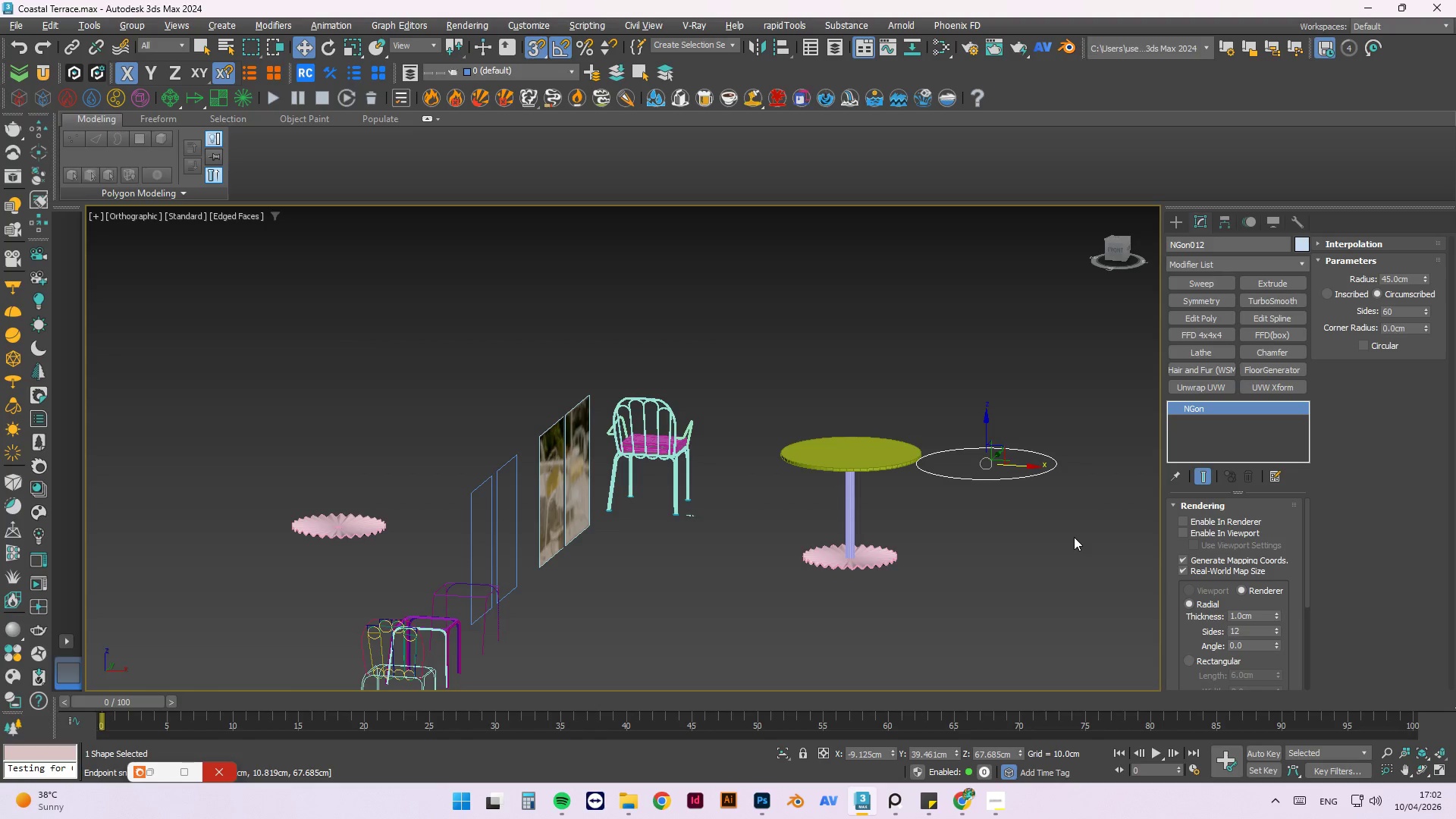 
key(Control+Z)
 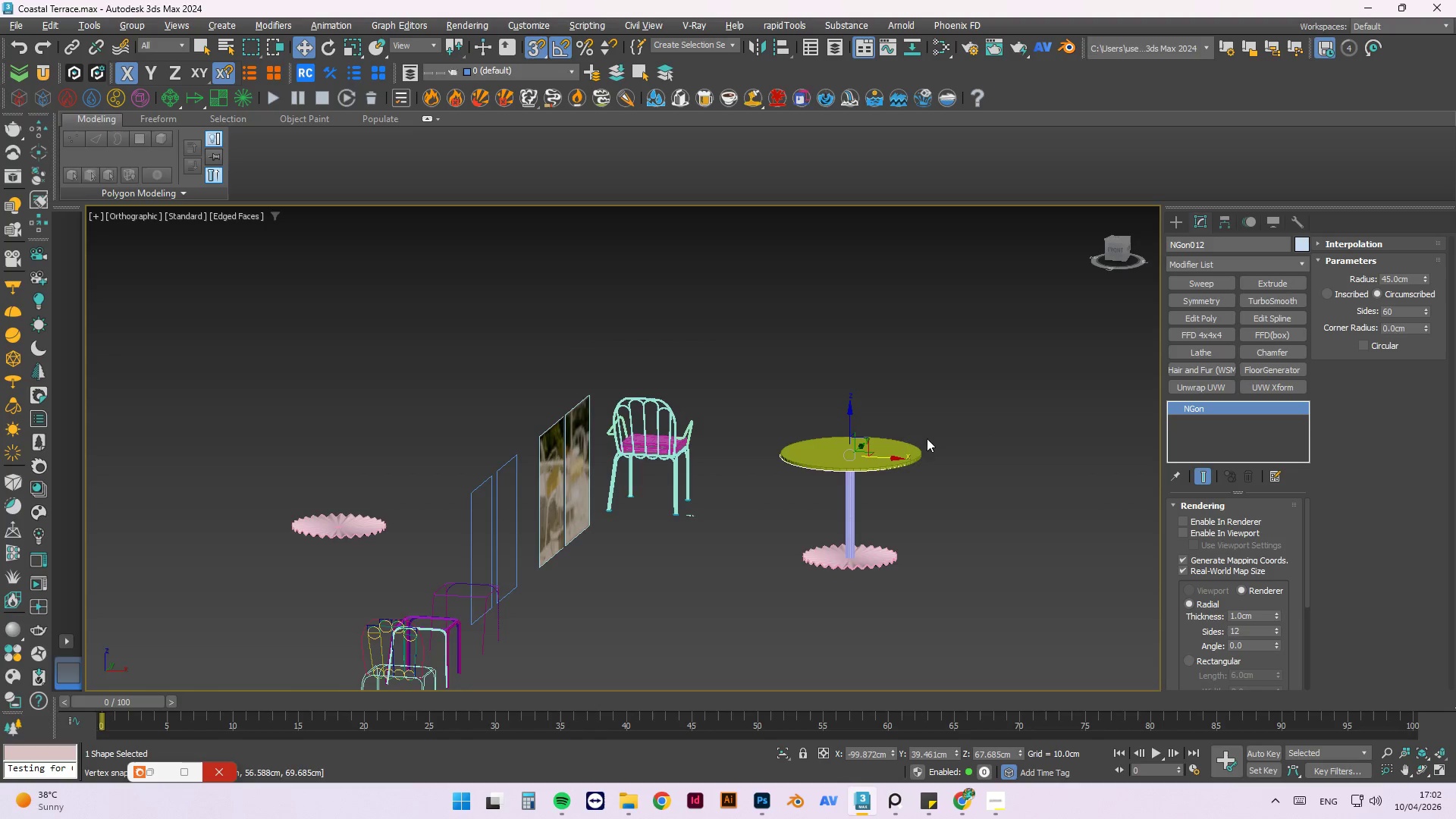 
scroll: coordinate [839, 436], scroll_direction: up, amount: 2.0
 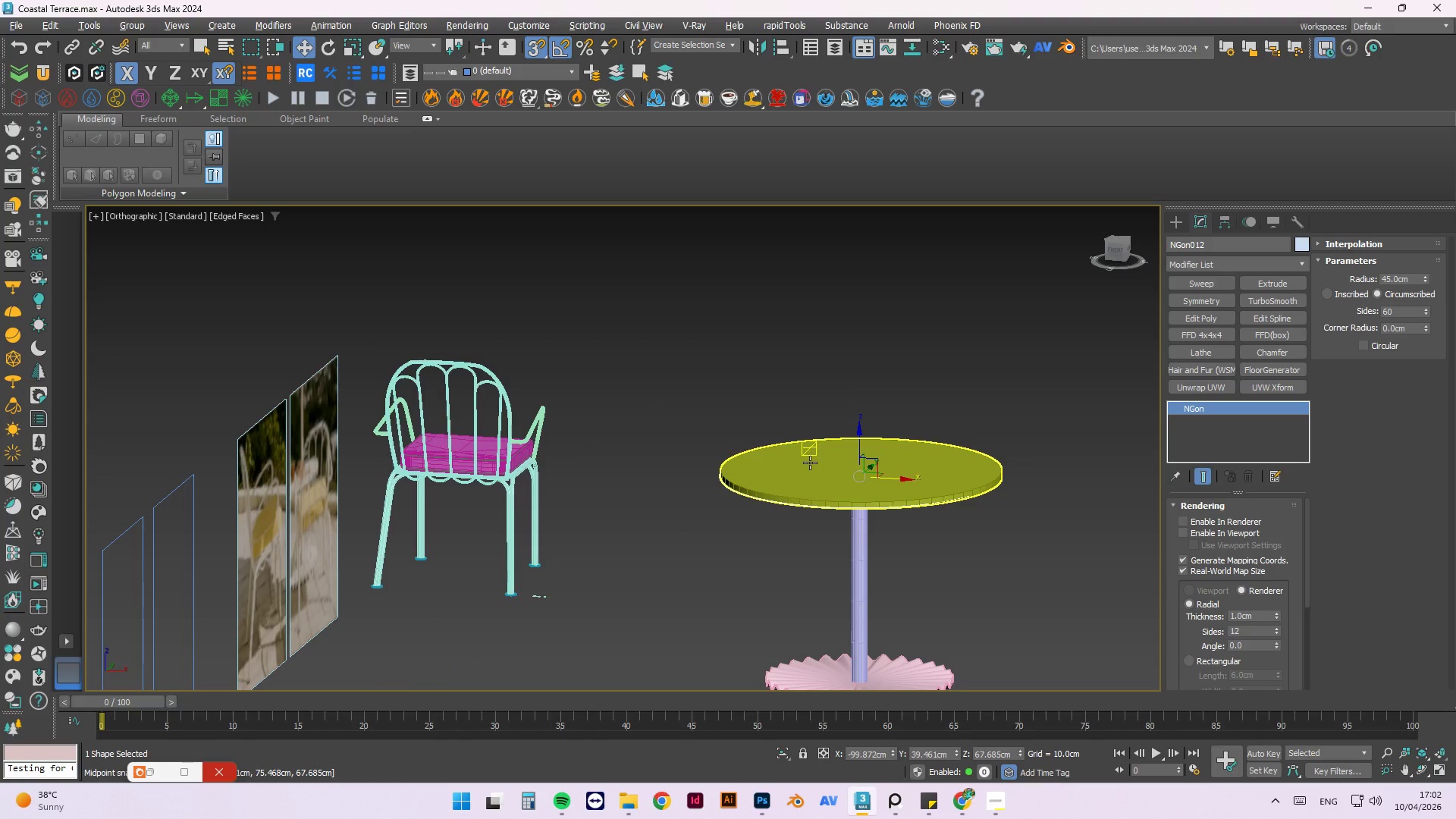 
hold_key(key=AltLeft, duration=1.24)
 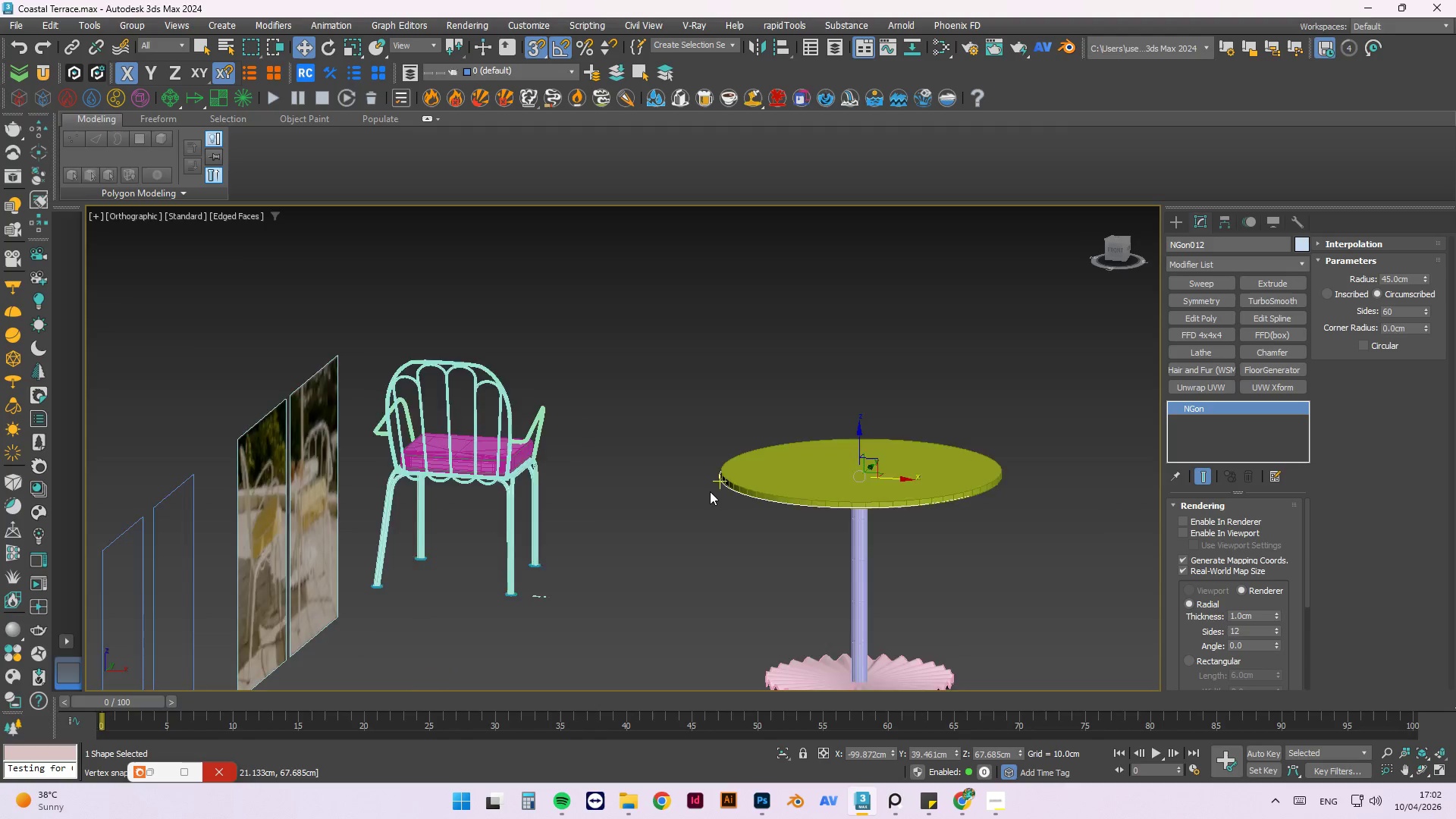 
scroll: coordinate [710, 491], scroll_direction: up, amount: 3.0
 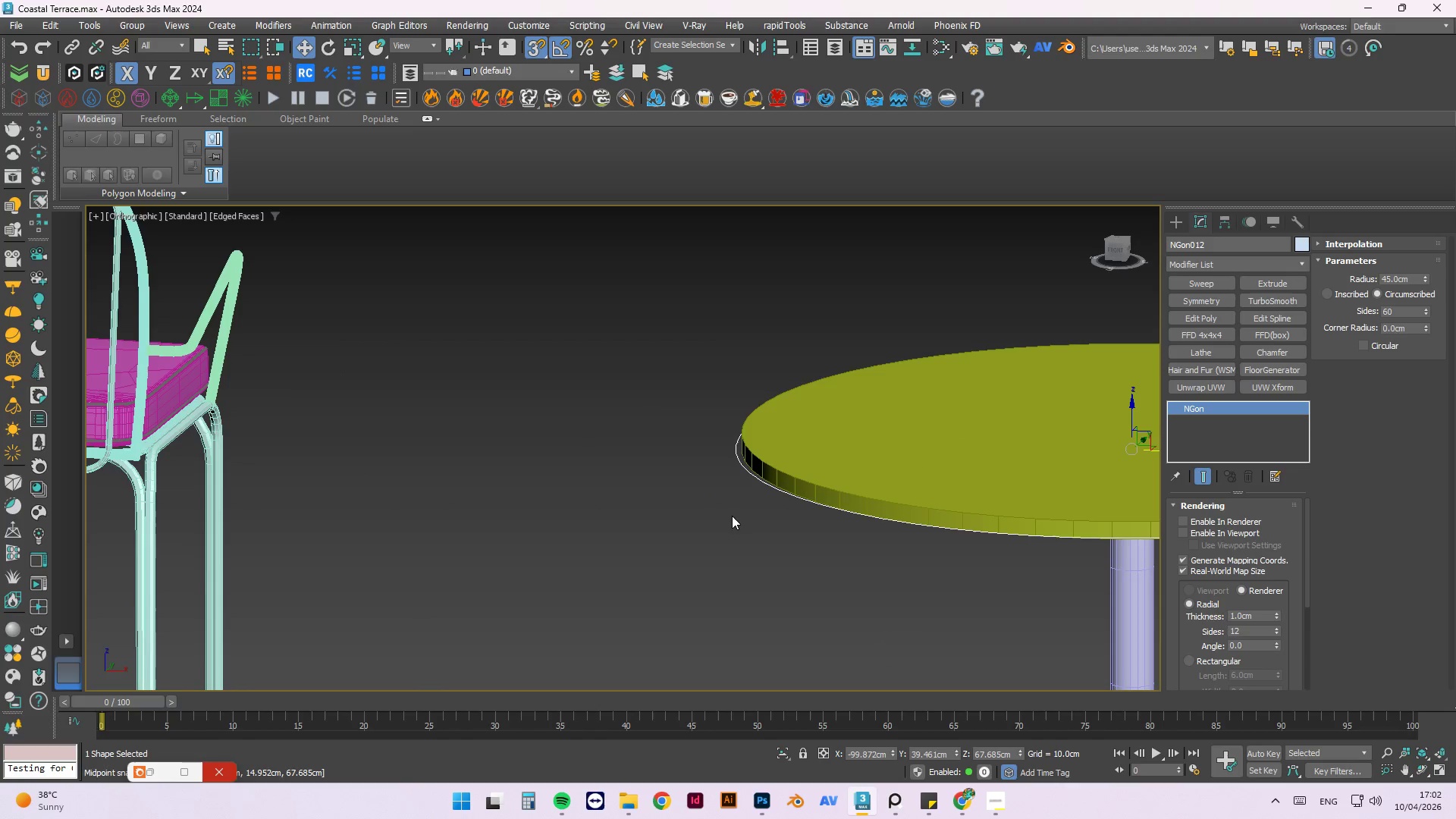 
left_click([730, 518])
 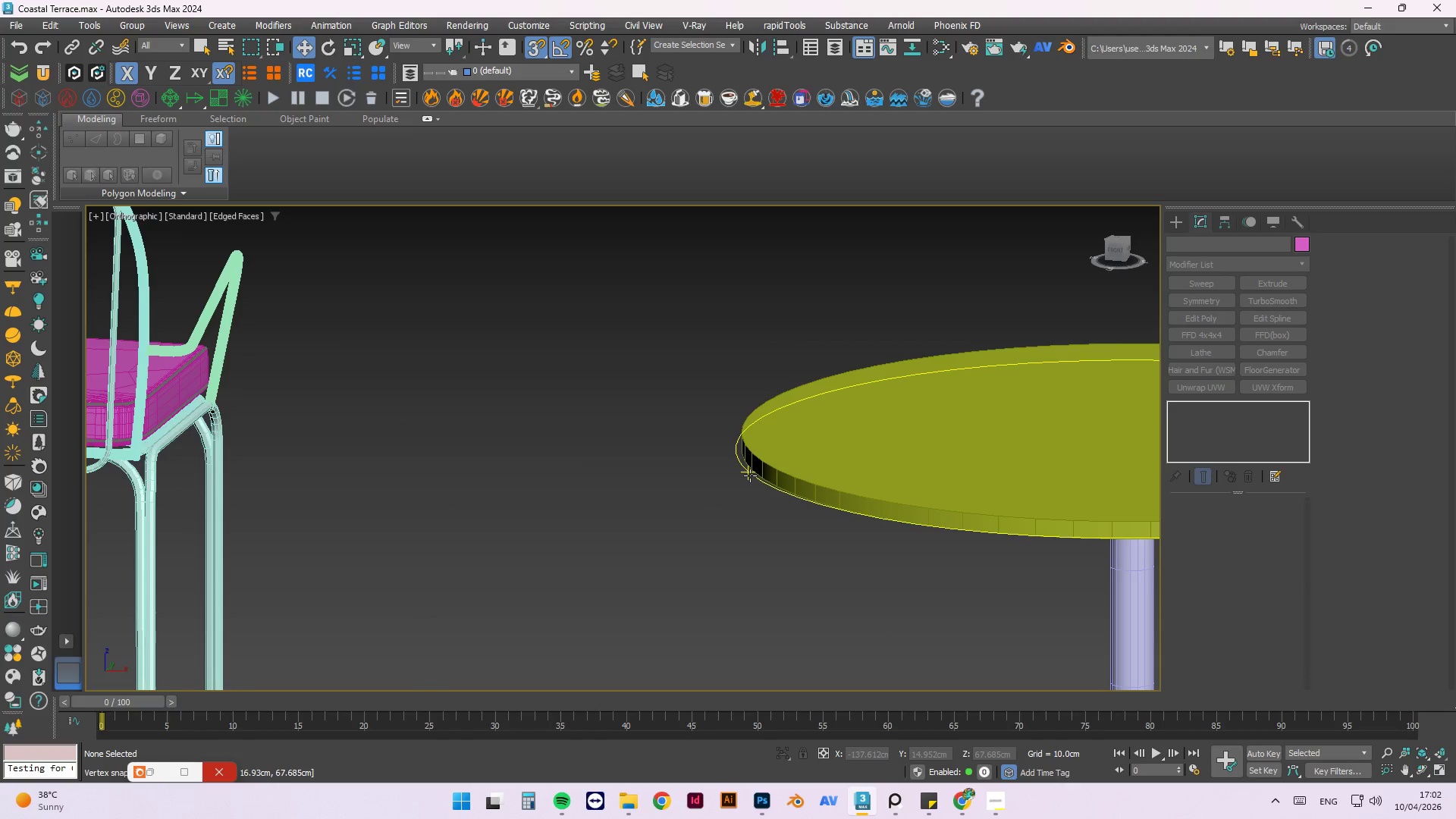 
left_click([750, 475])
 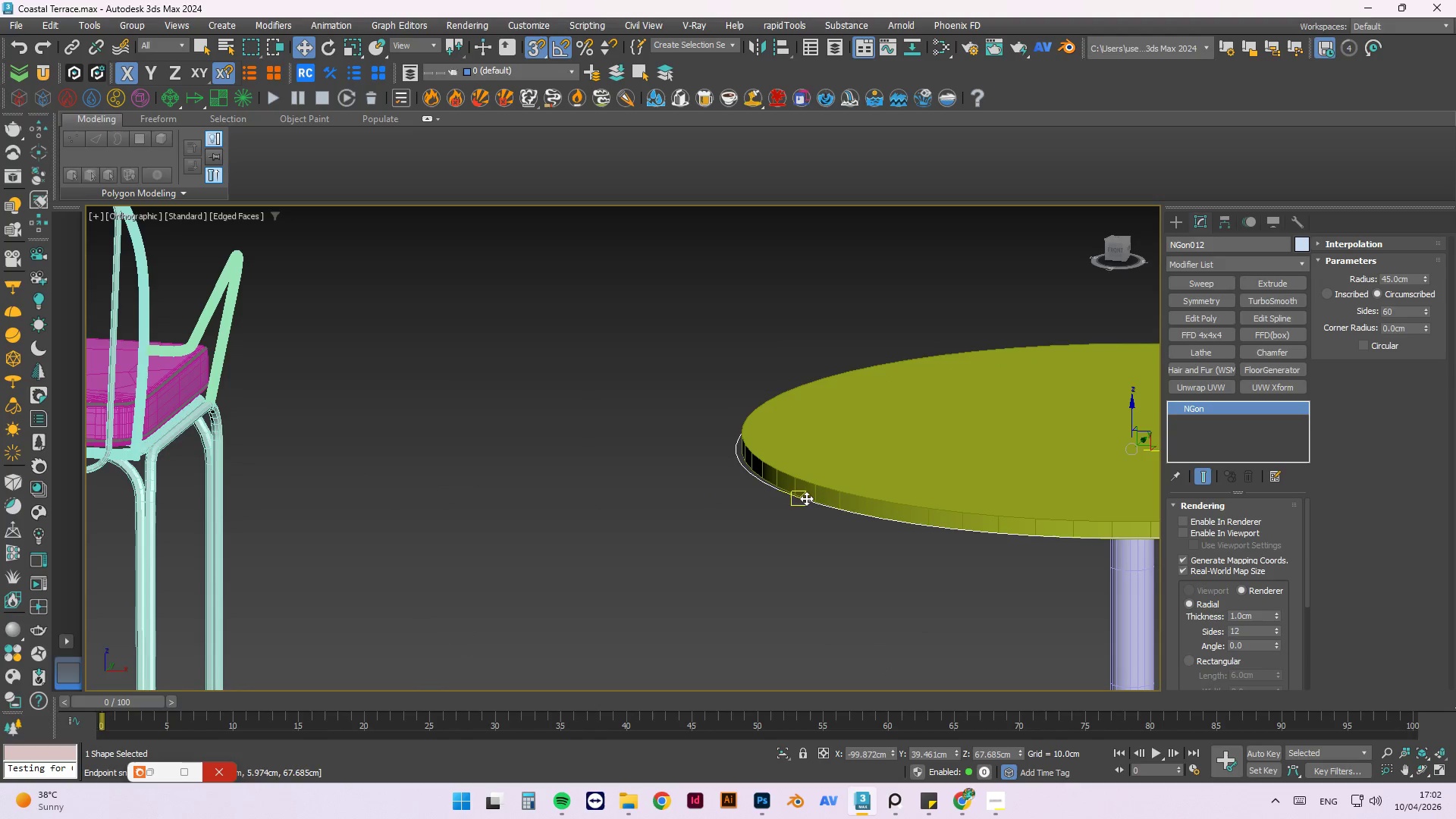 
key(Alt+A)
 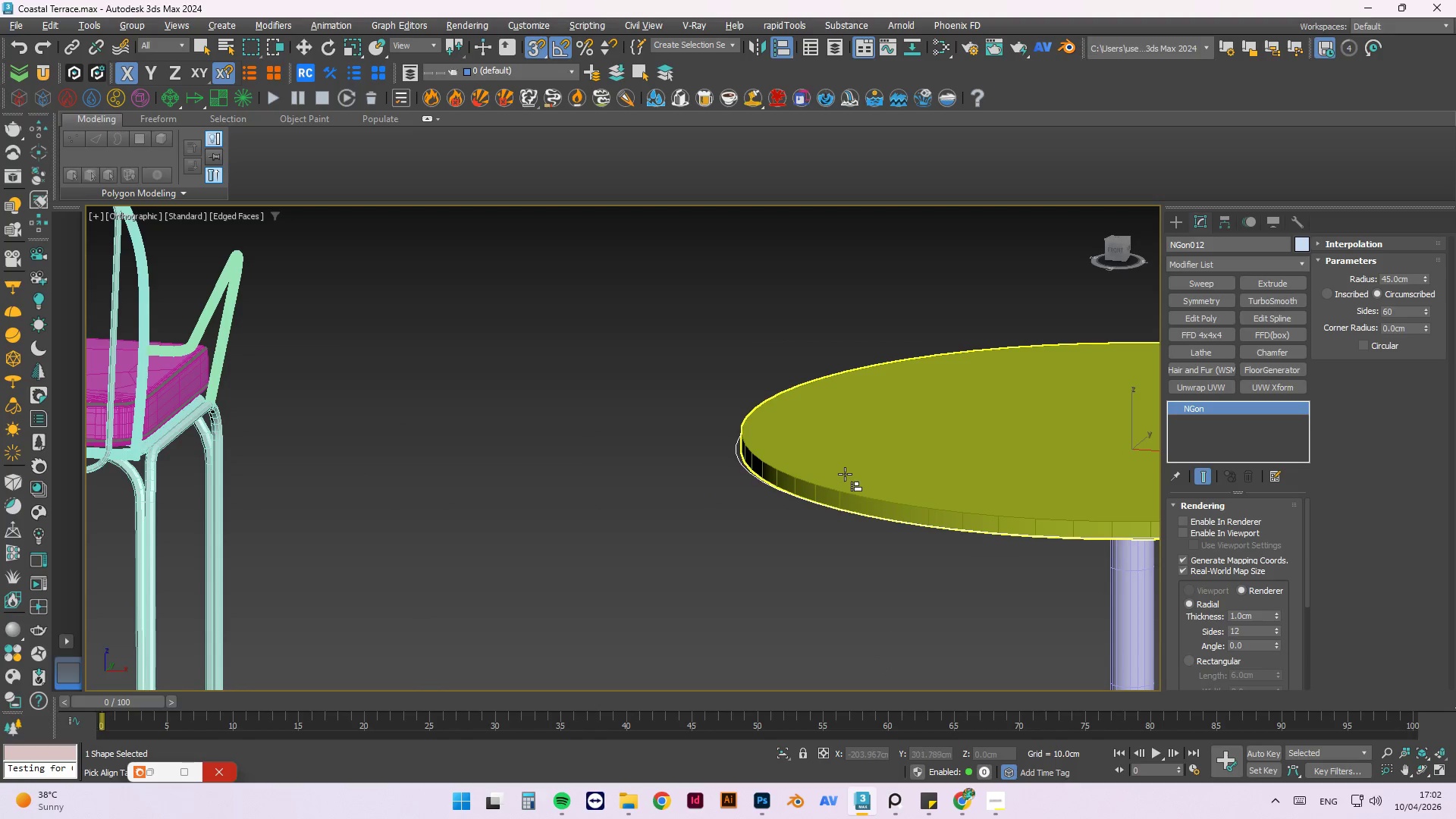 
left_click([845, 474])
 